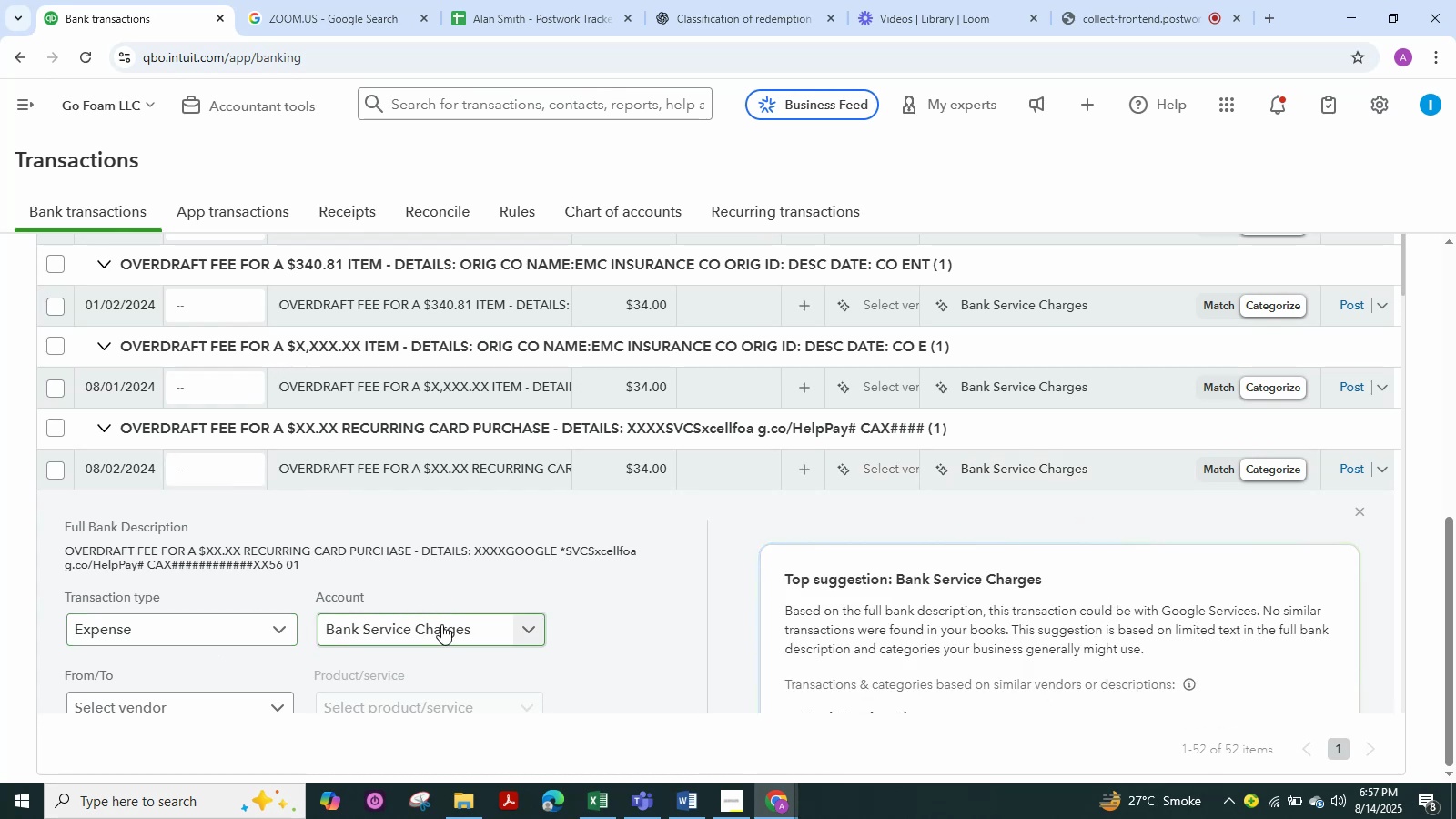 
scroll: coordinate [288, 677], scroll_direction: down, amount: 3.0
 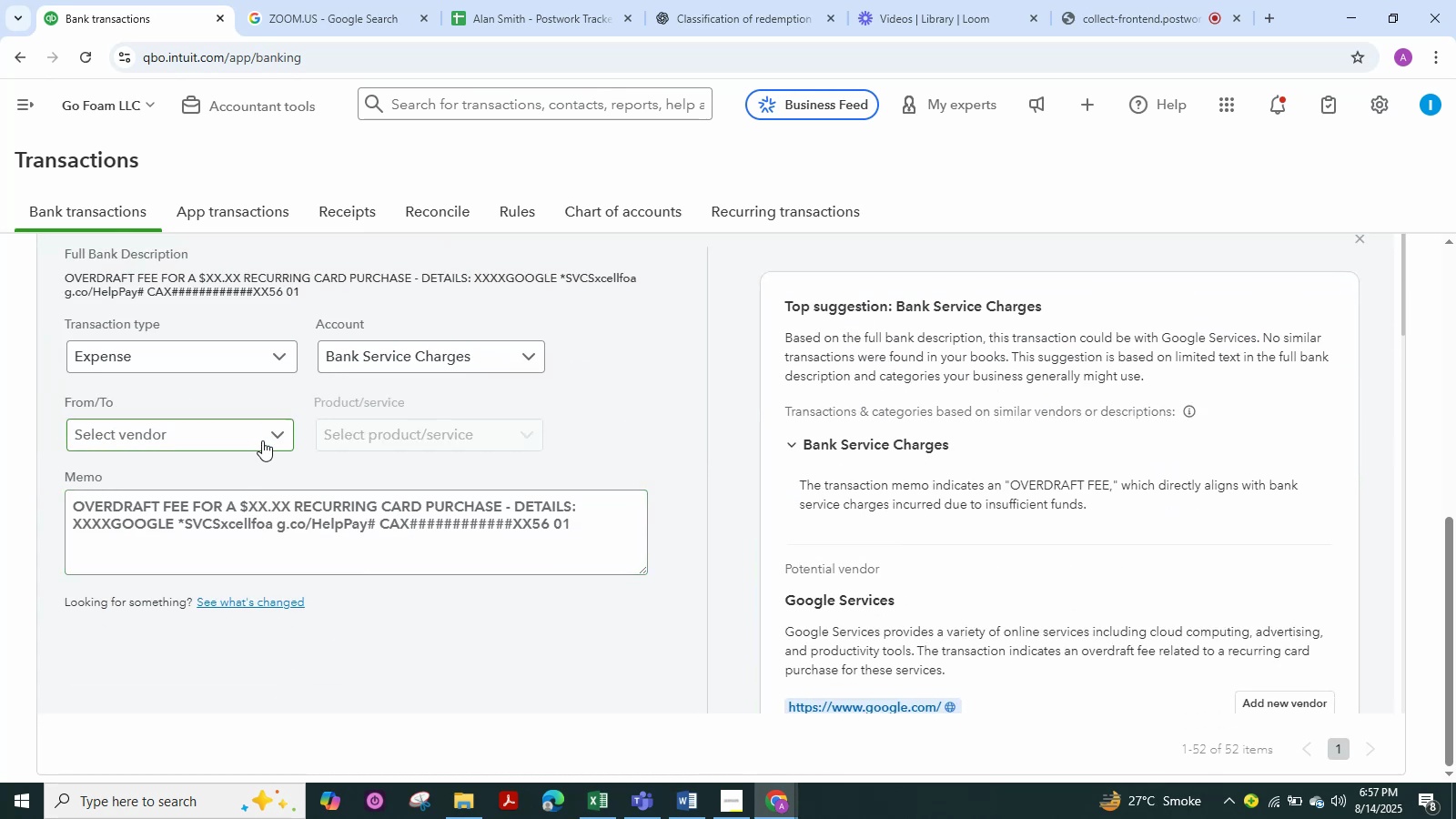 
left_click([215, 438])
 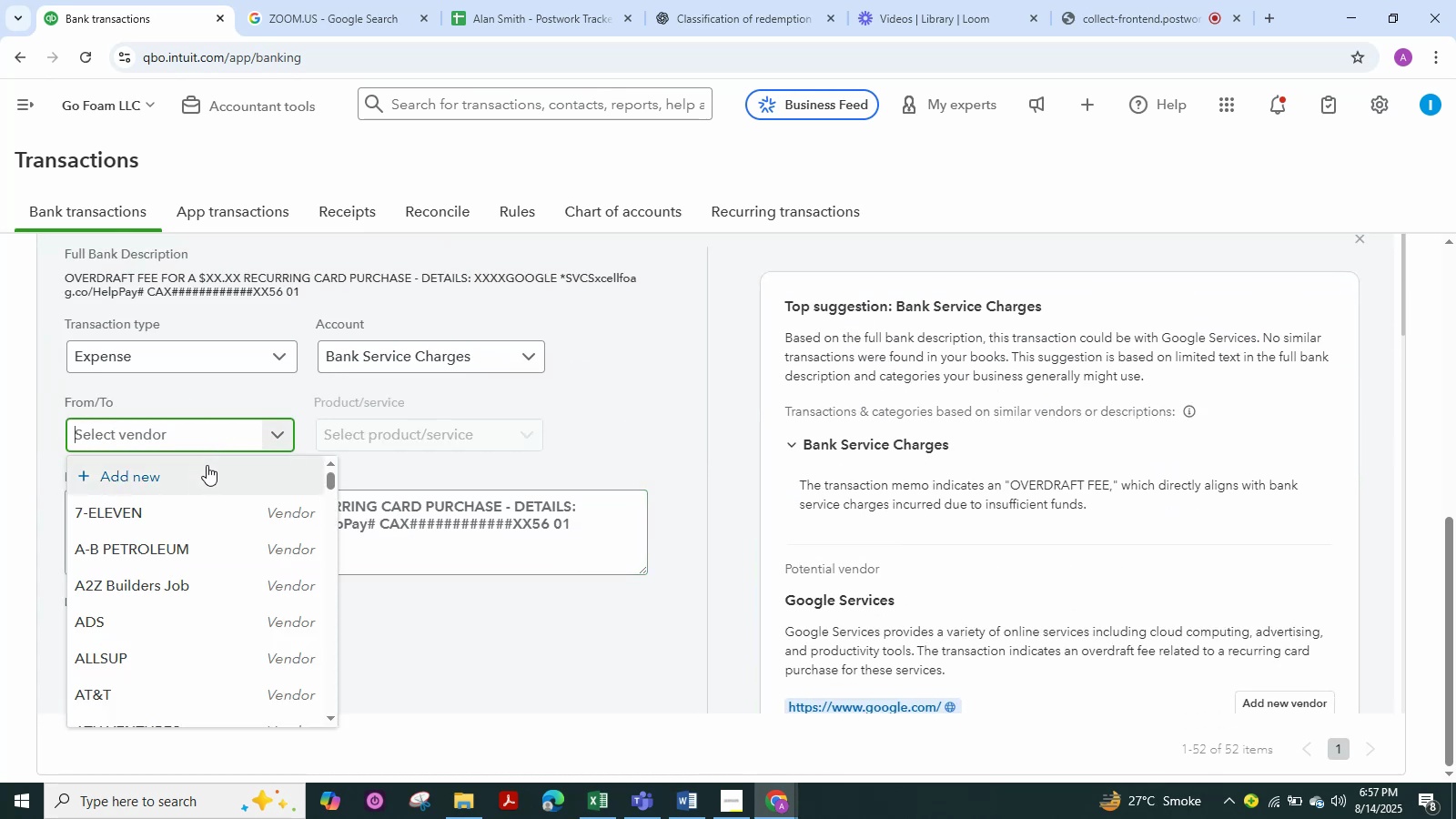 
key(Control+V)
 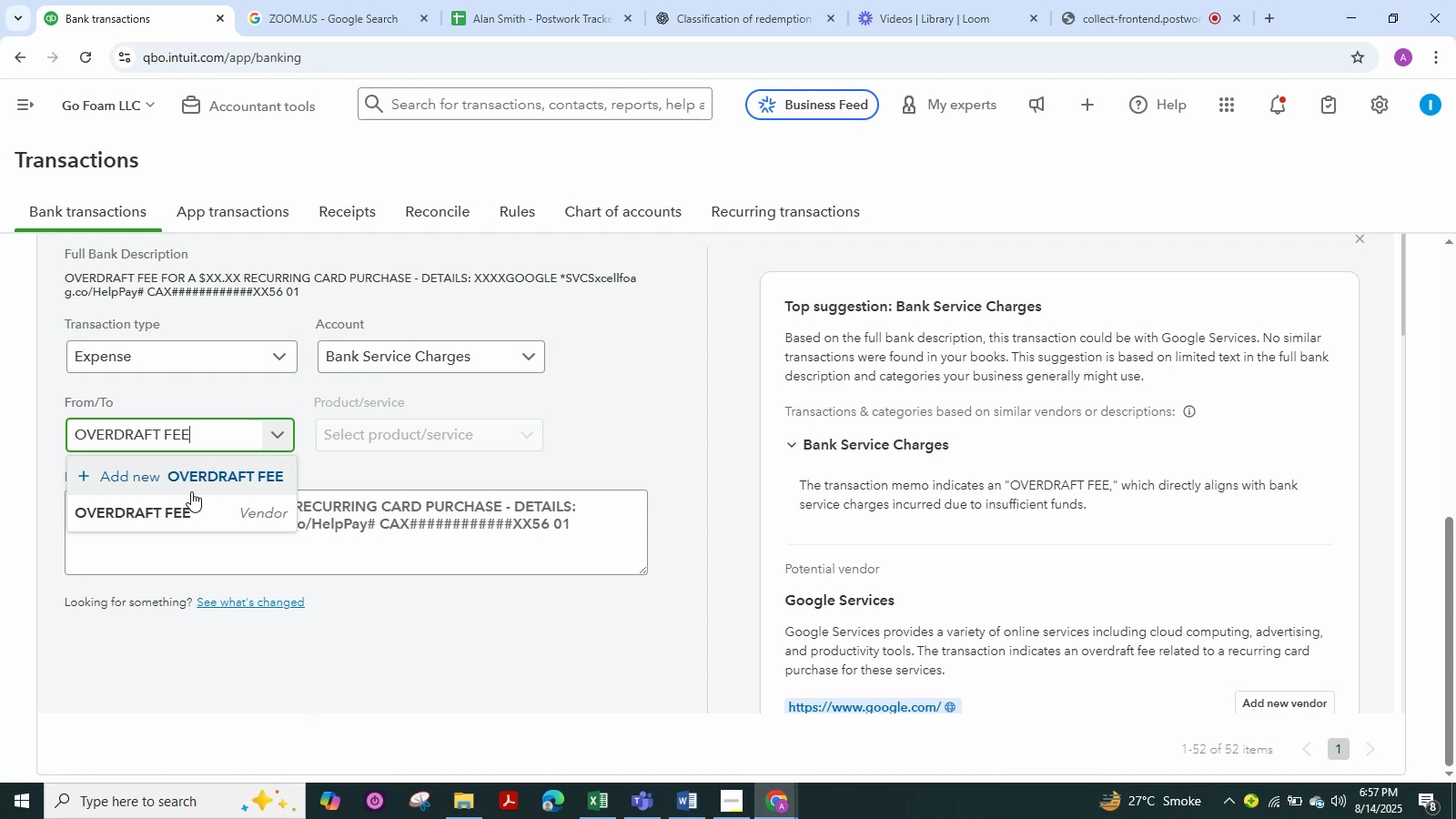 
left_click([185, 505])
 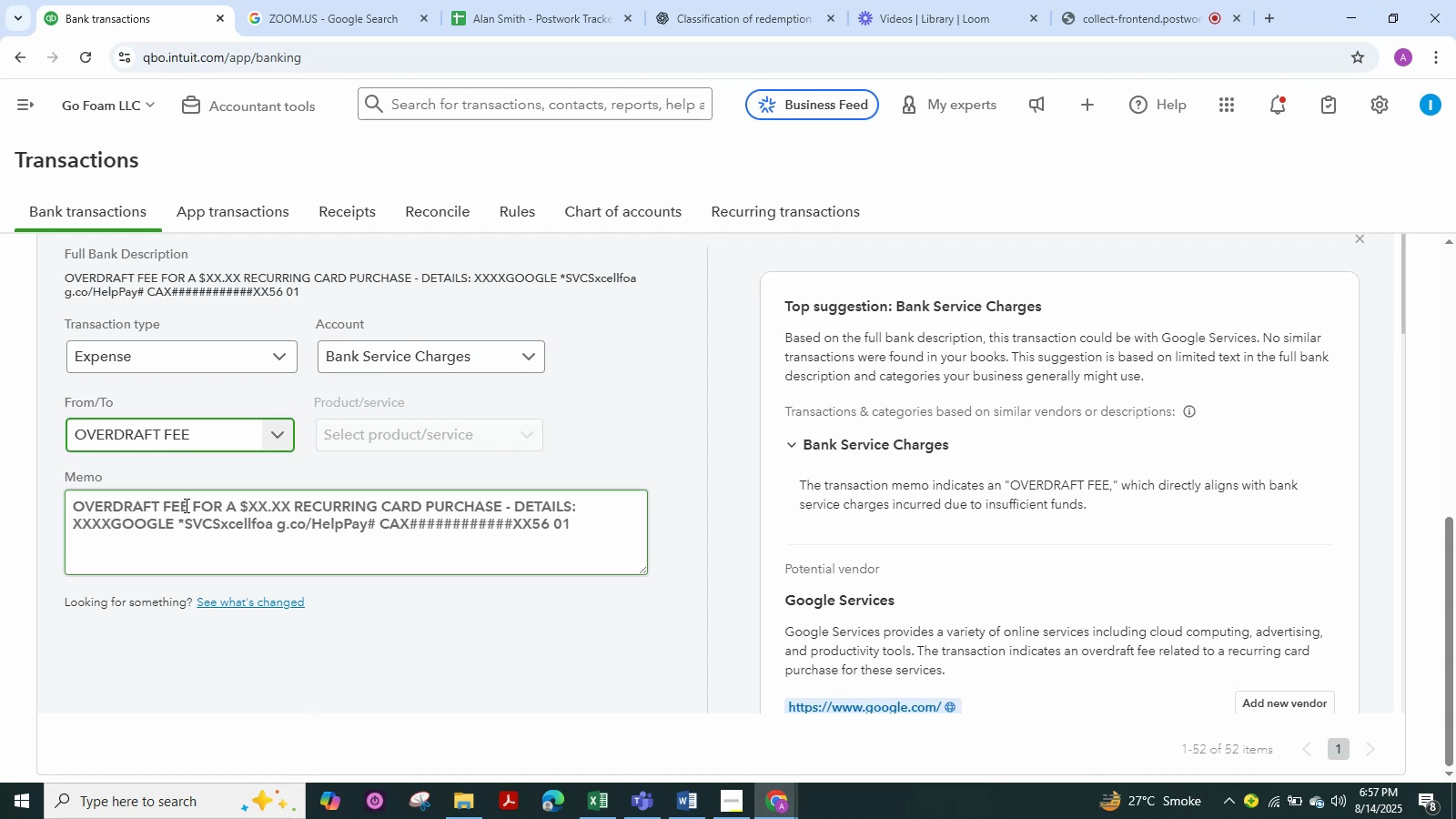 
scroll: coordinate [255, 564], scroll_direction: down, amount: 3.0
 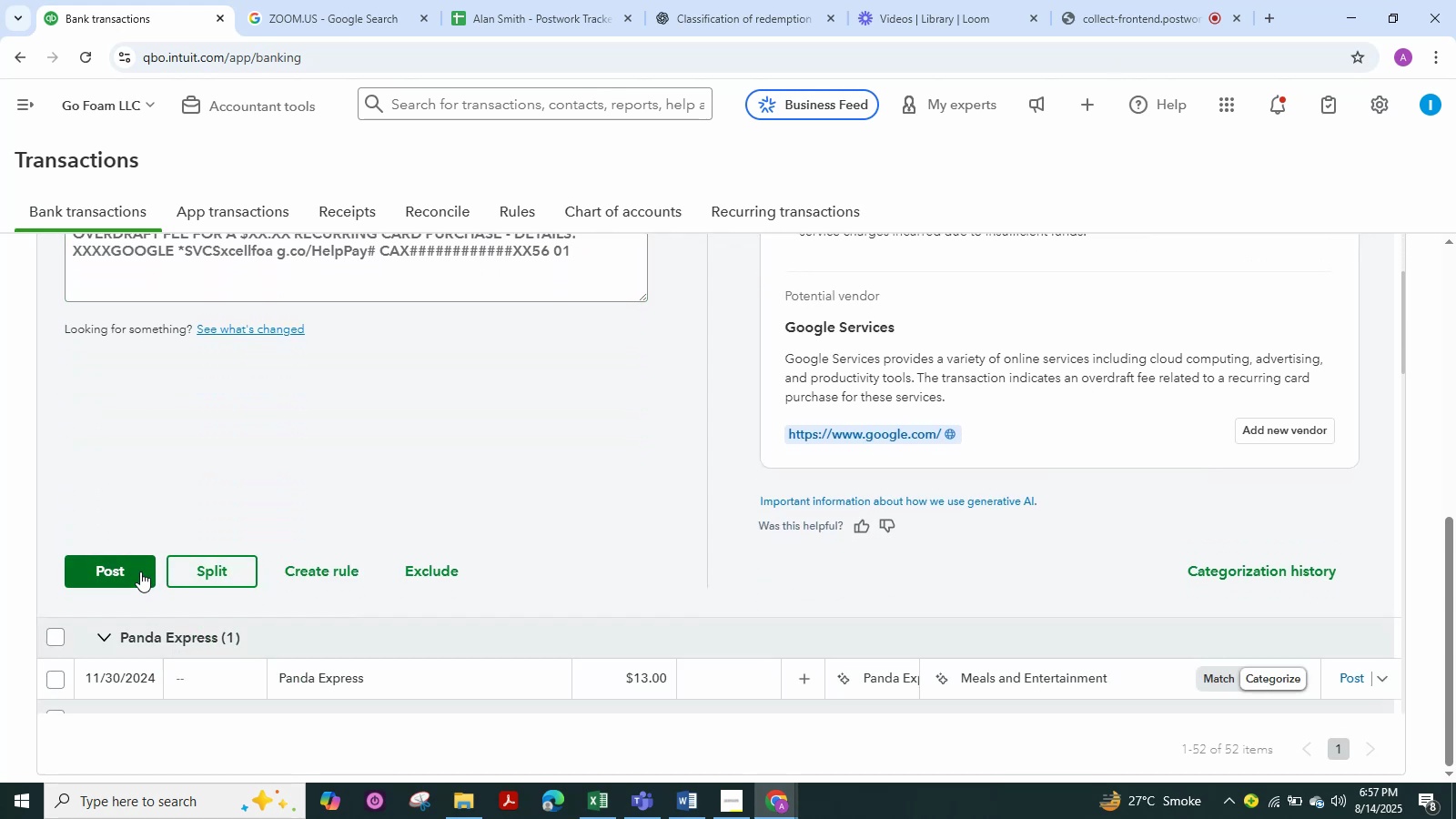 
left_click([139, 571])
 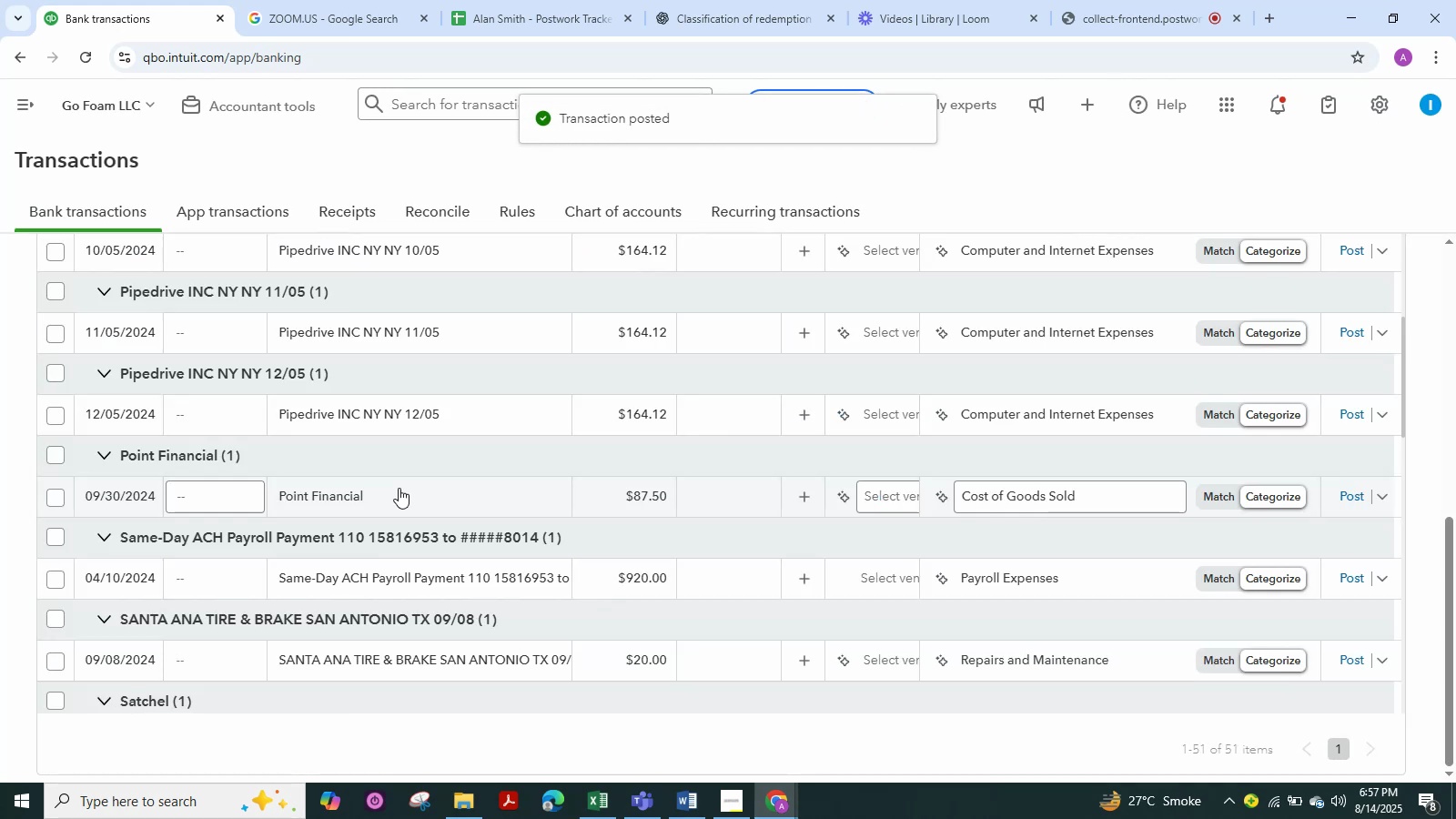 
scroll: coordinate [286, 416], scroll_direction: up, amount: 2.0
 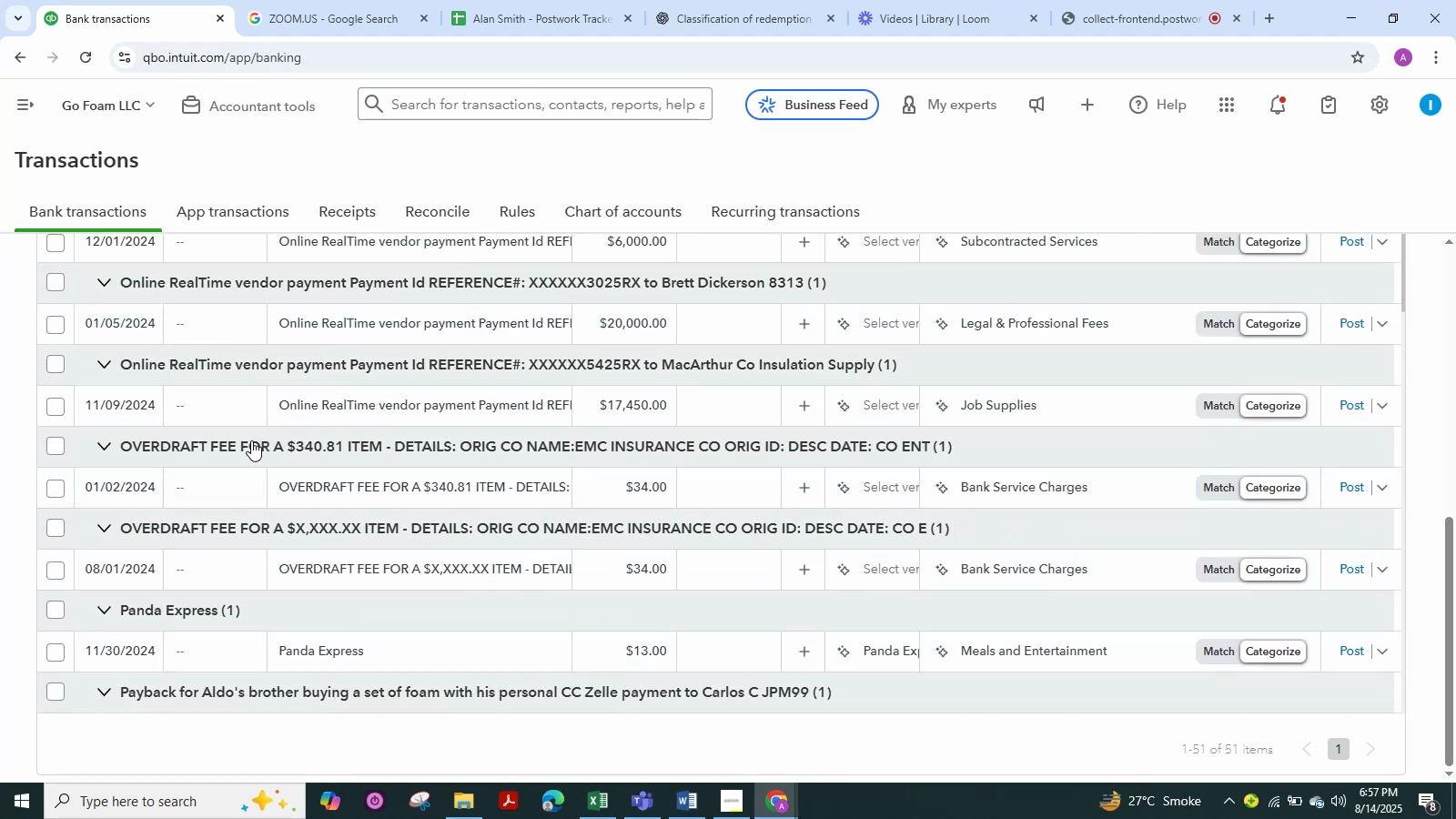 
left_click([251, 442])
 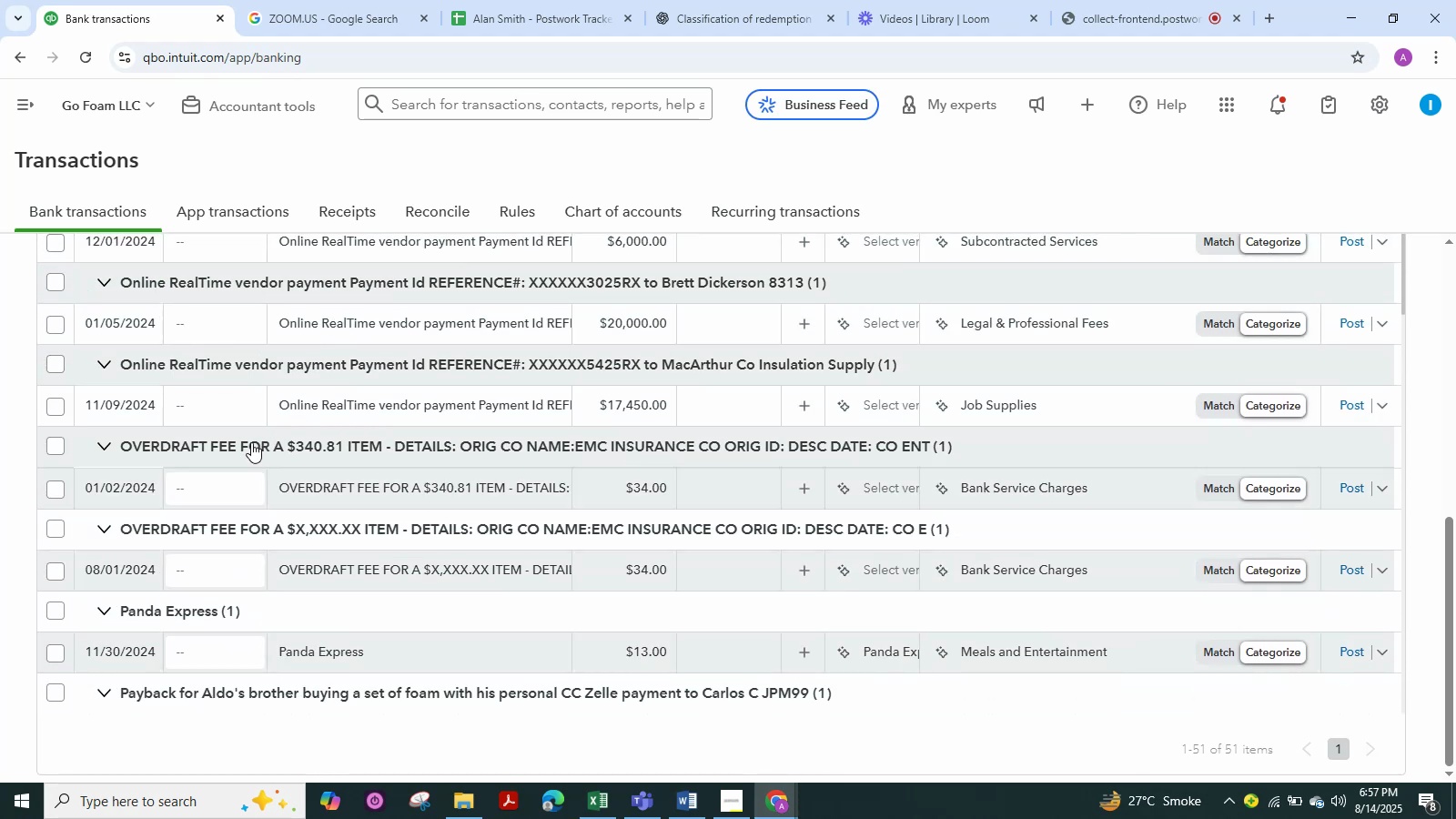 
wait(7.88)
 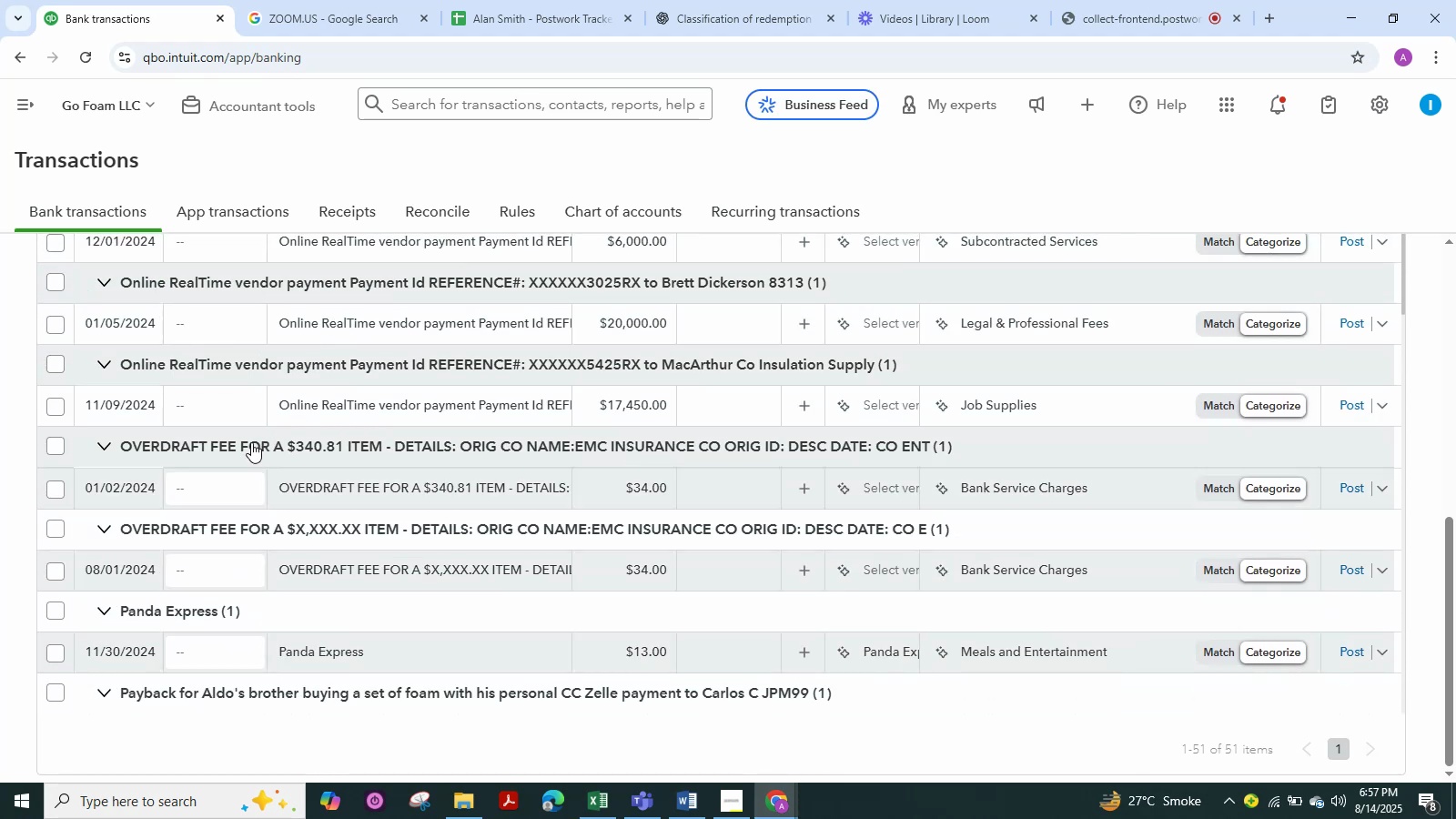 
left_click([251, 442])
 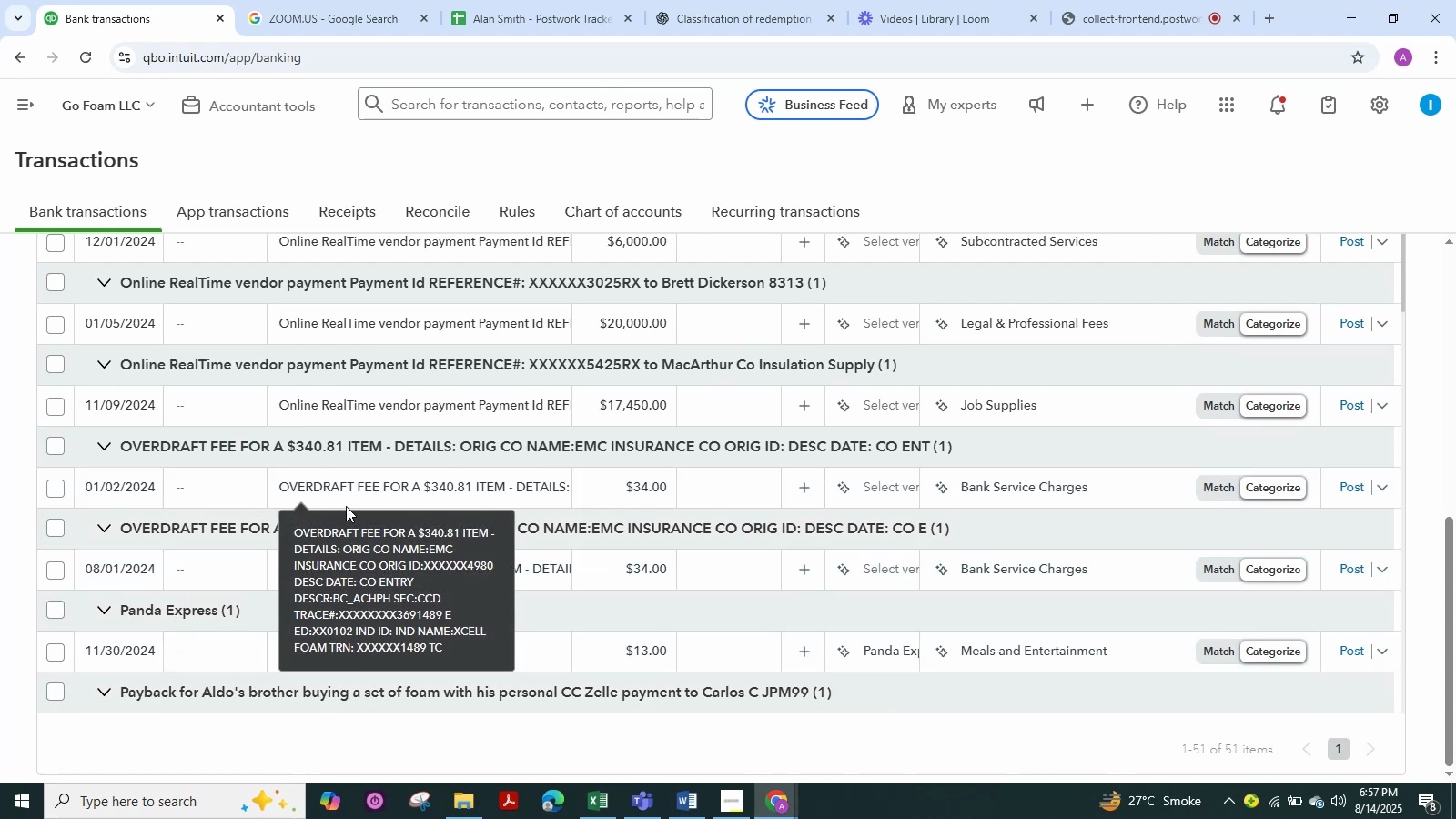 
left_click([356, 490])
 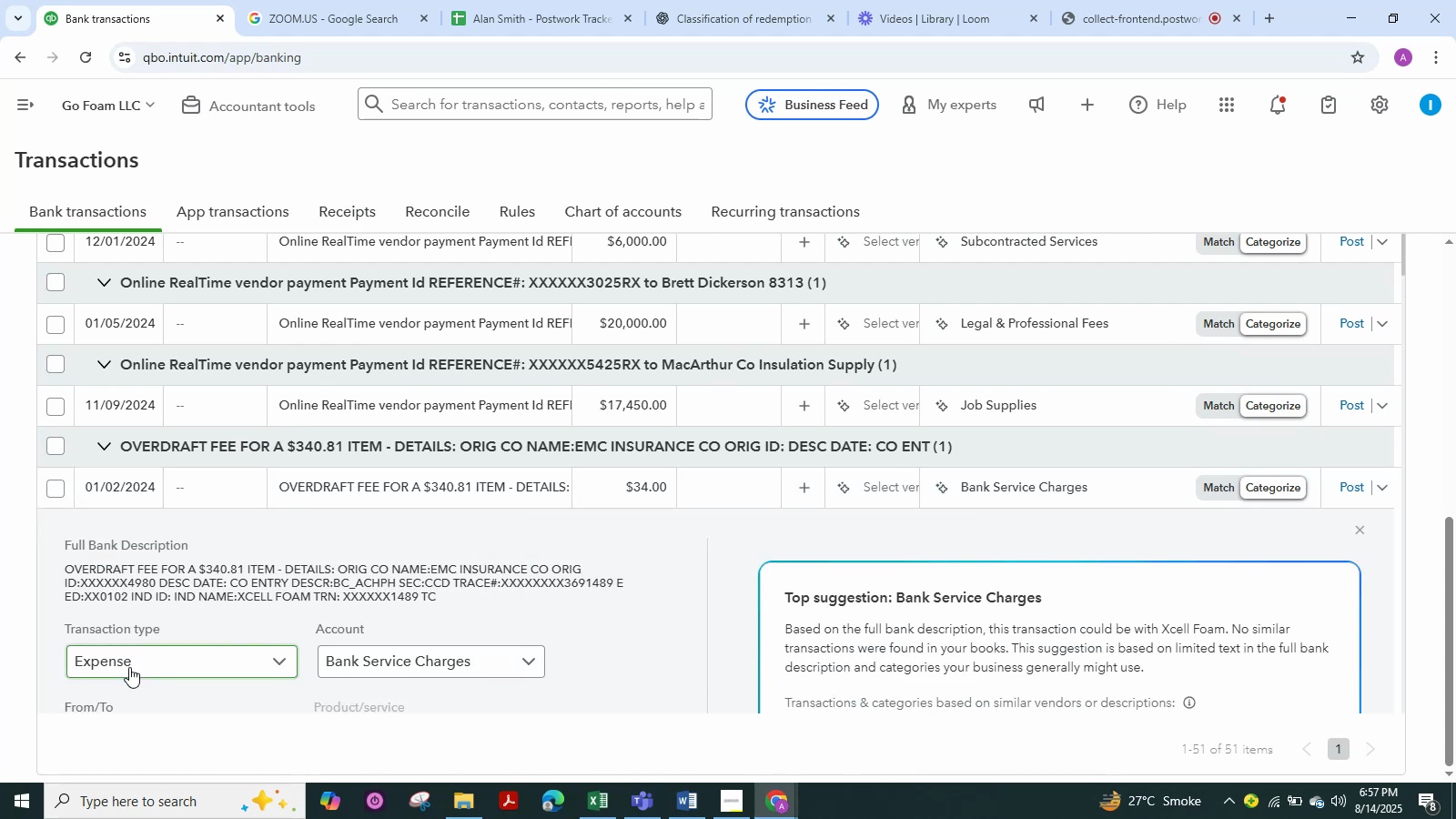 
scroll: coordinate [162, 648], scroll_direction: down, amount: 2.0
 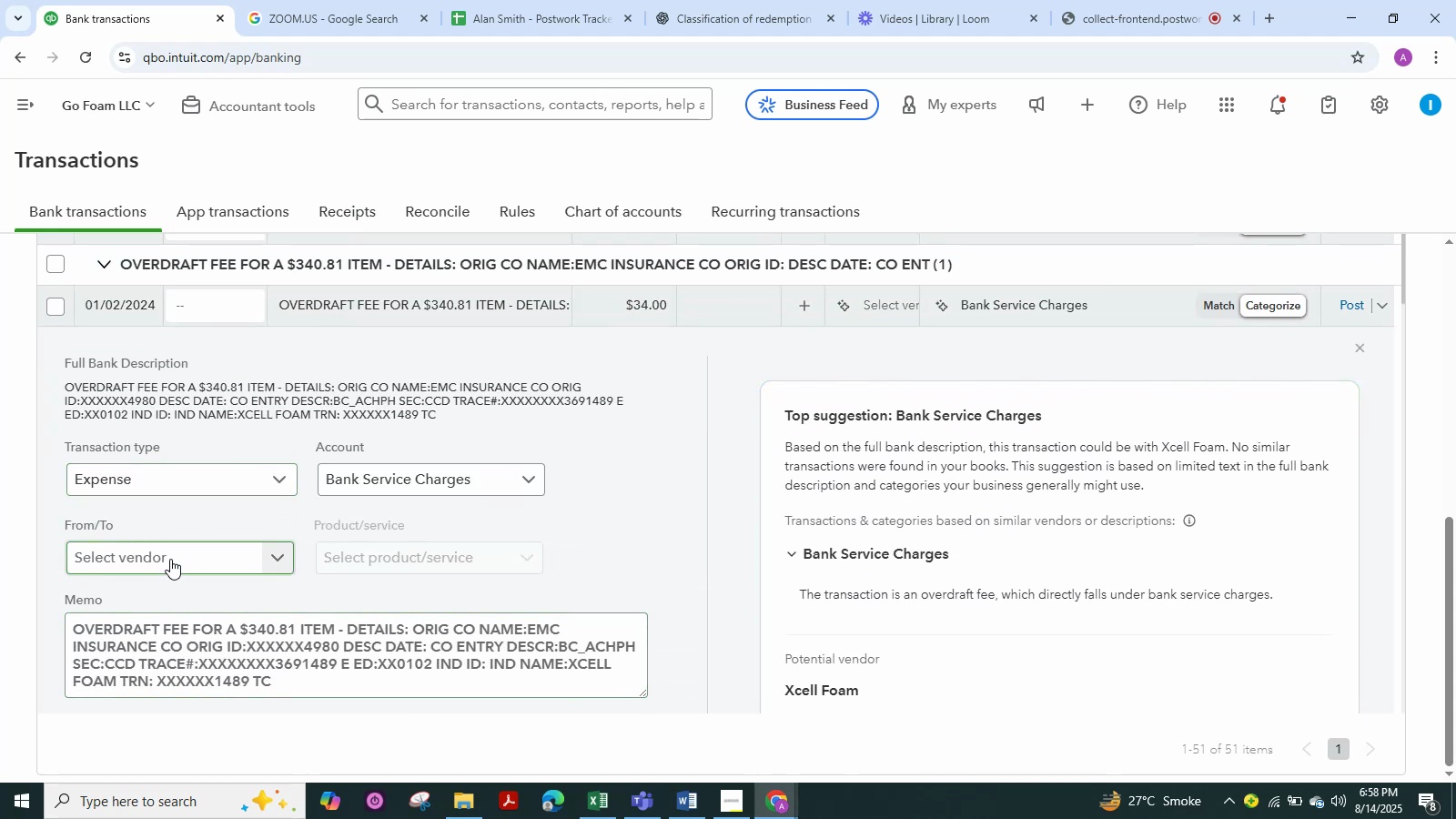 
left_click([179, 552])
 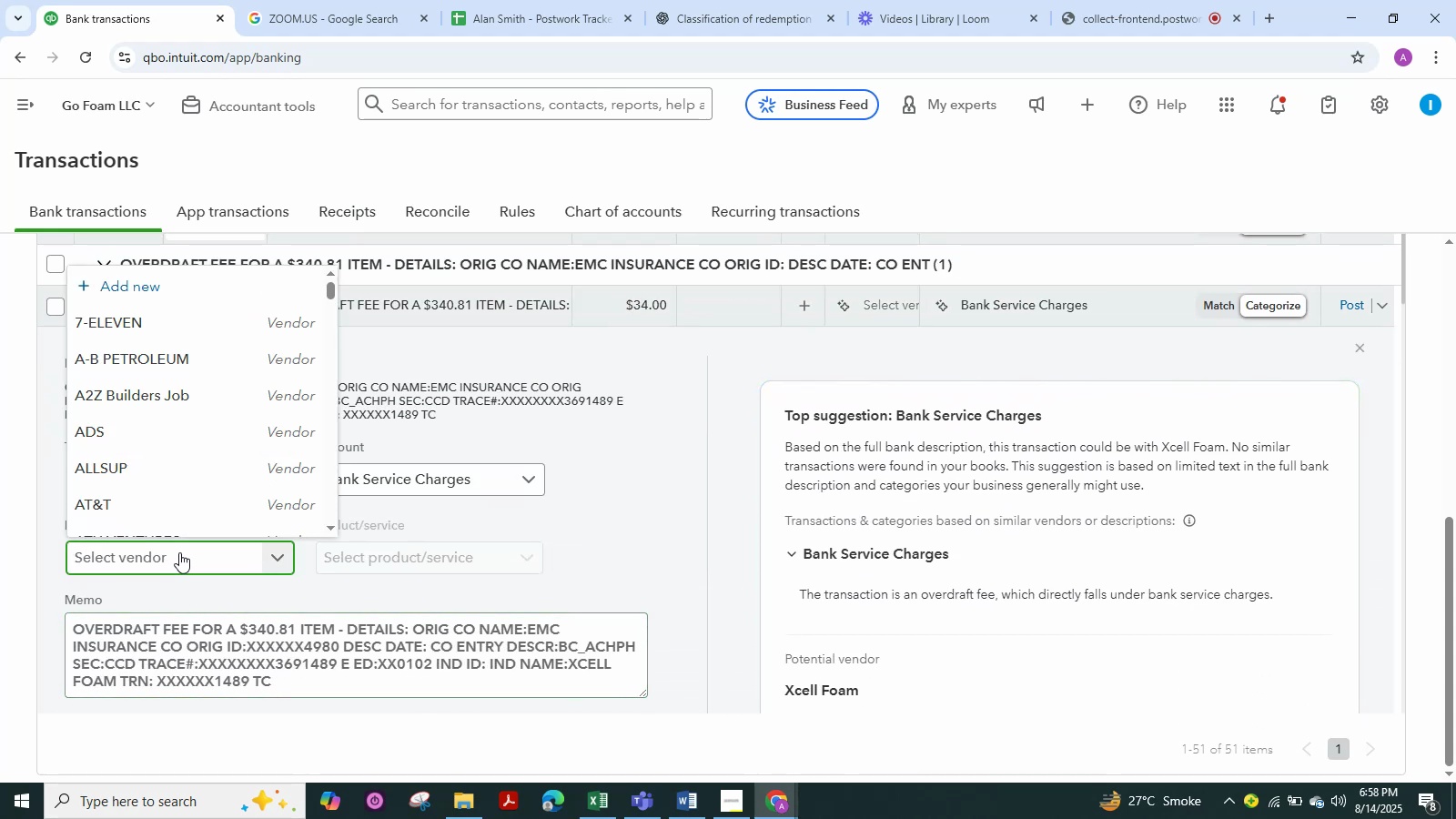 
key(Control+V)
 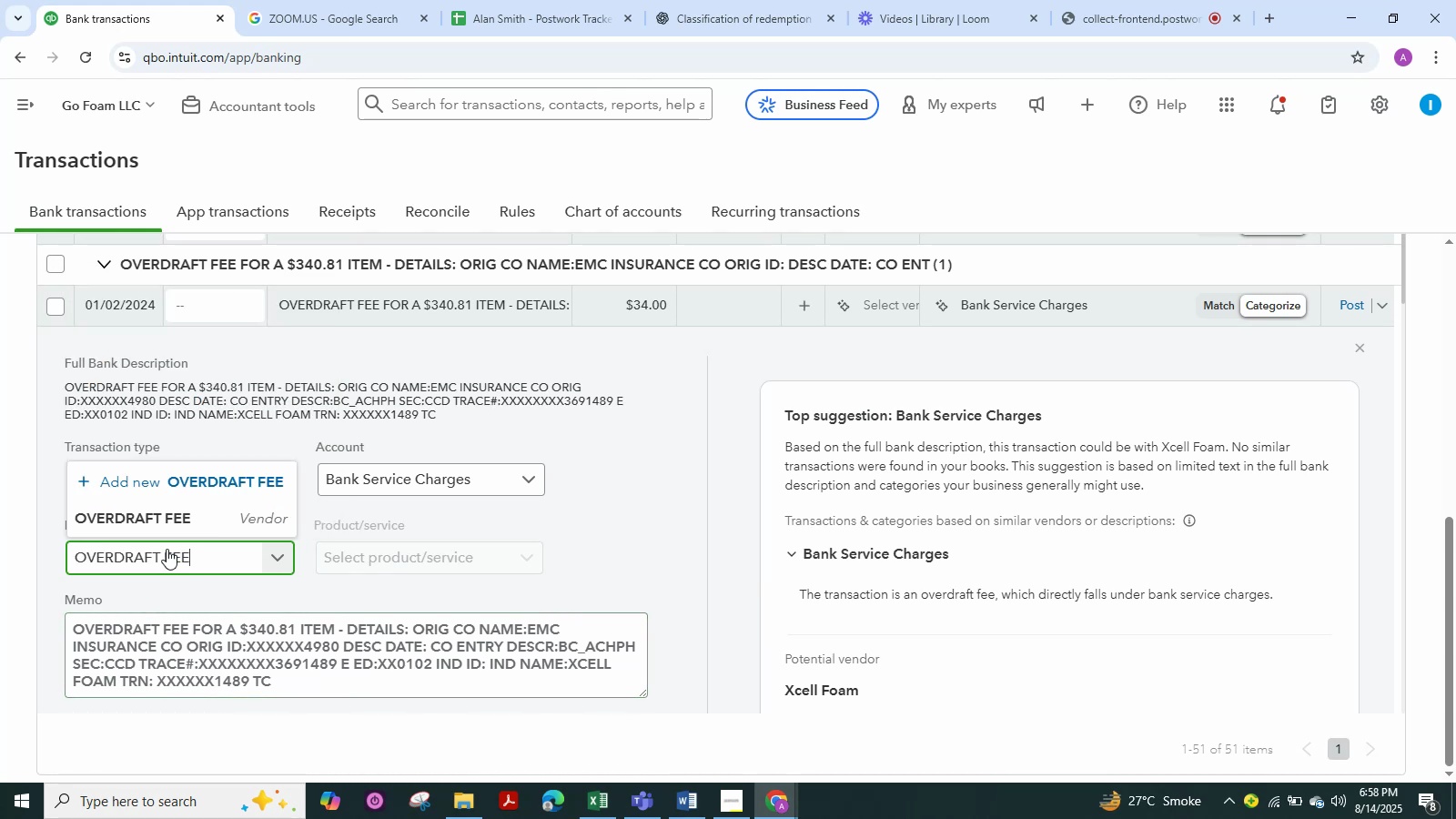 
left_click([174, 515])
 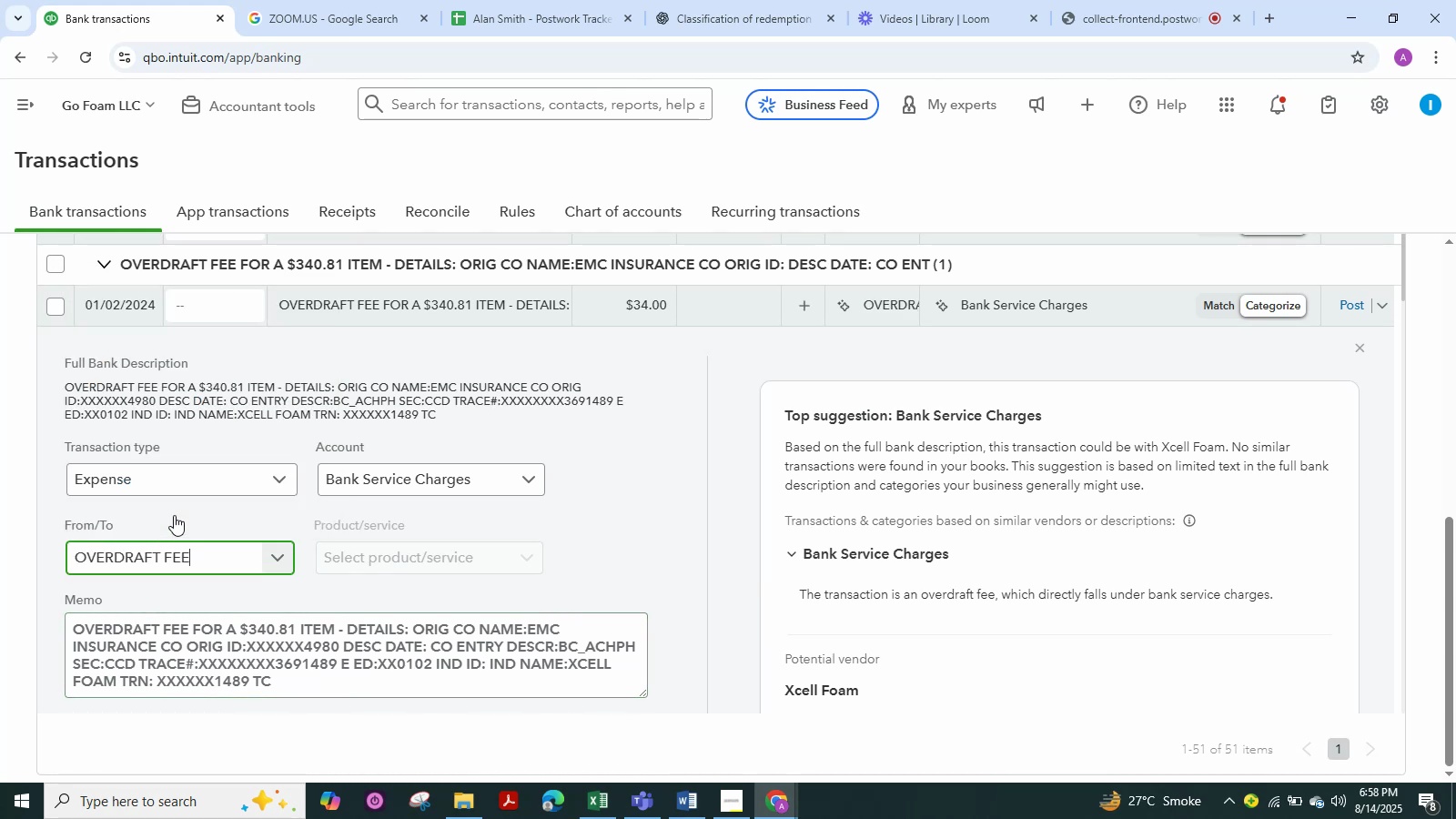 
scroll: coordinate [205, 564], scroll_direction: down, amount: 4.0
 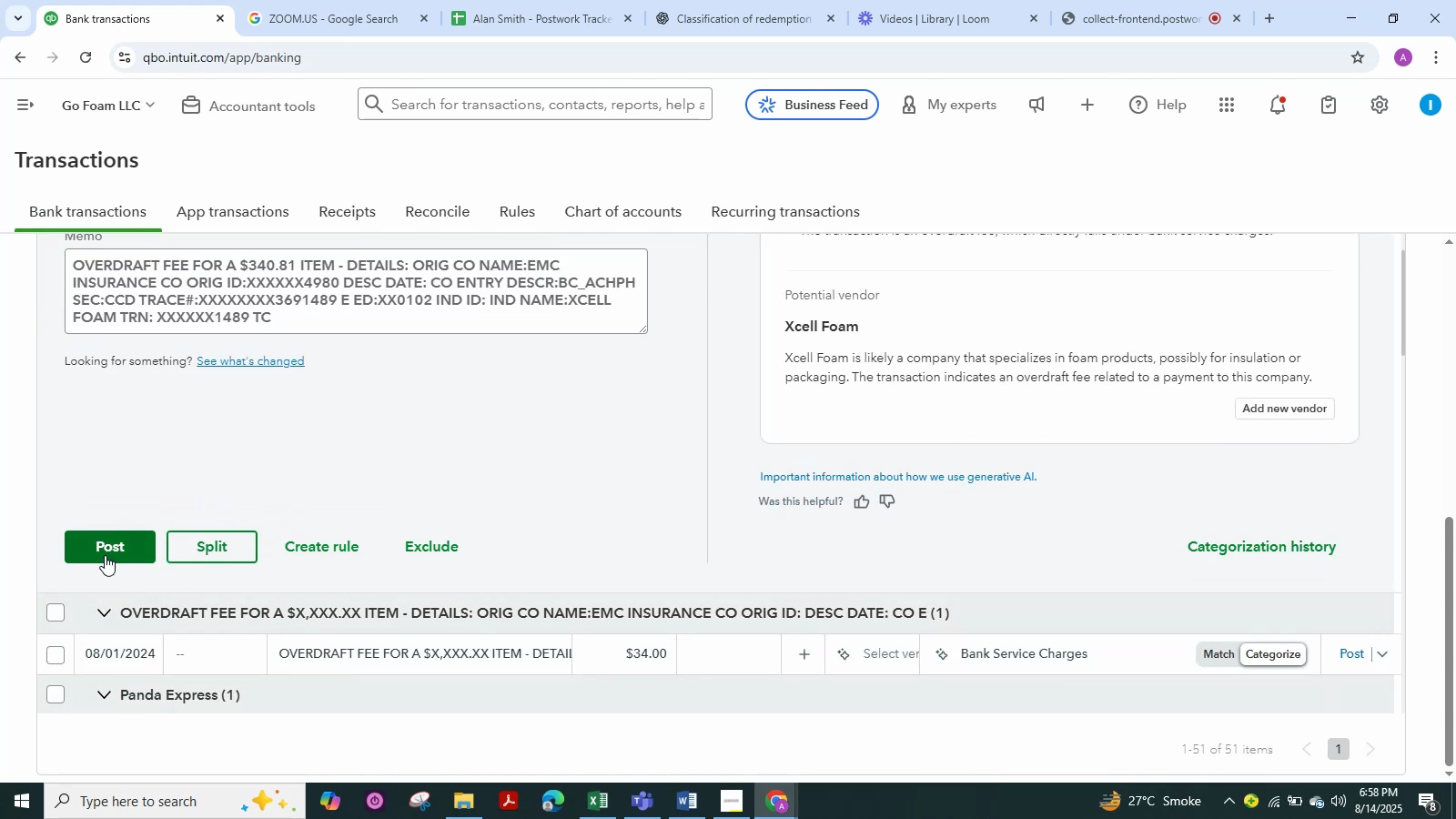 
left_click([114, 542])
 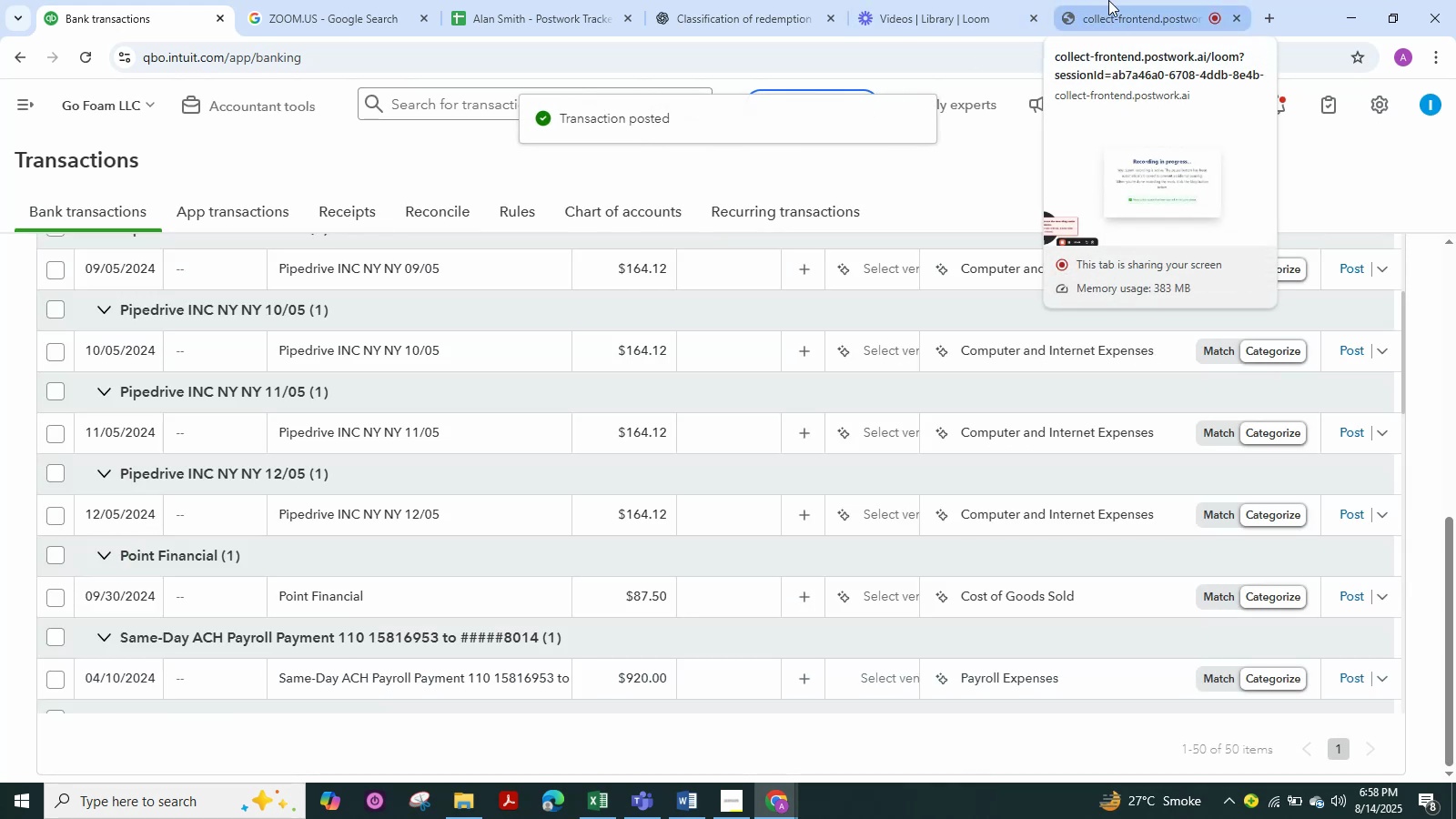 
wait(6.49)
 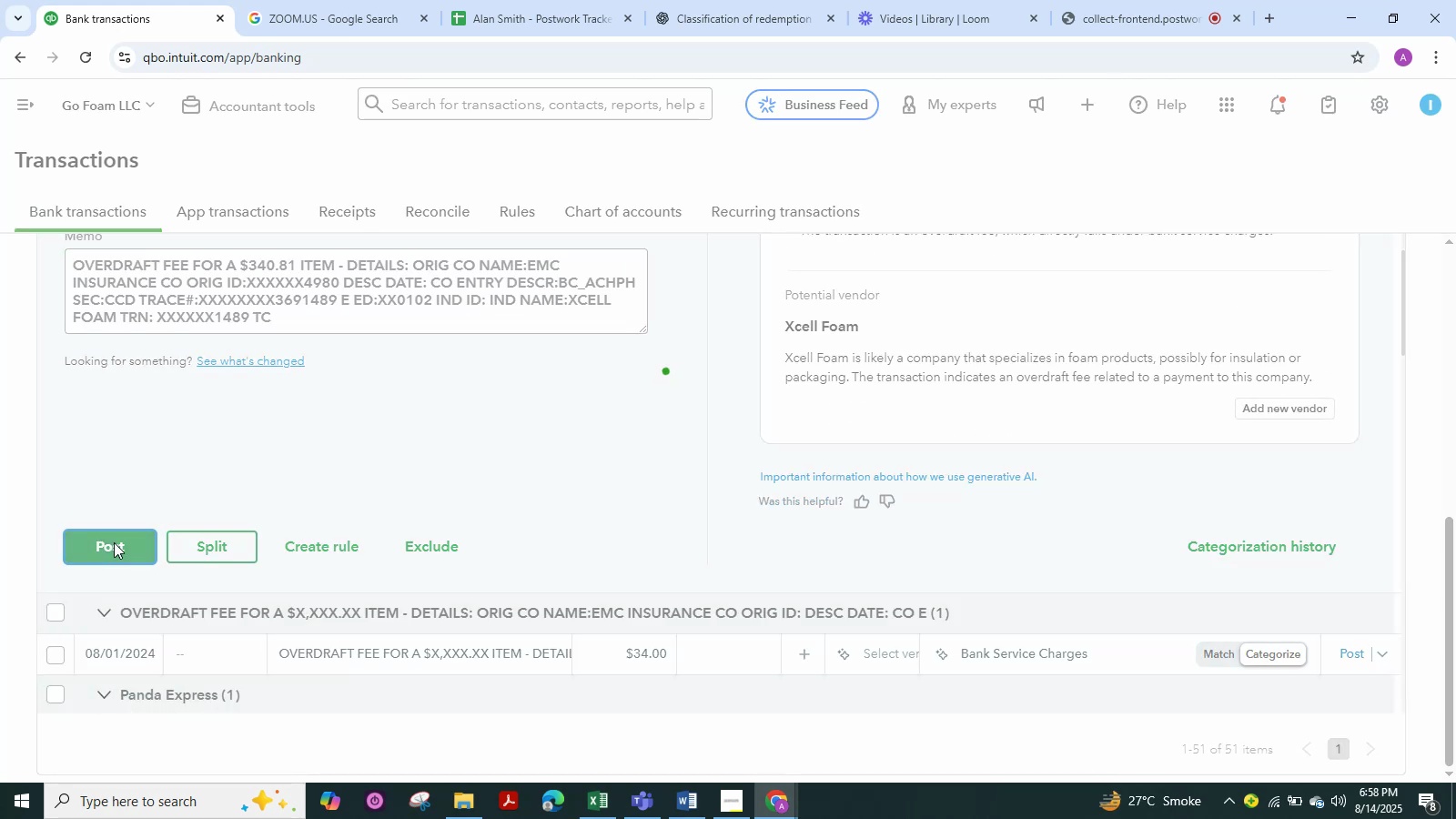 
left_click([1108, 0])
 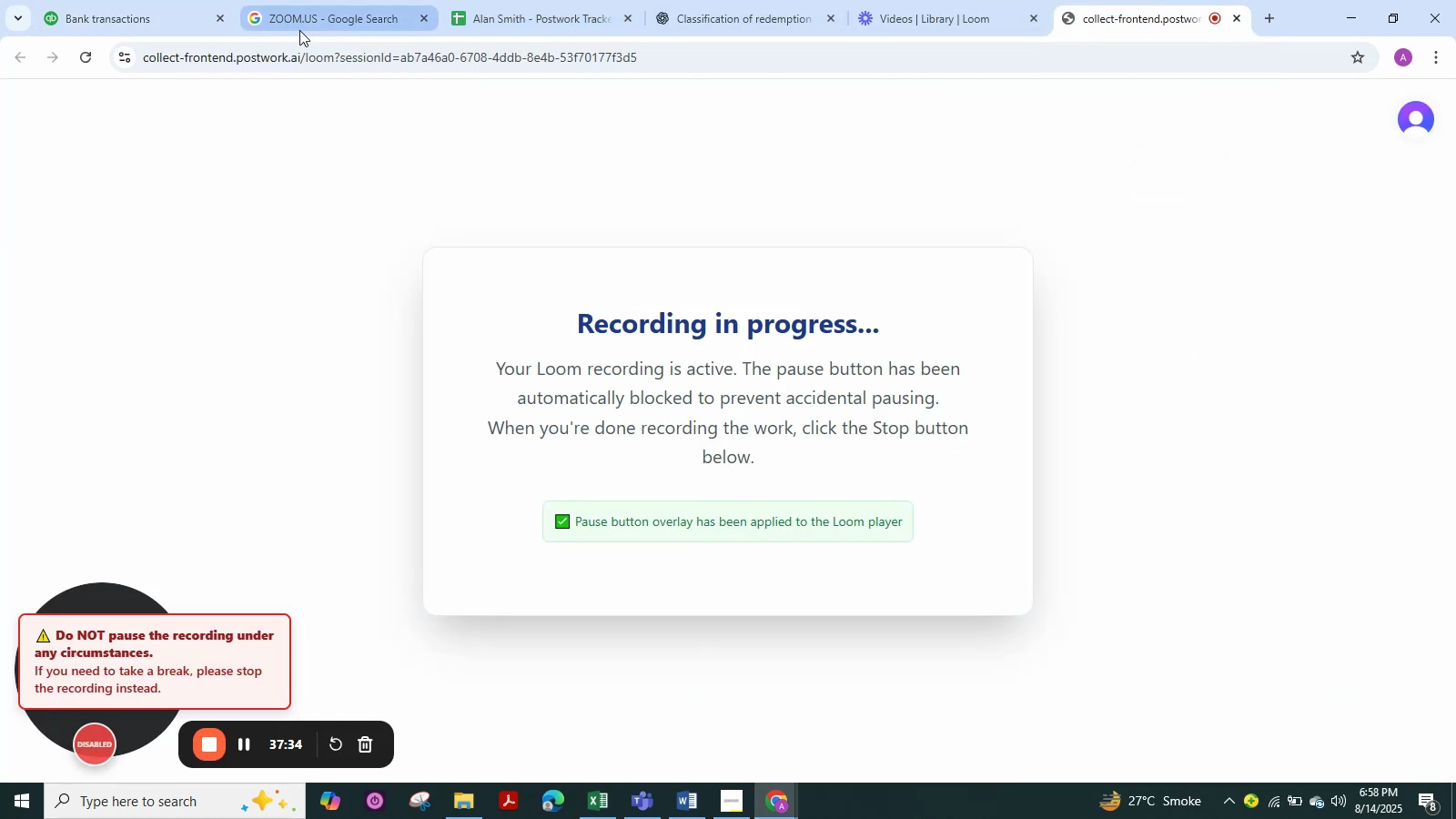 
left_click([124, 20])
 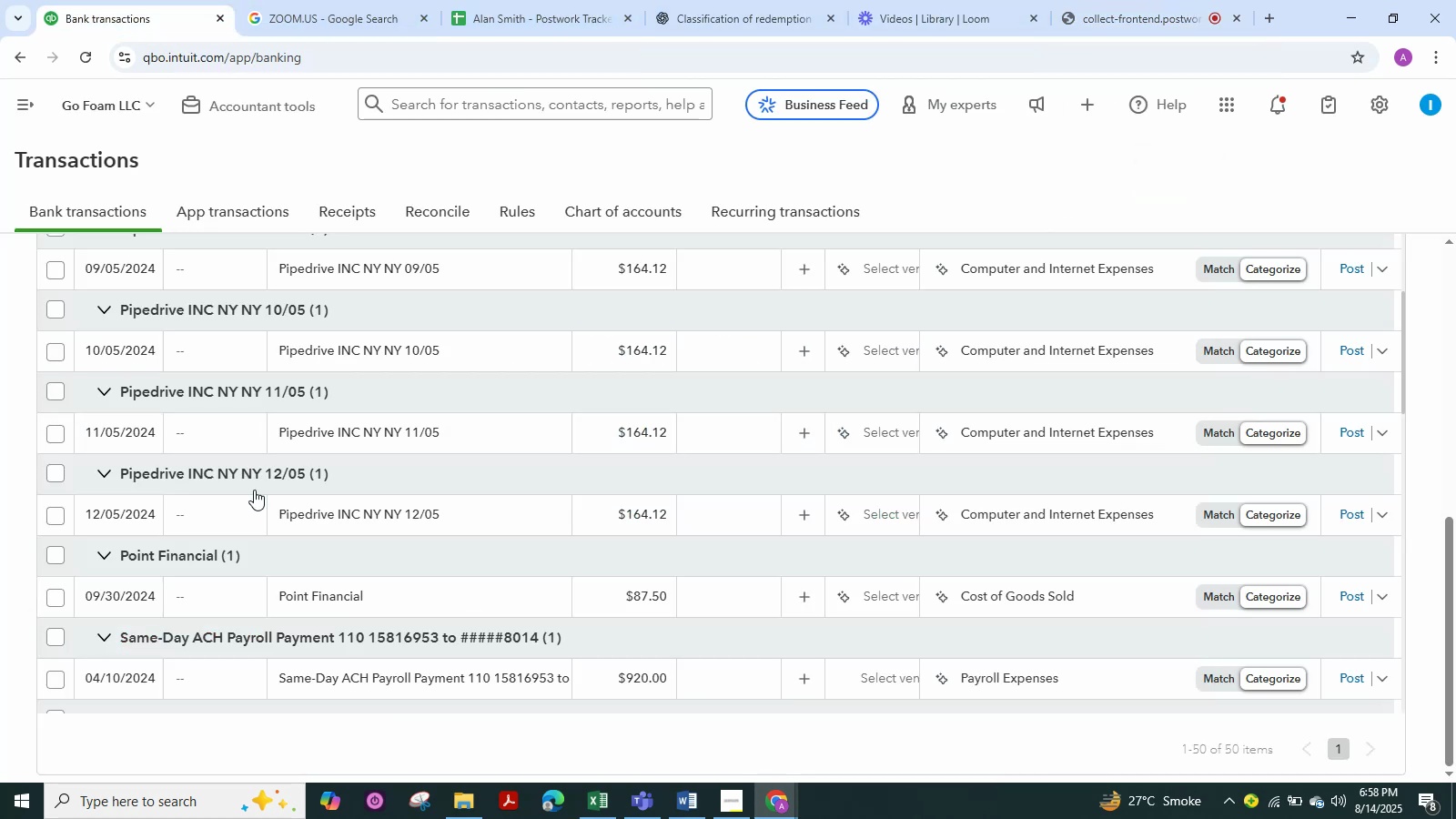 
scroll: coordinate [254, 490], scroll_direction: down, amount: 1.0
 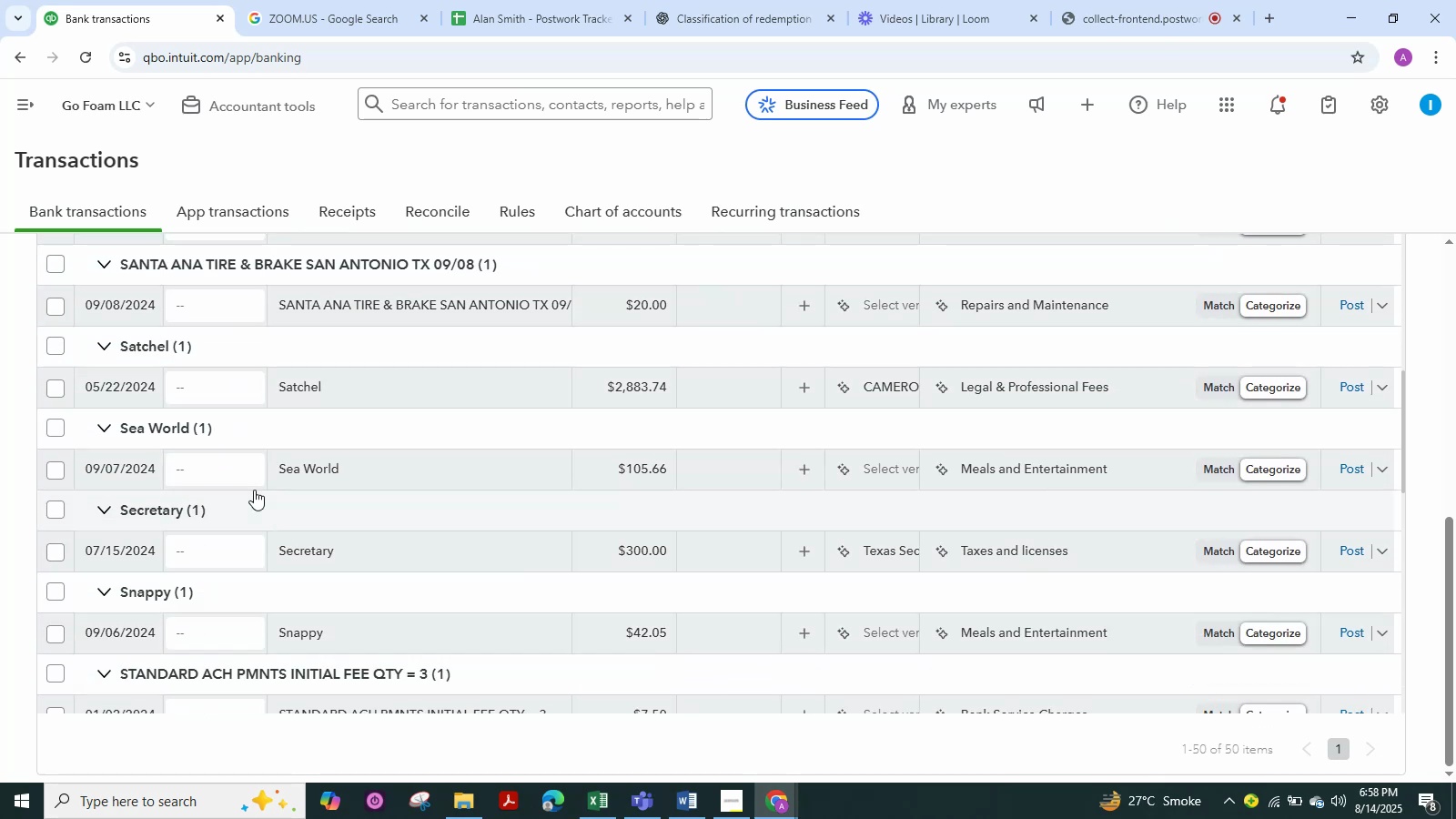 
wait(8.62)
 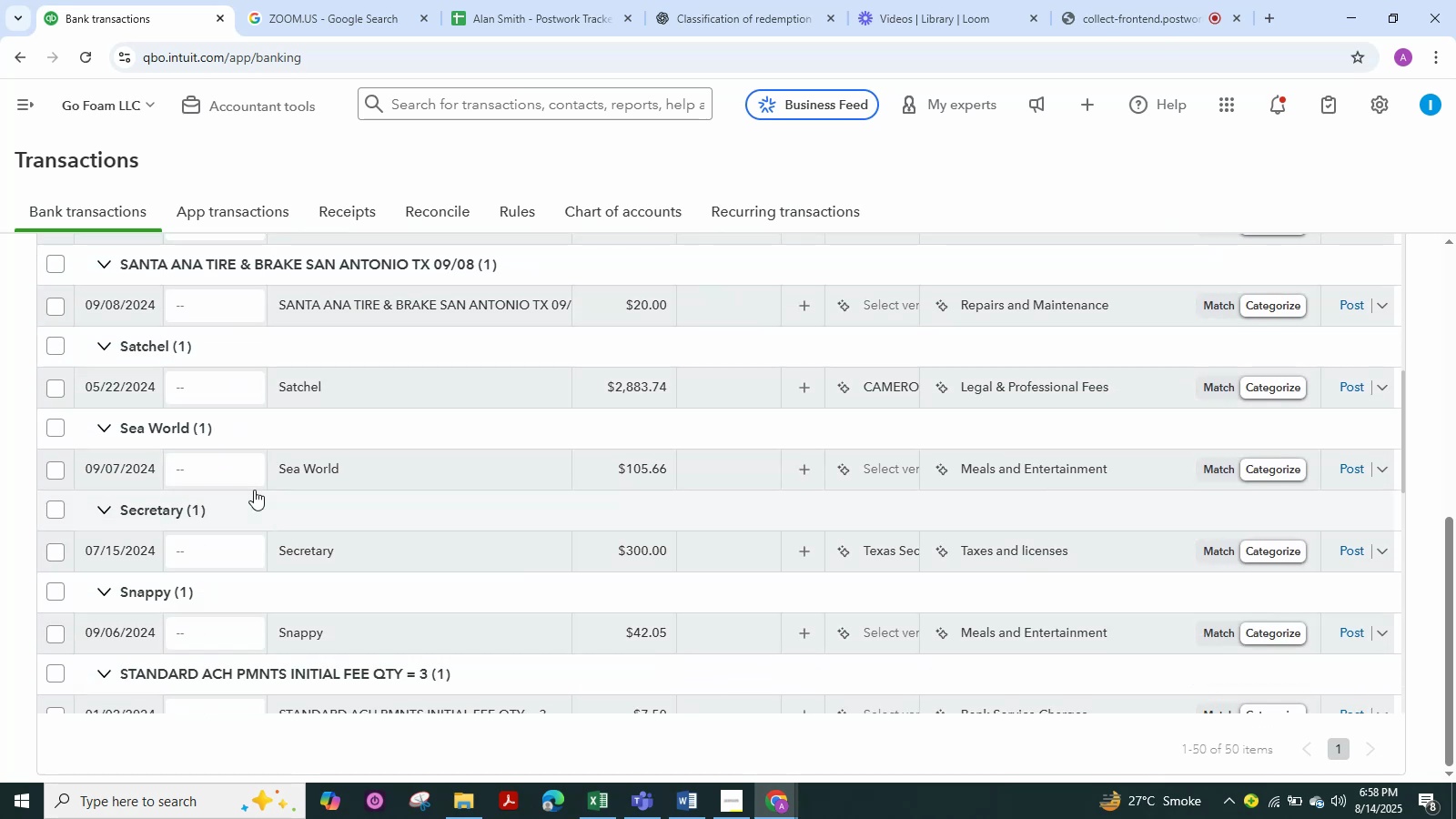 
scroll: coordinate [571, 426], scroll_direction: up, amount: 13.0
 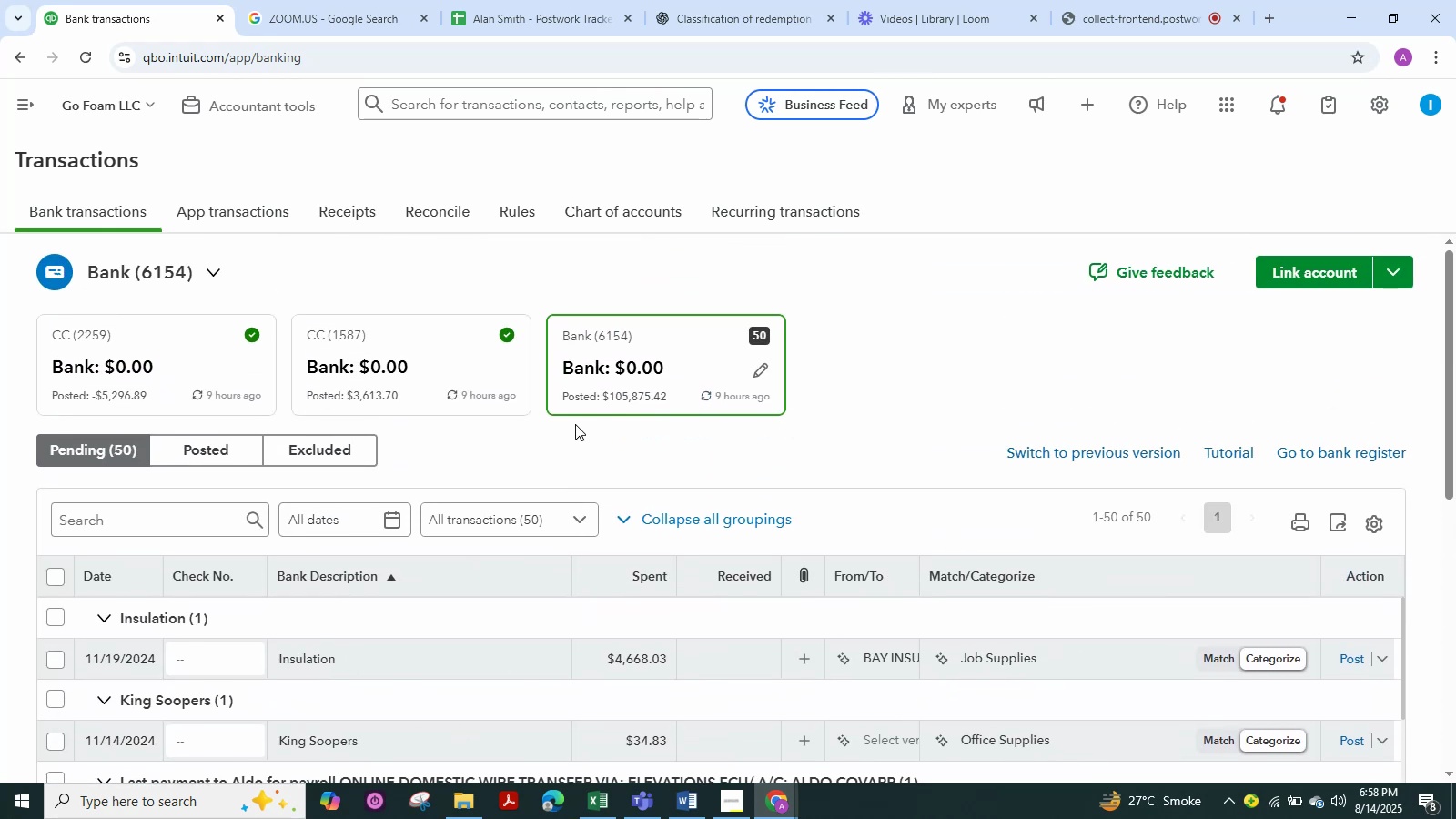 
scroll: coordinate [348, 592], scroll_direction: down, amount: 22.0
 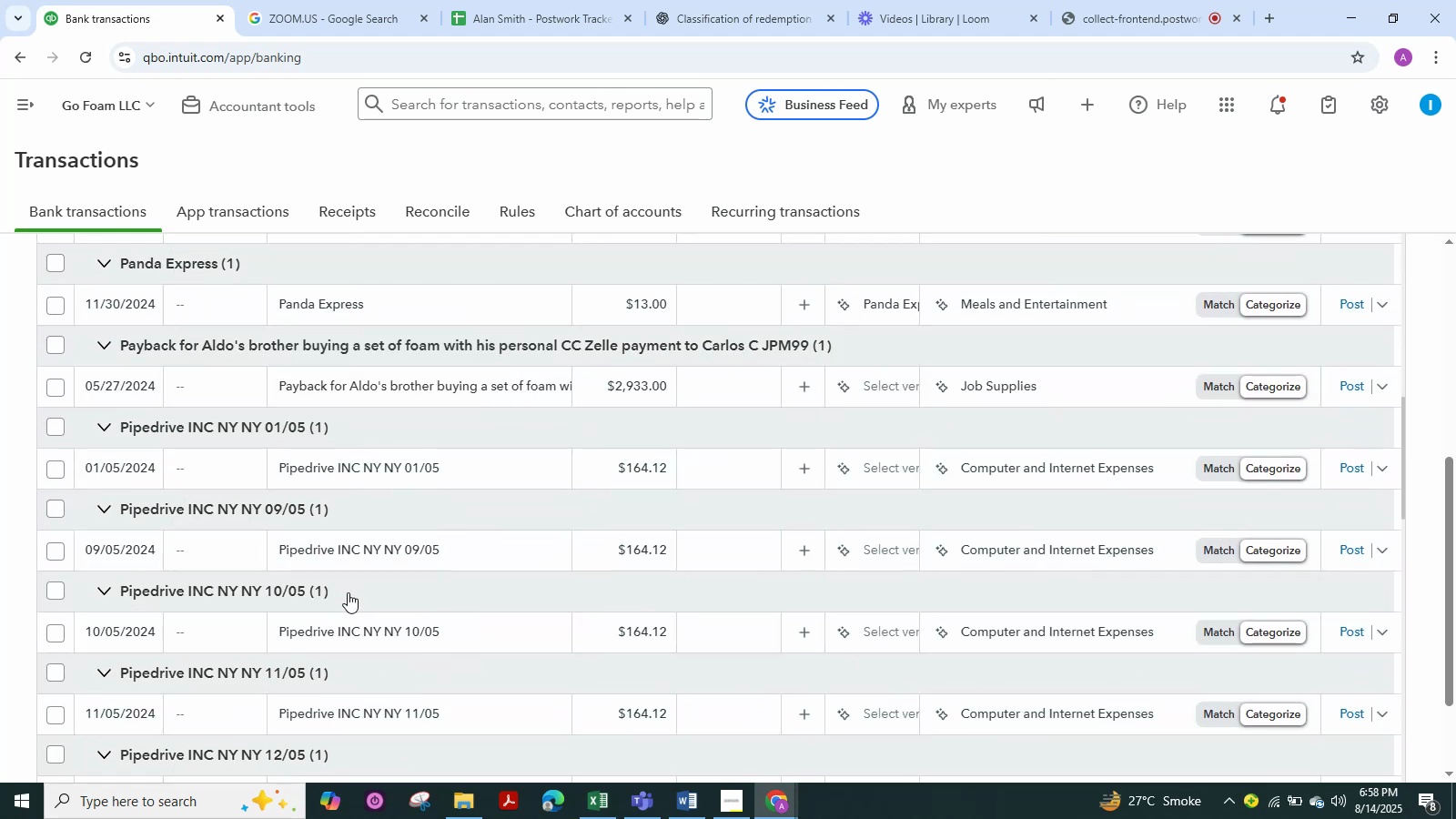 
wait(8.85)
 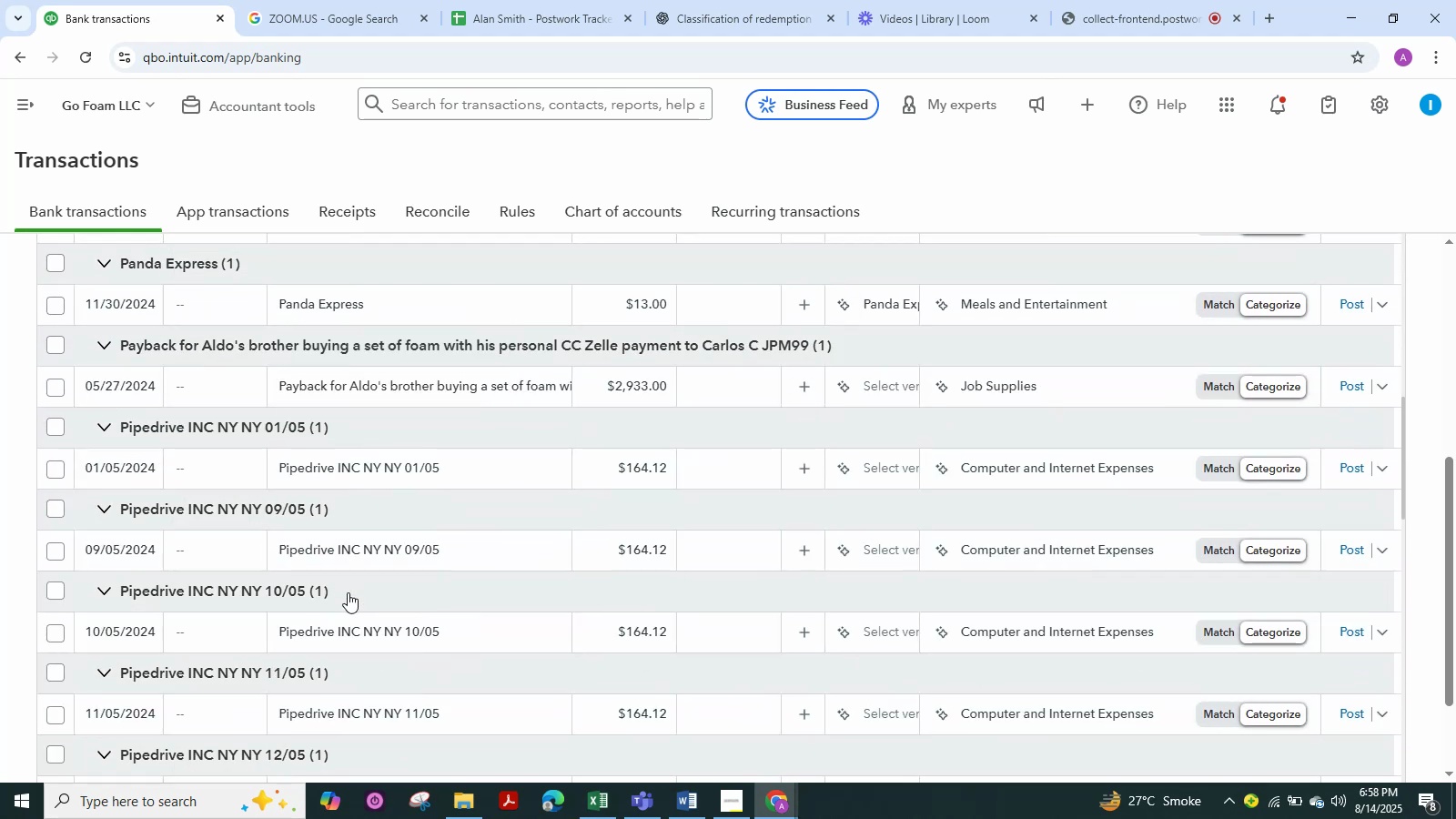 
left_click([1102, 18])
 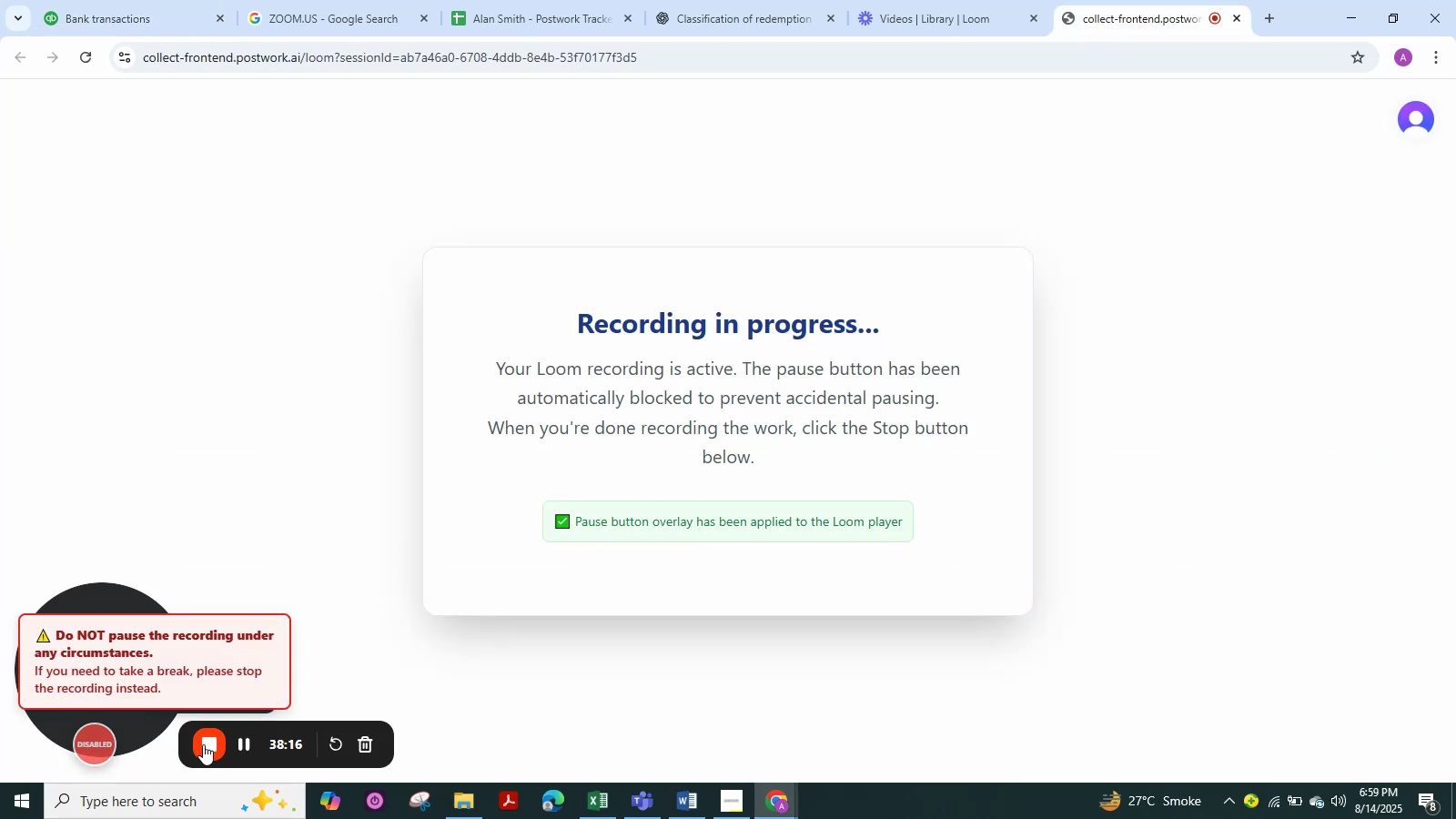 
wait(9.74)
 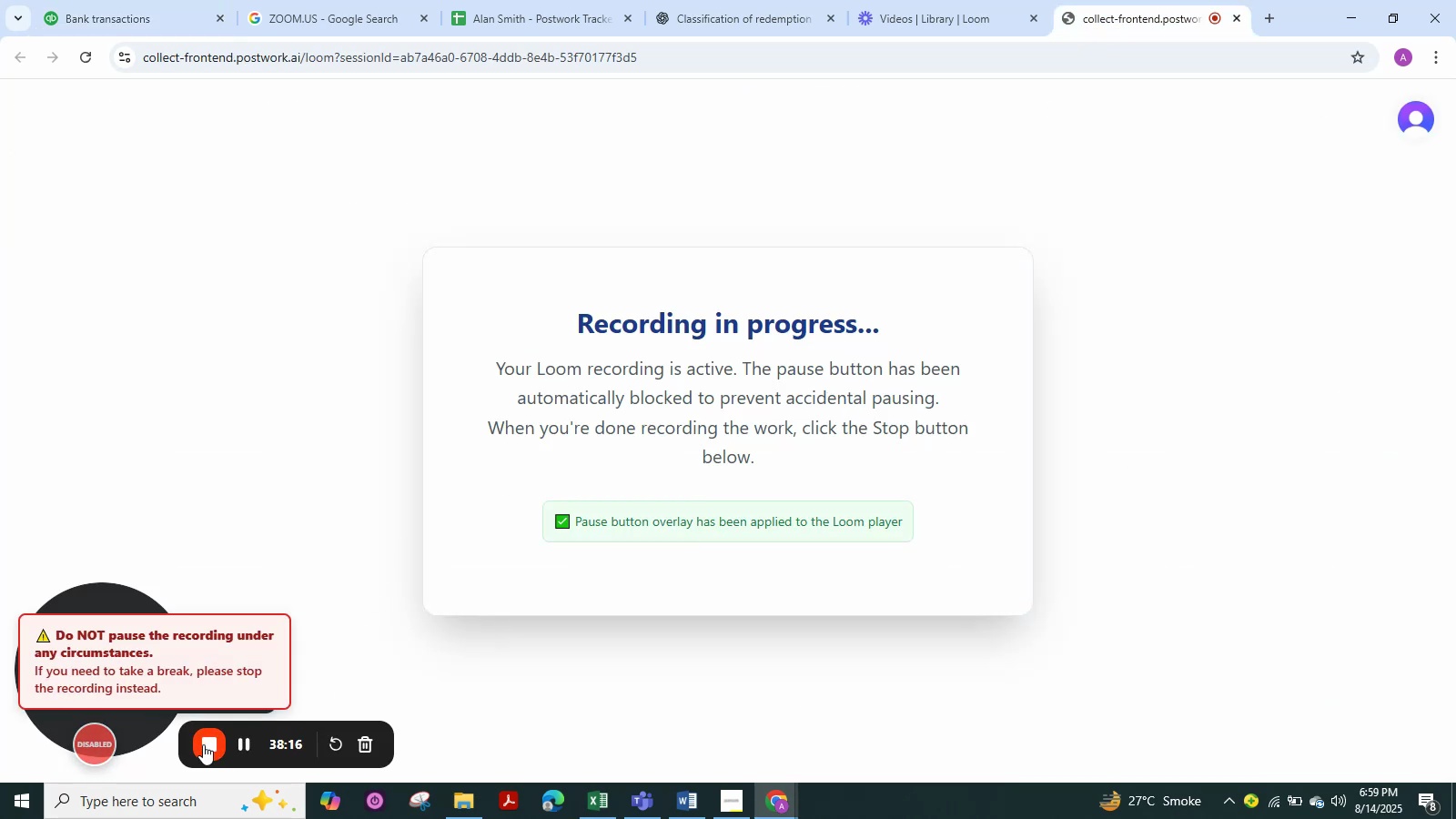 
scroll: coordinate [495, 684], scroll_direction: down, amount: 3.0
 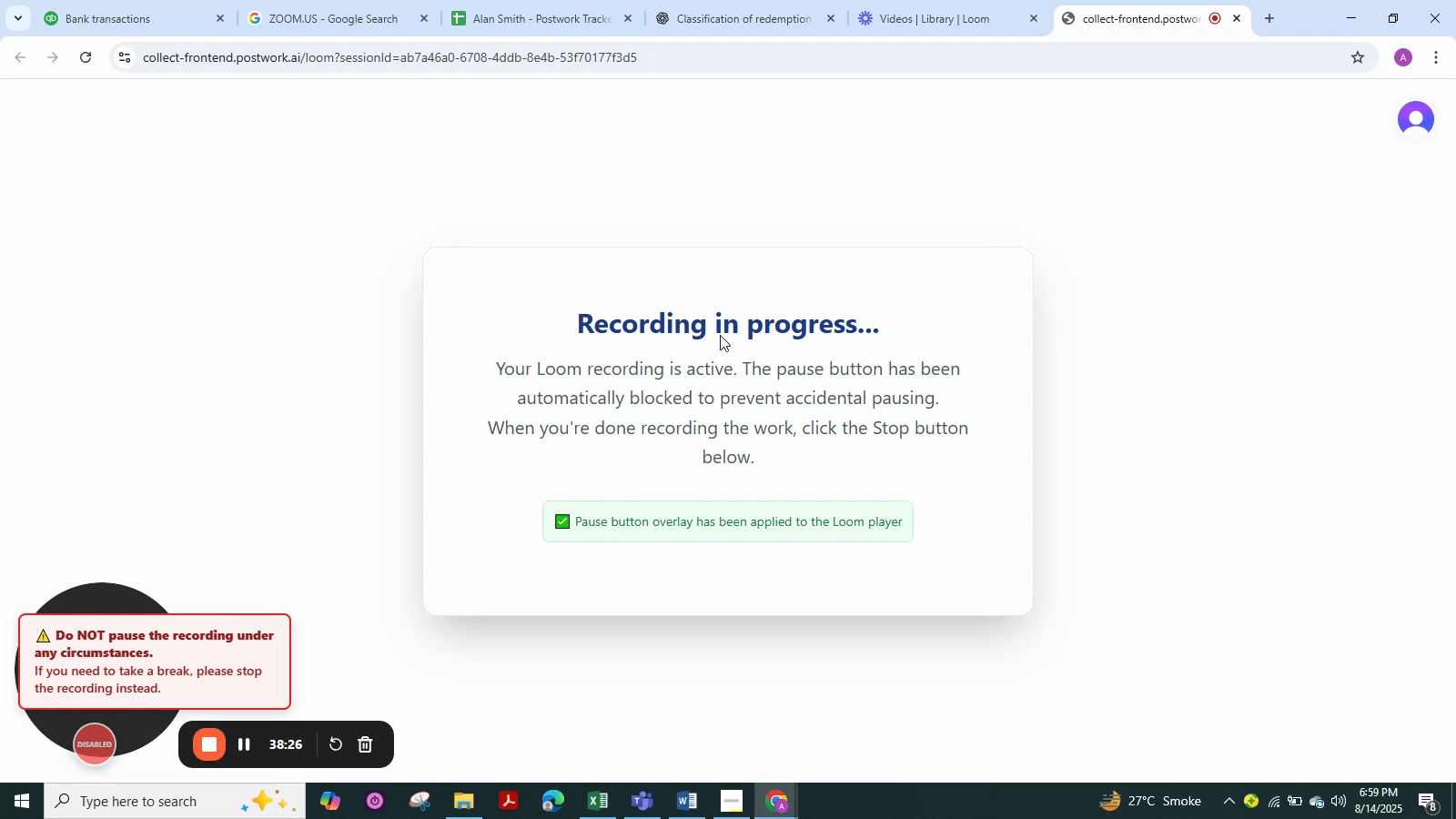 
wait(5.38)
 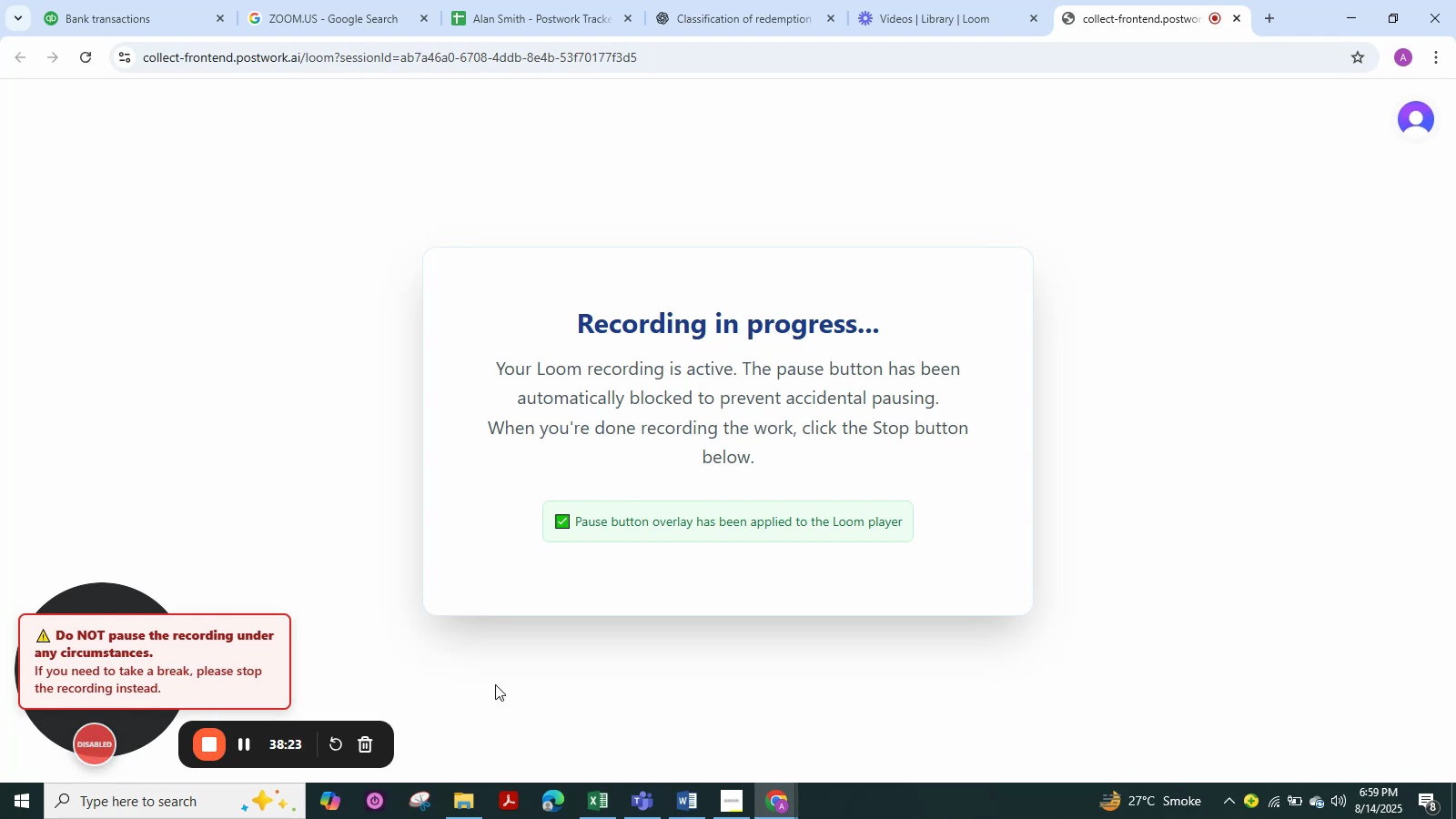 
left_click([137, 7])
 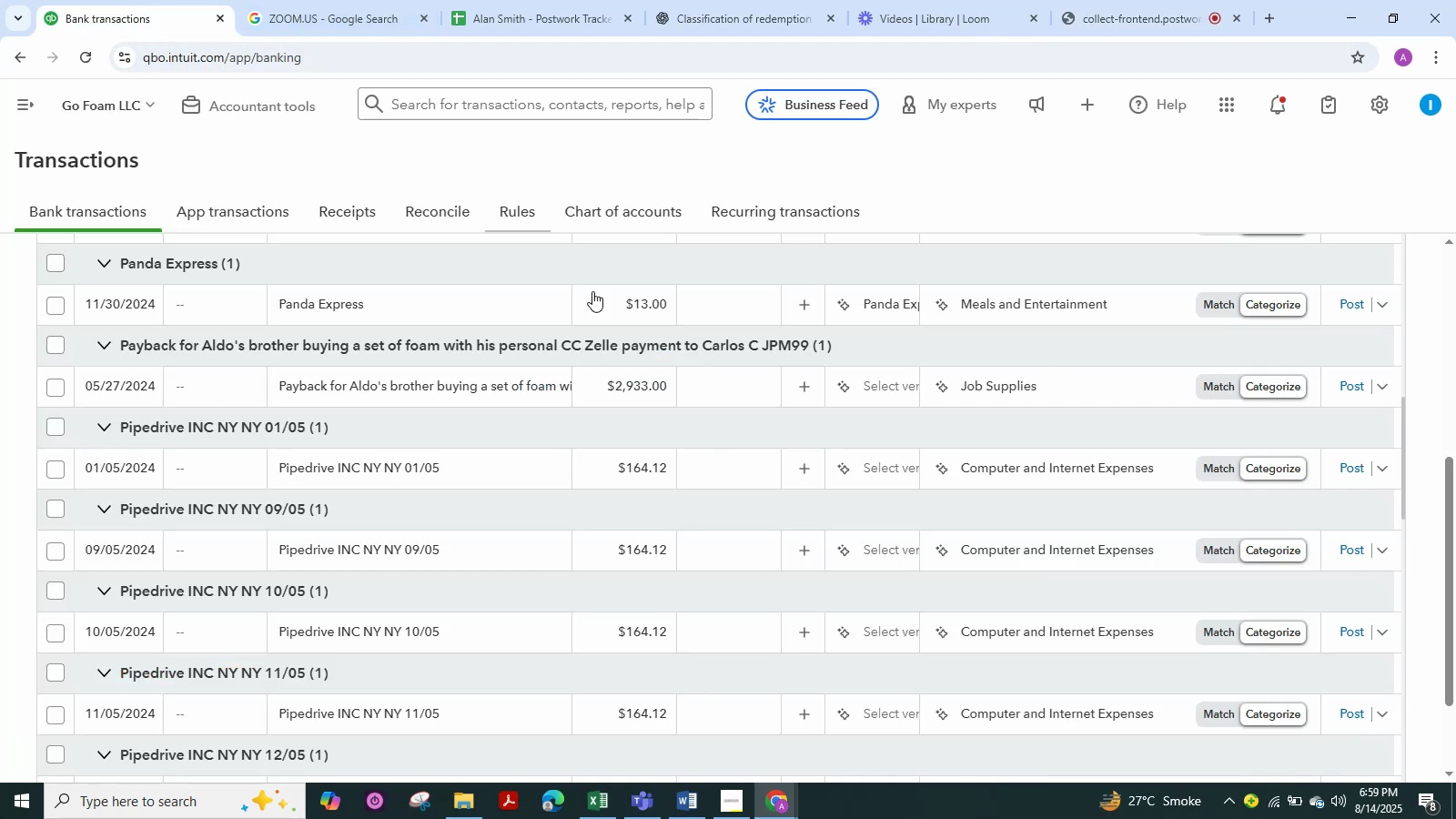 
scroll: coordinate [668, 384], scroll_direction: up, amount: 29.0
 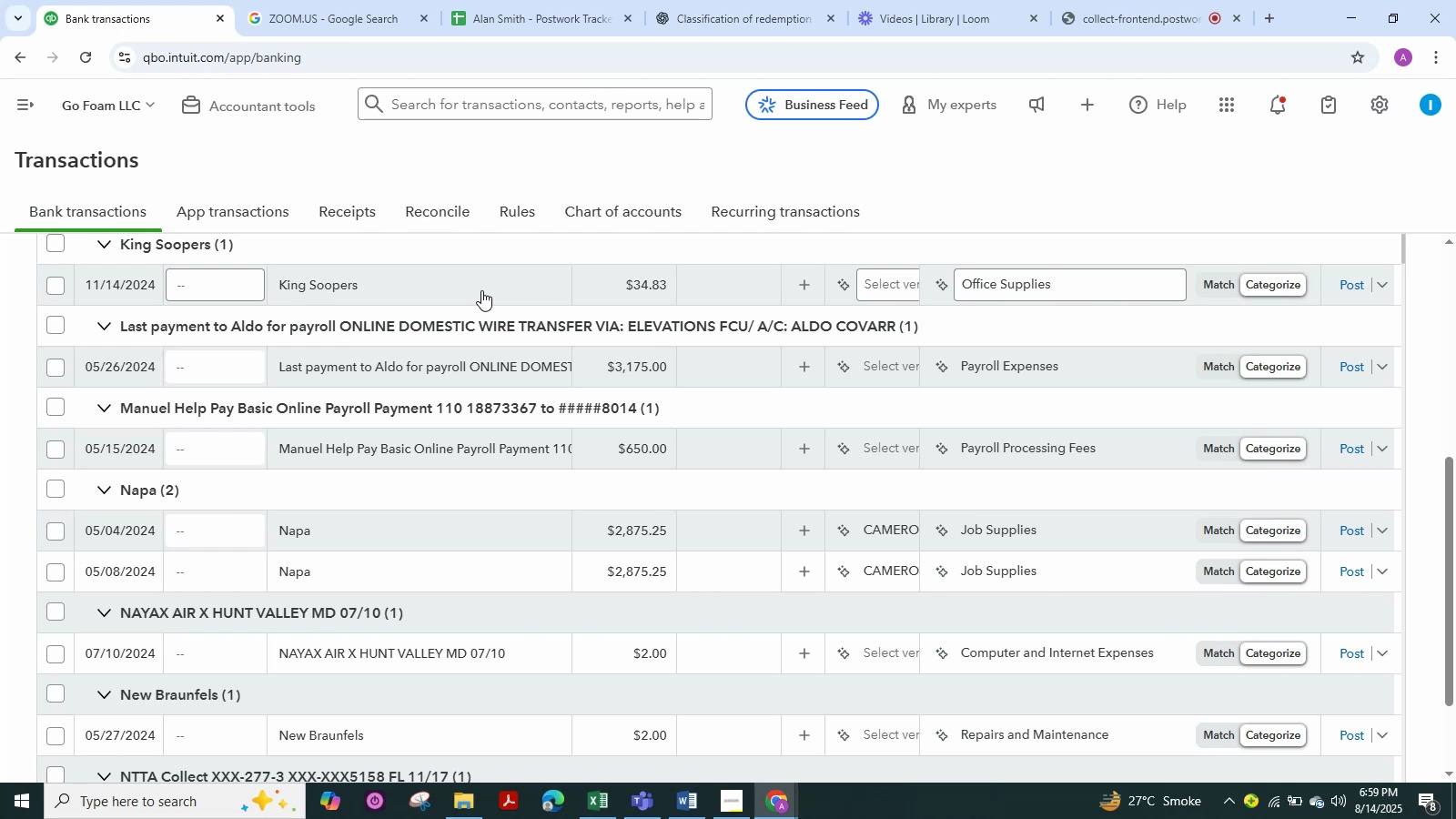 
wait(45.45)
 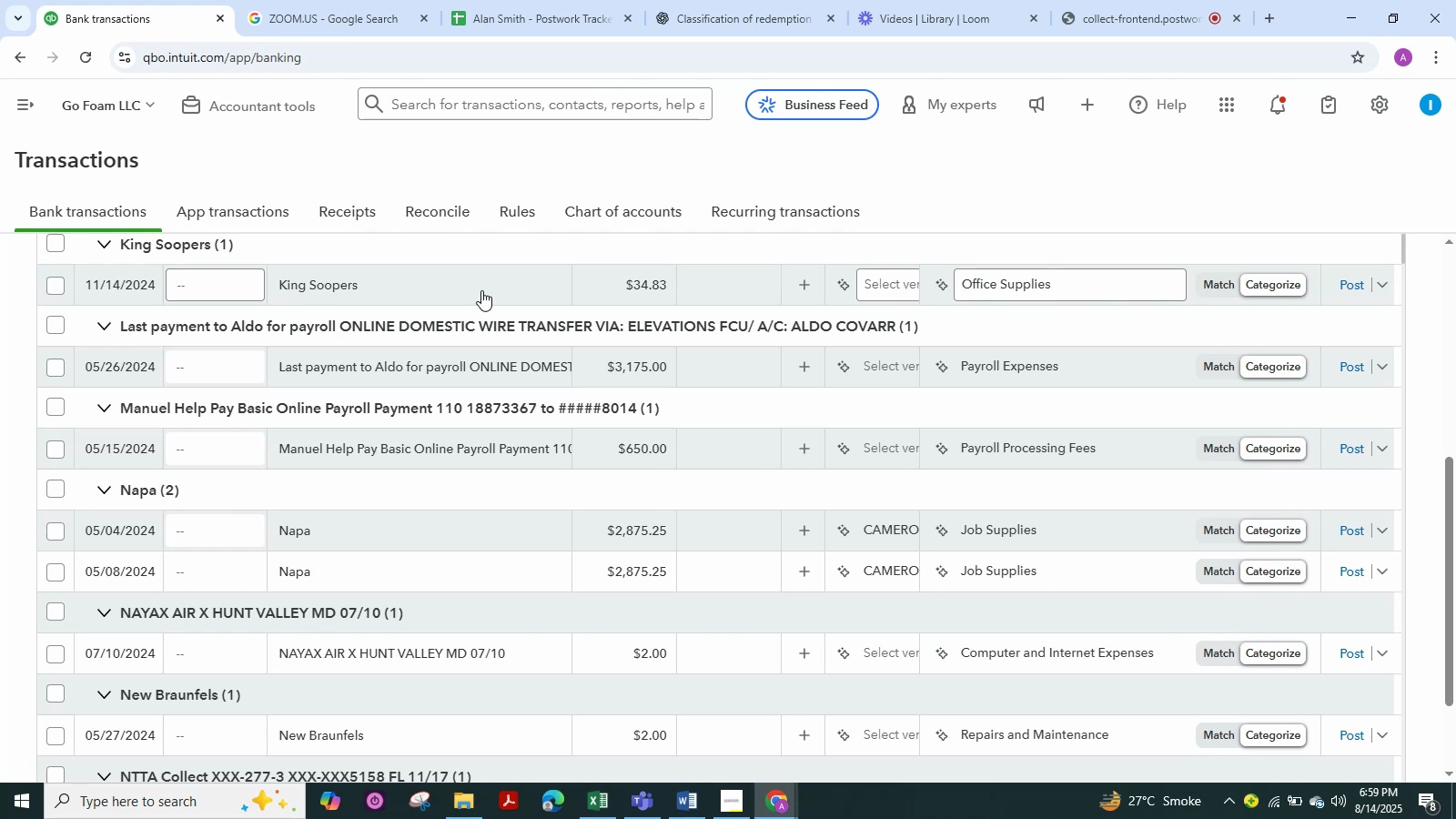 
scroll: coordinate [447, 686], scroll_direction: down, amount: 22.0
 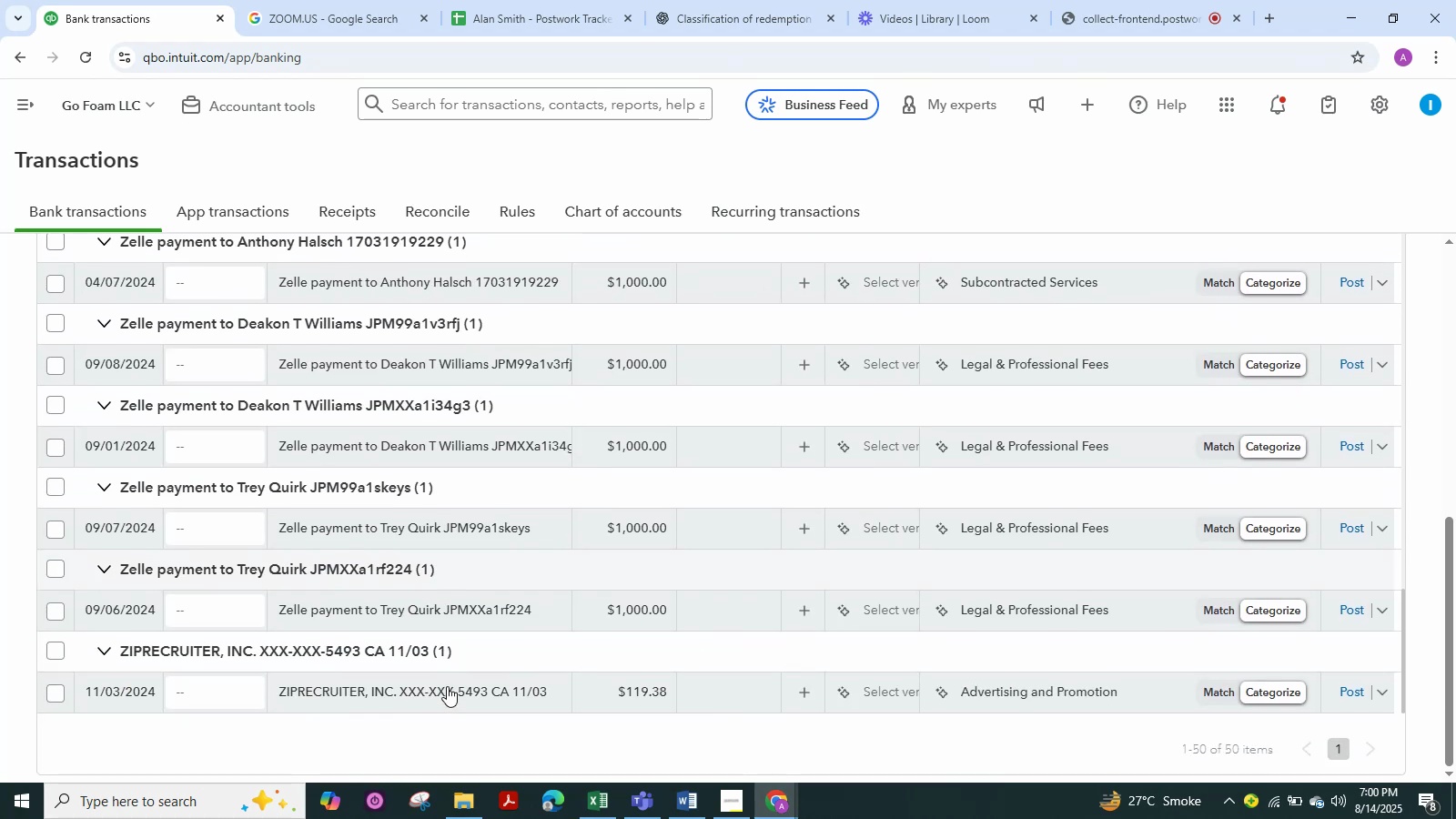 
scroll: coordinate [447, 686], scroll_direction: up, amount: 3.0
 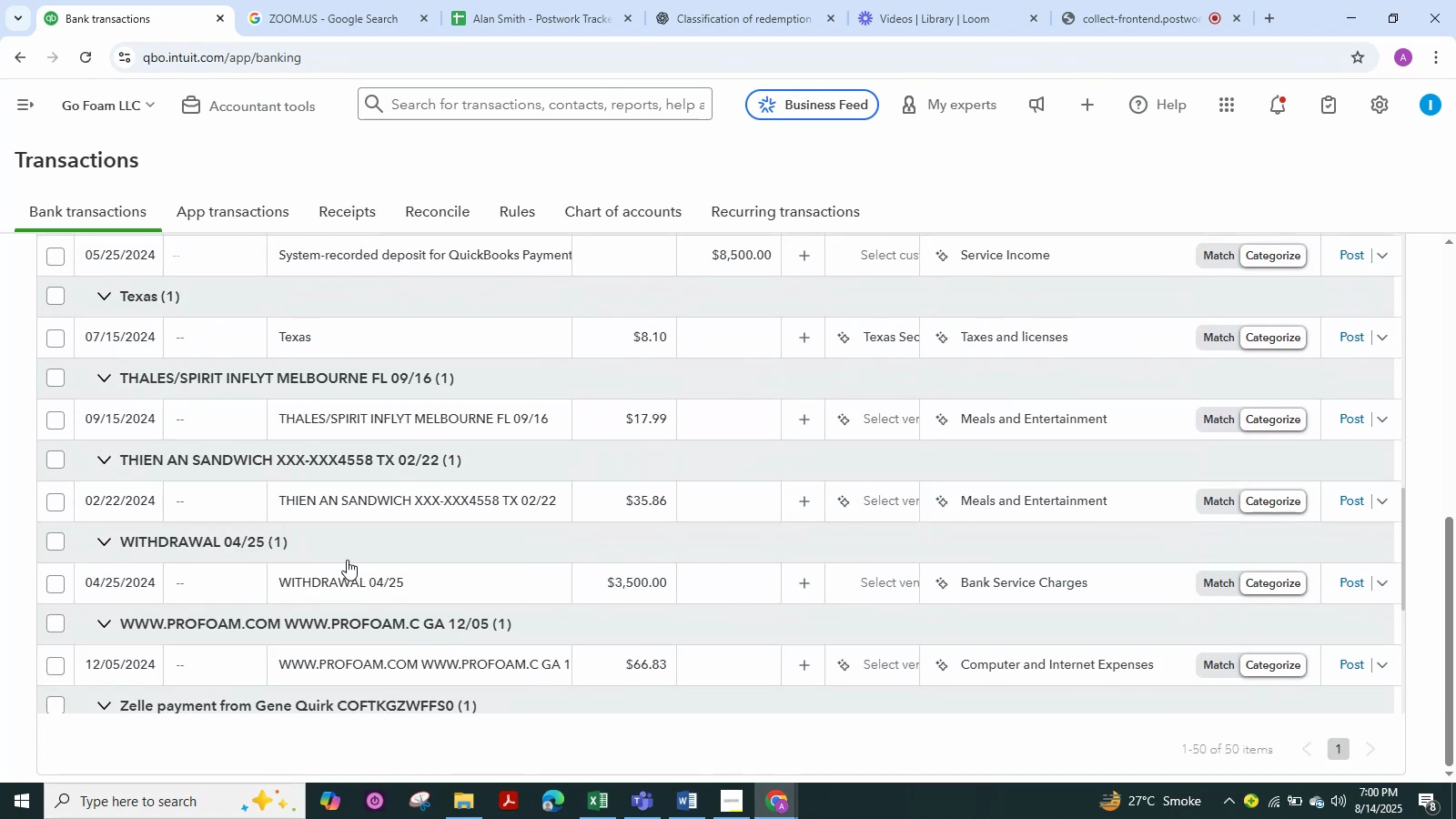 
scroll: coordinate [352, 604], scroll_direction: down, amount: 2.0
 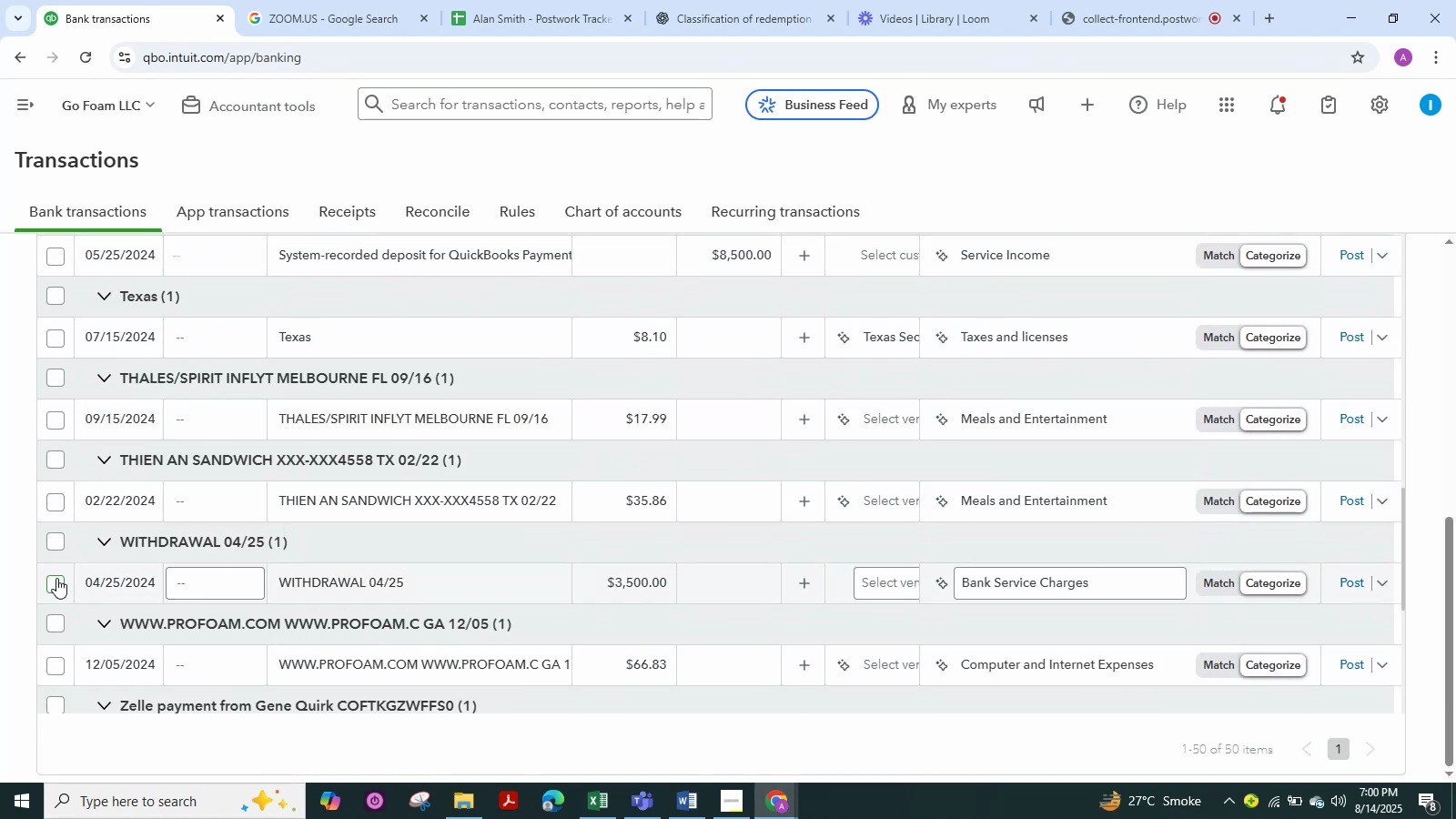 
left_click([56, 578])
 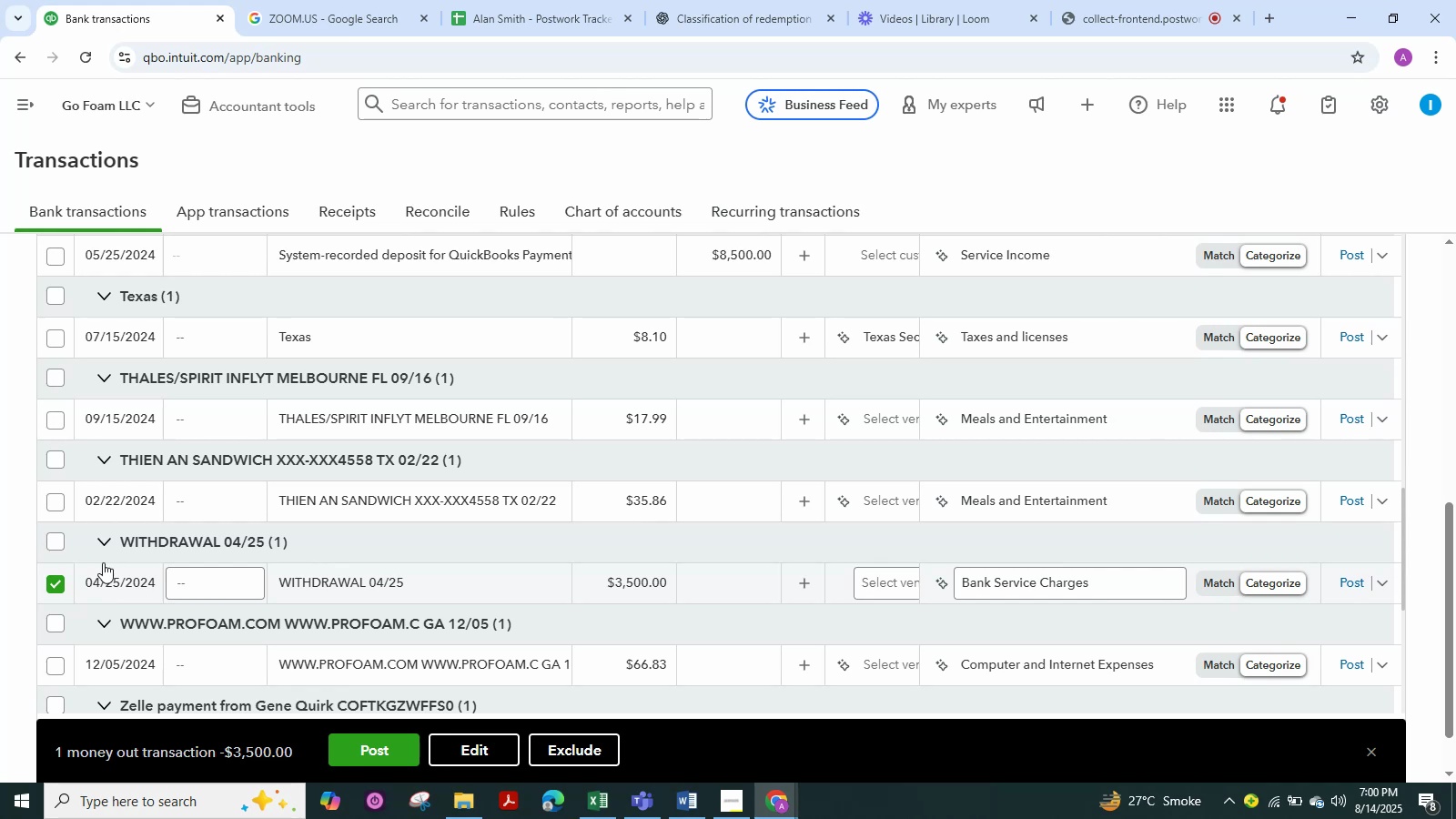 
wait(15.44)
 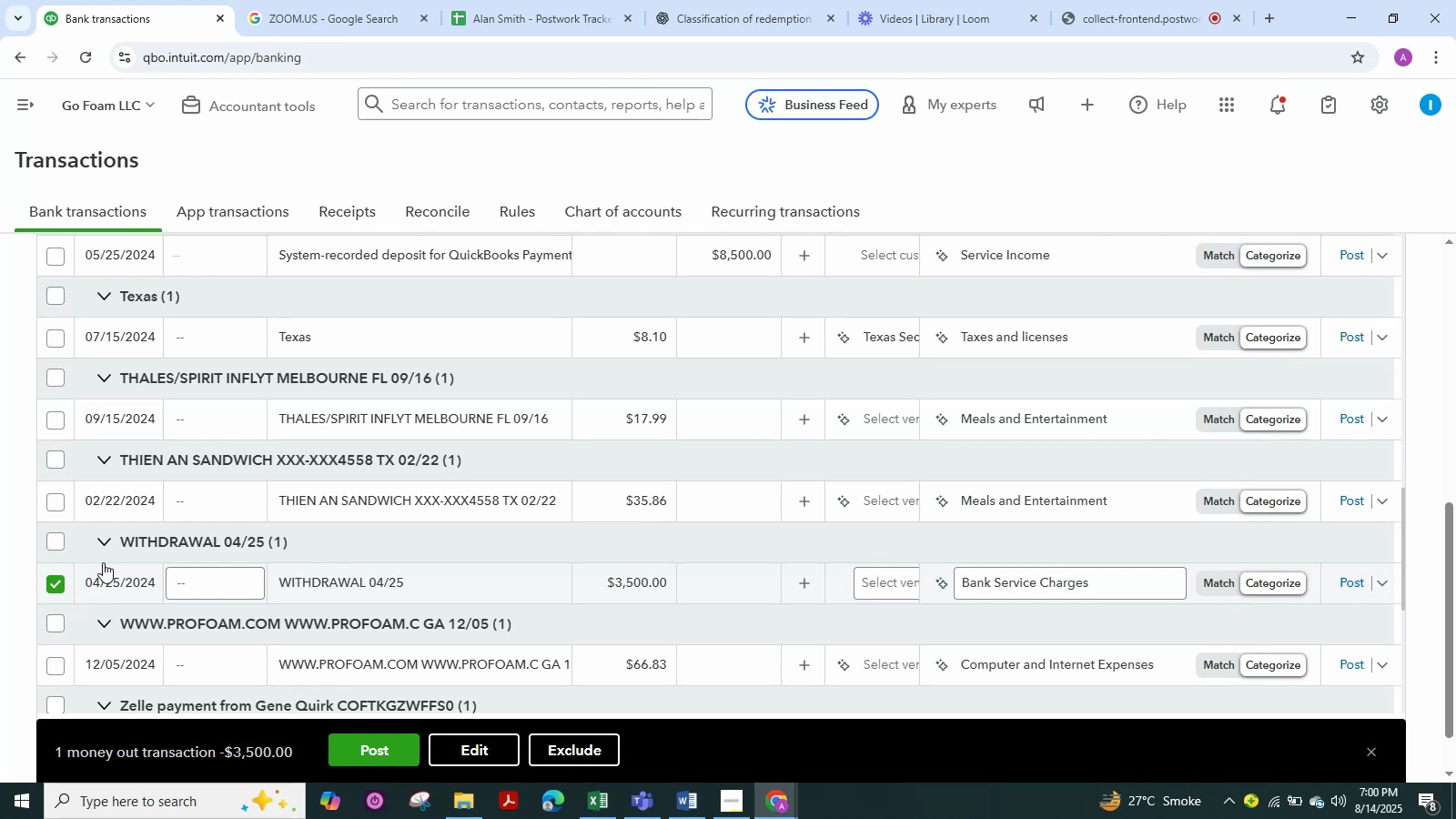 
left_click([496, 738])
 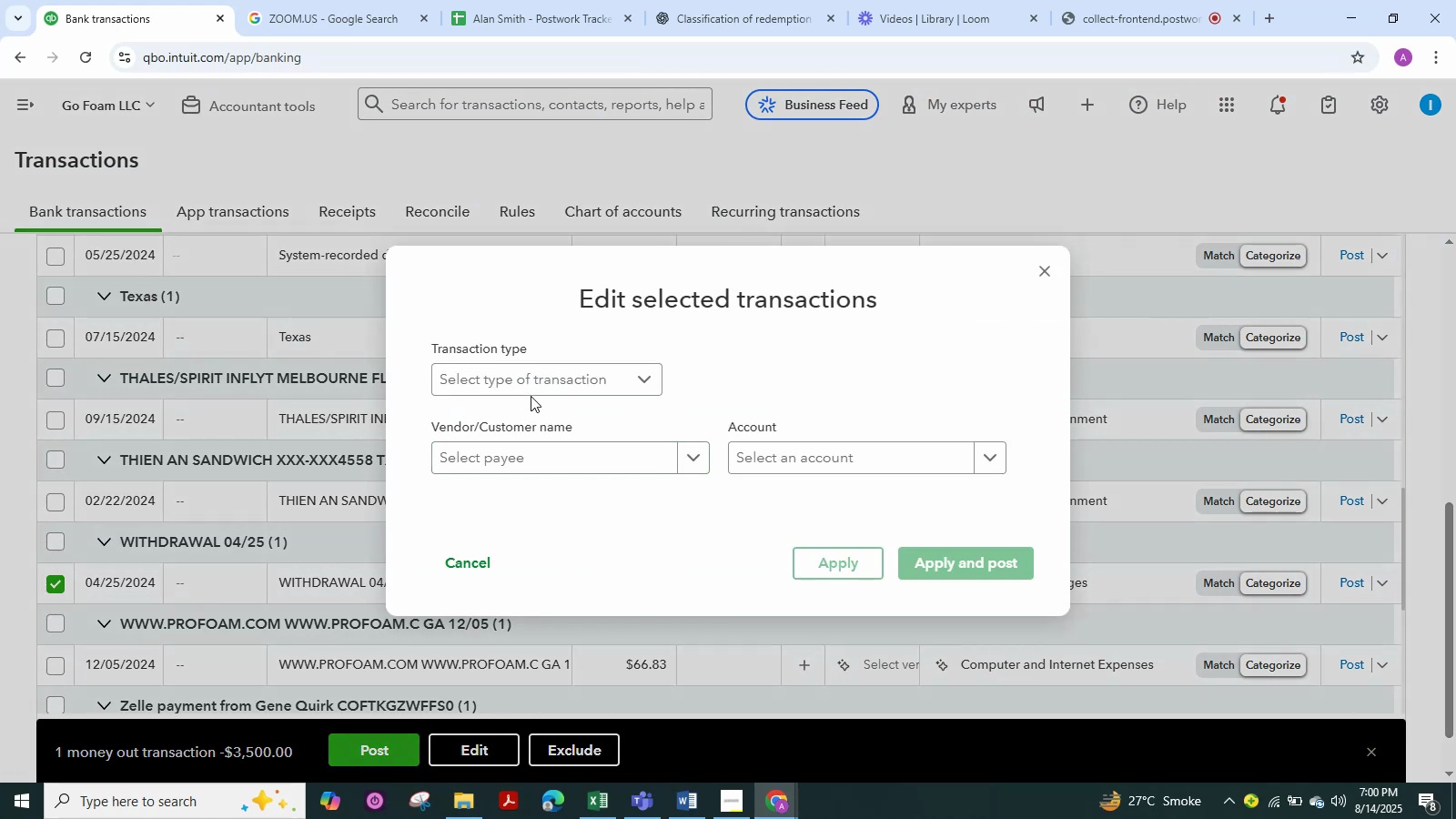 
left_click([527, 393])
 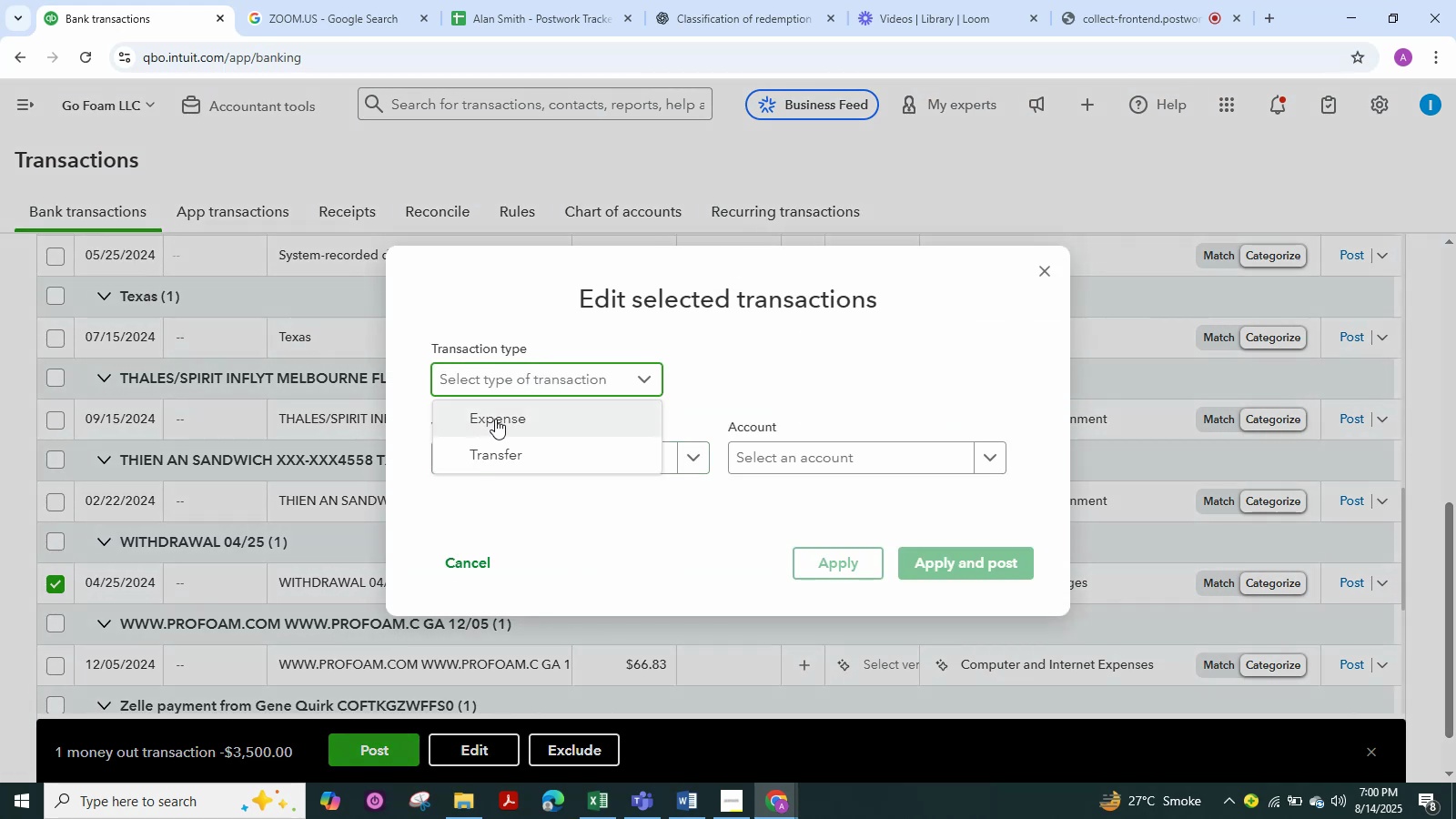 
left_click([495, 419])
 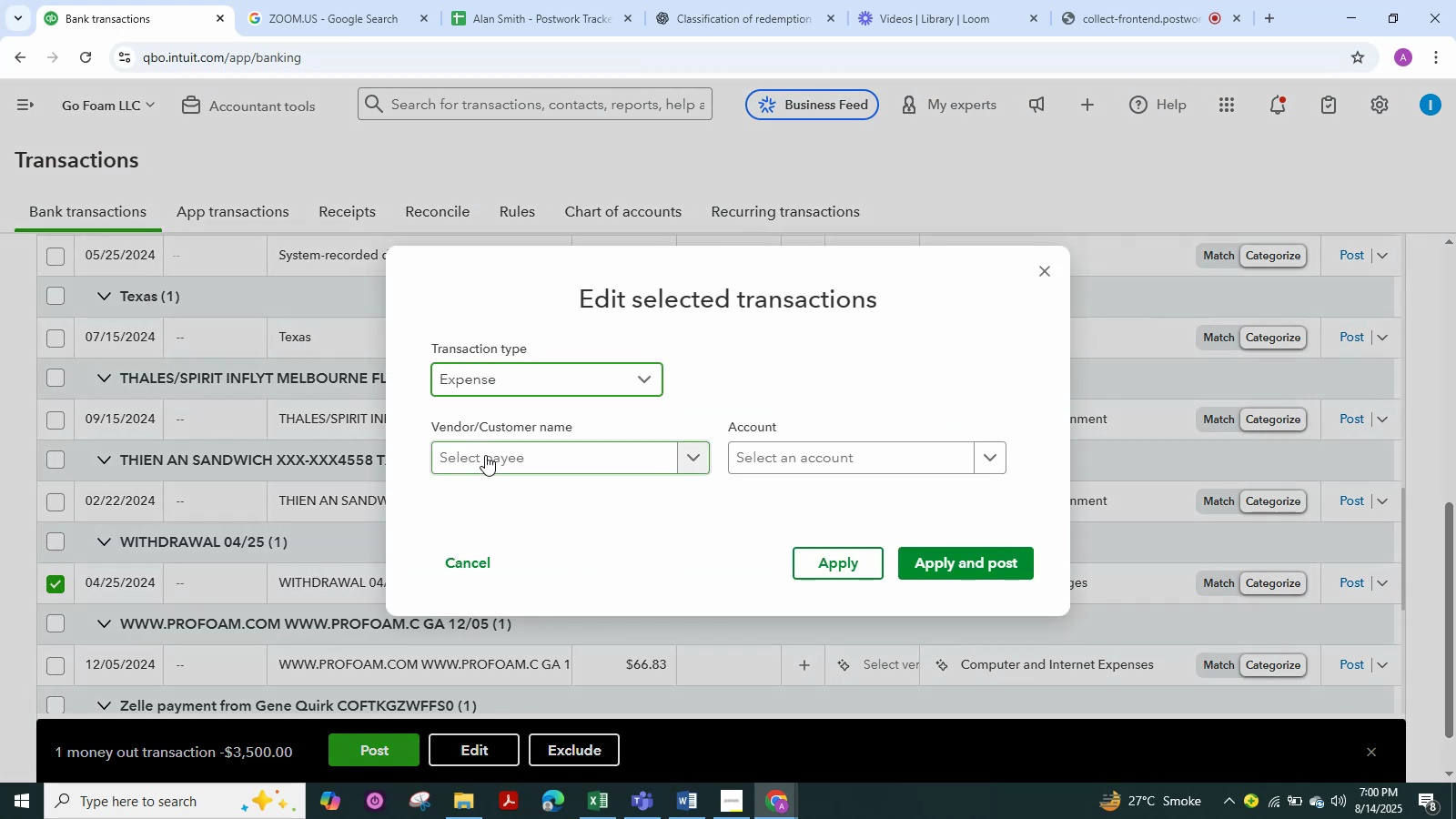 
left_click([485, 455])
 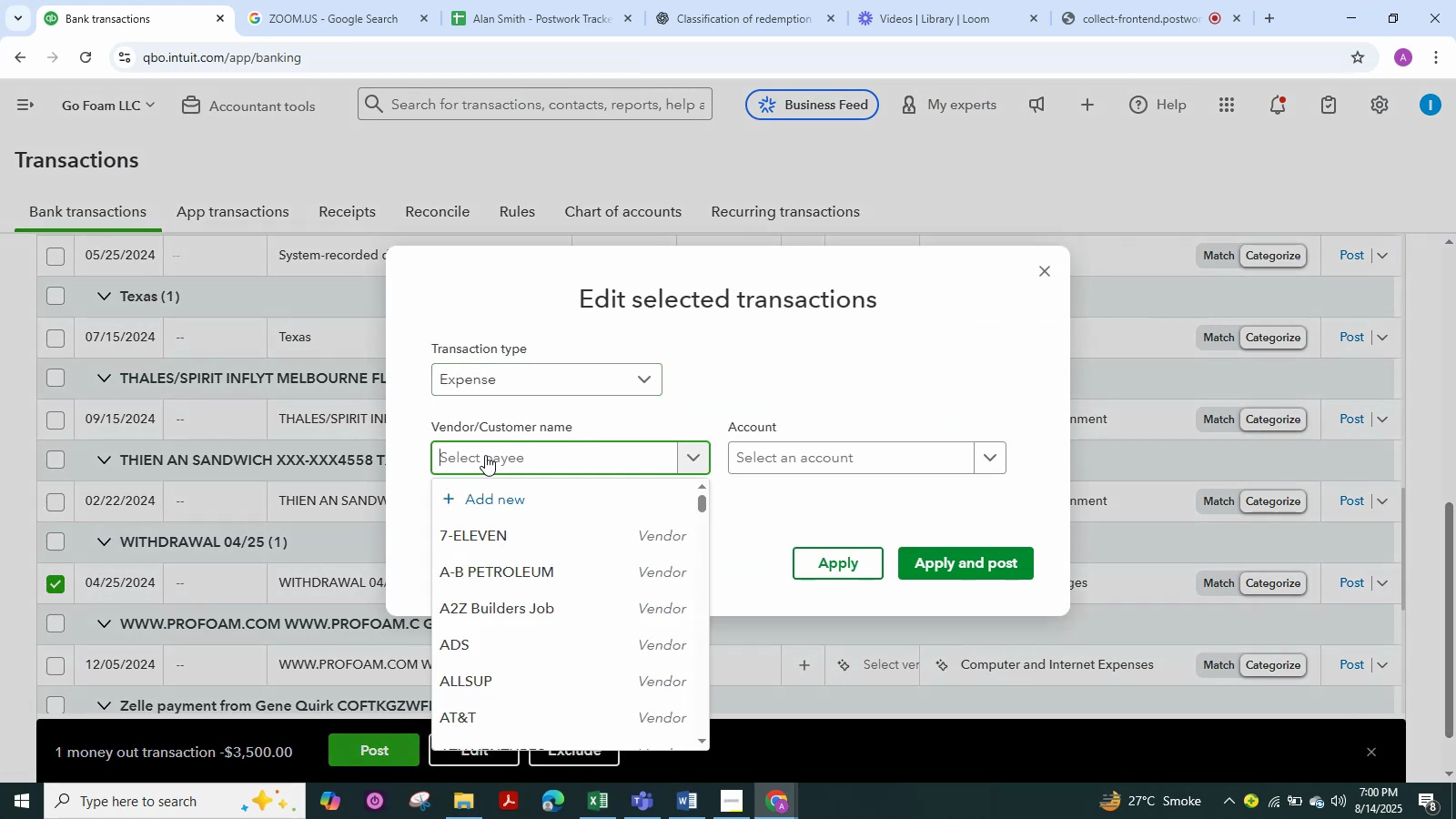 
key(Control+V)
 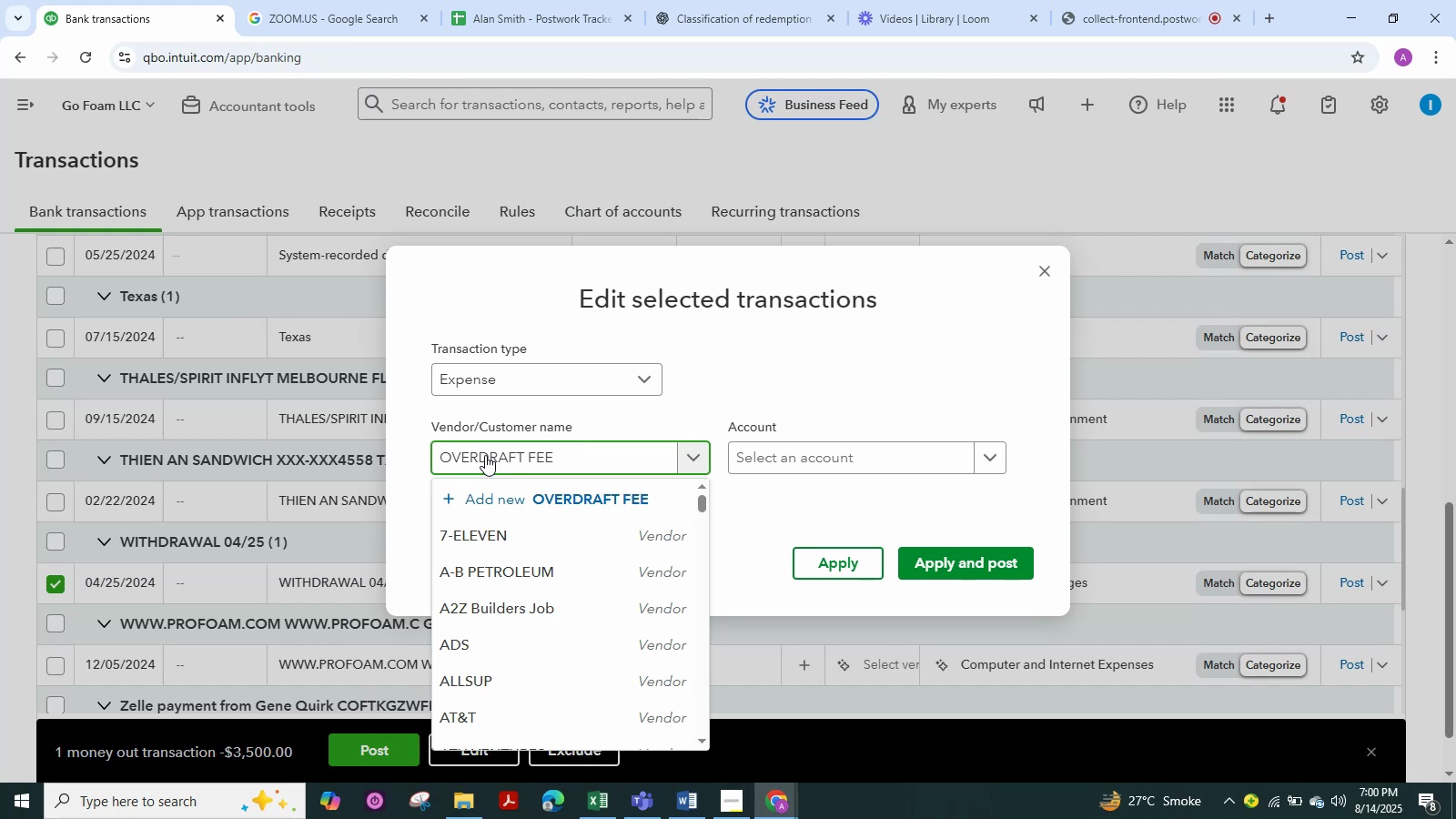 
key(Control+Z)
 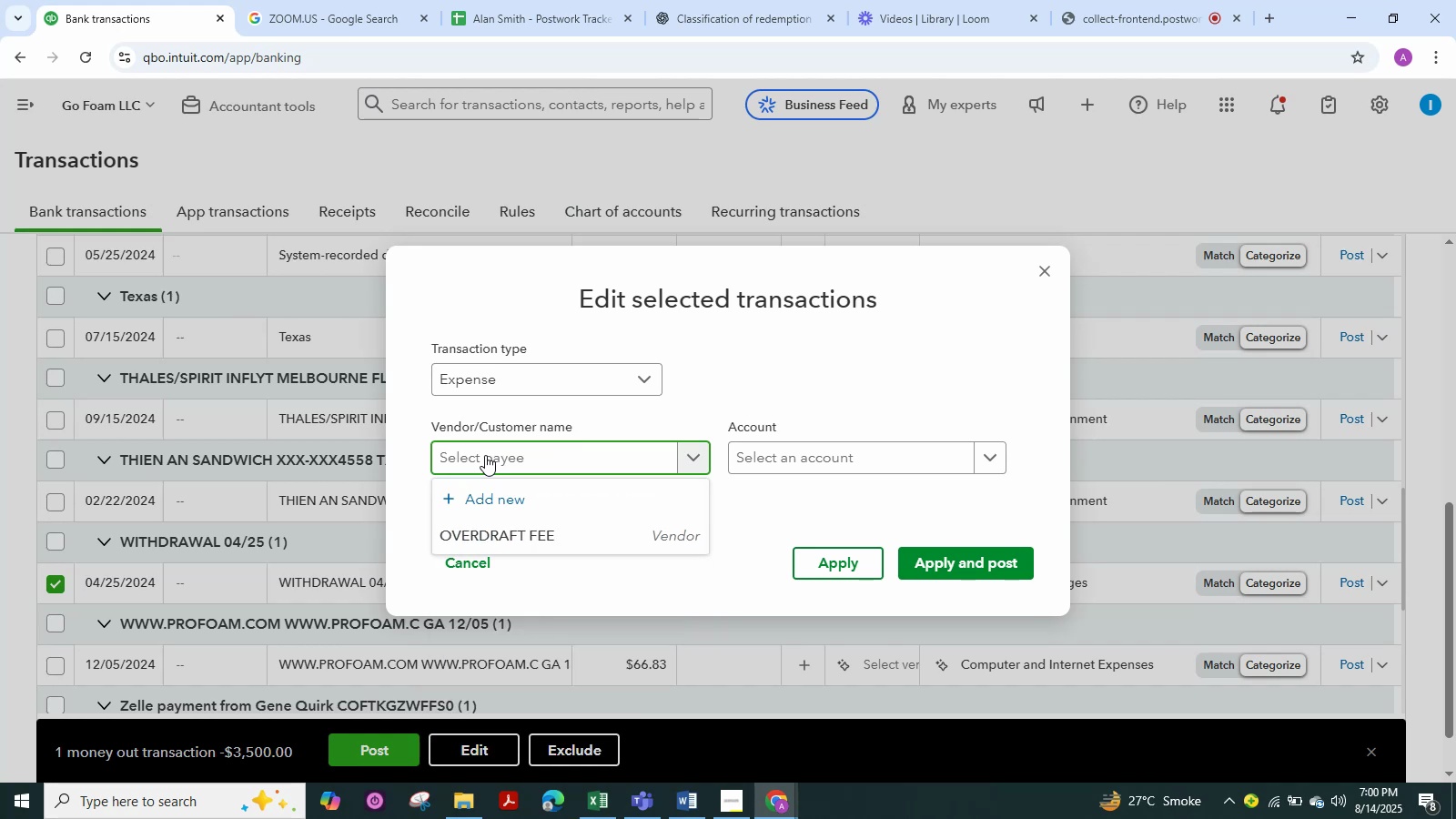 
type(withdrawa)
 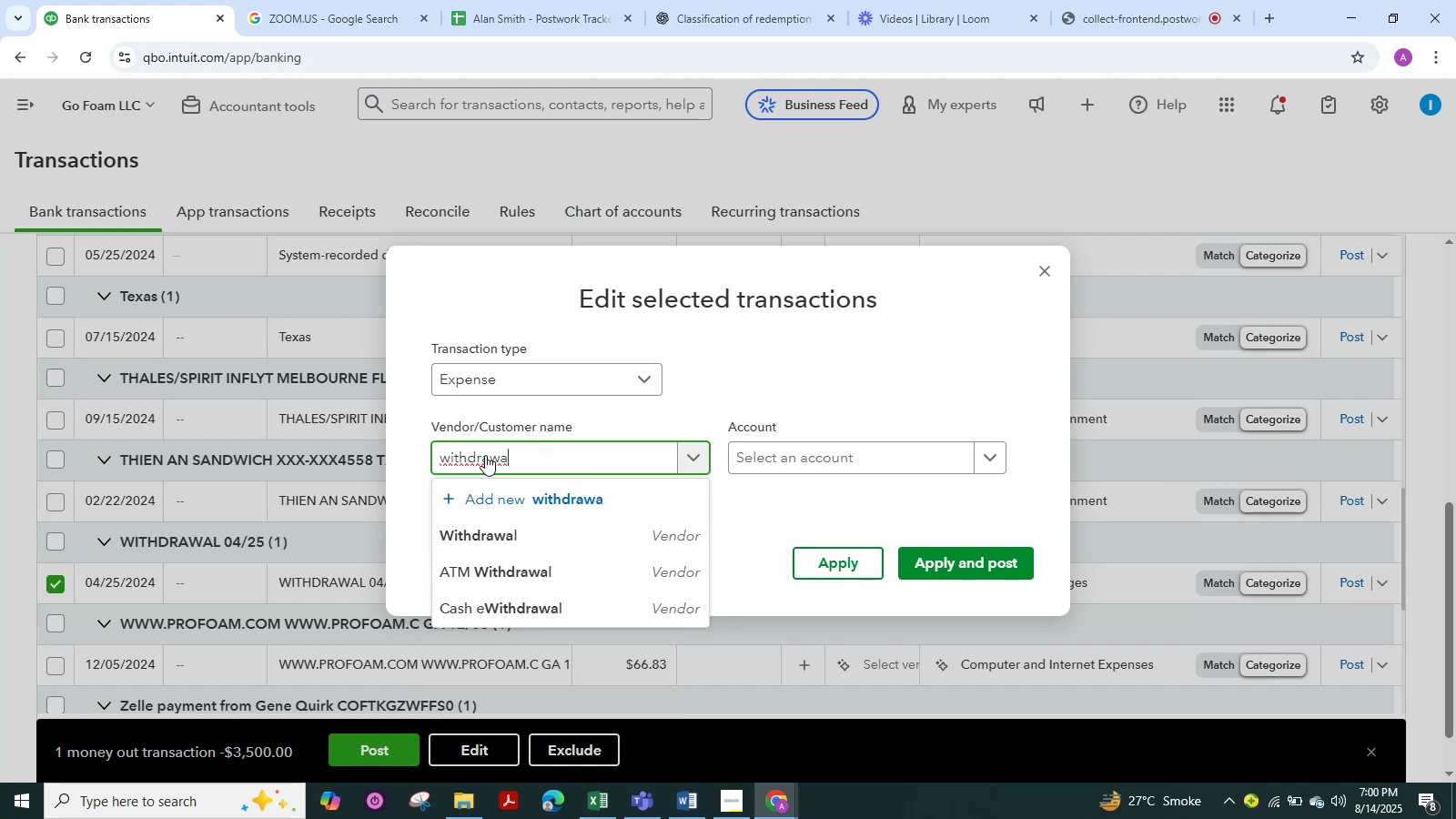 
left_click([513, 543])
 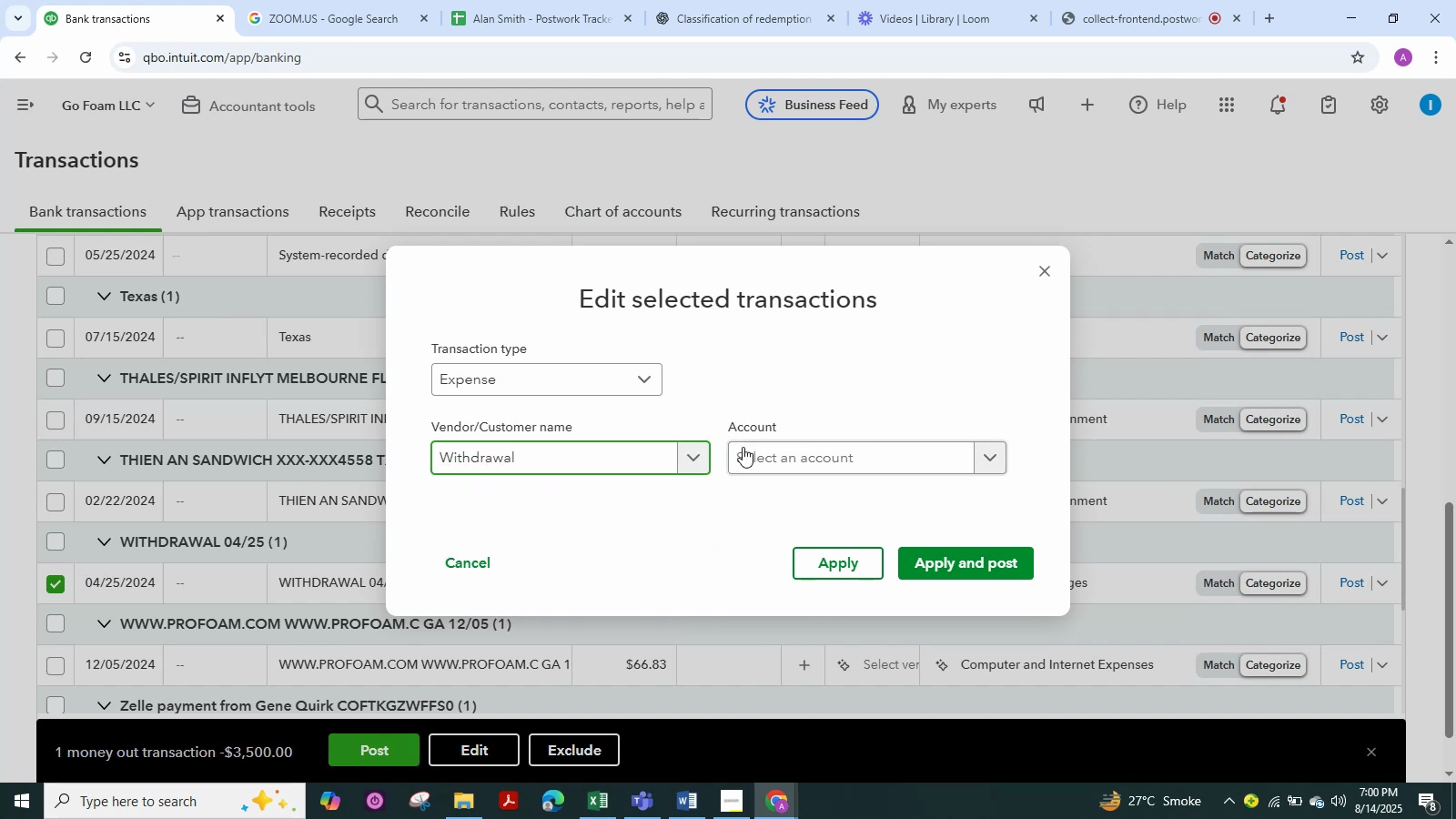 
left_click([743, 447])
 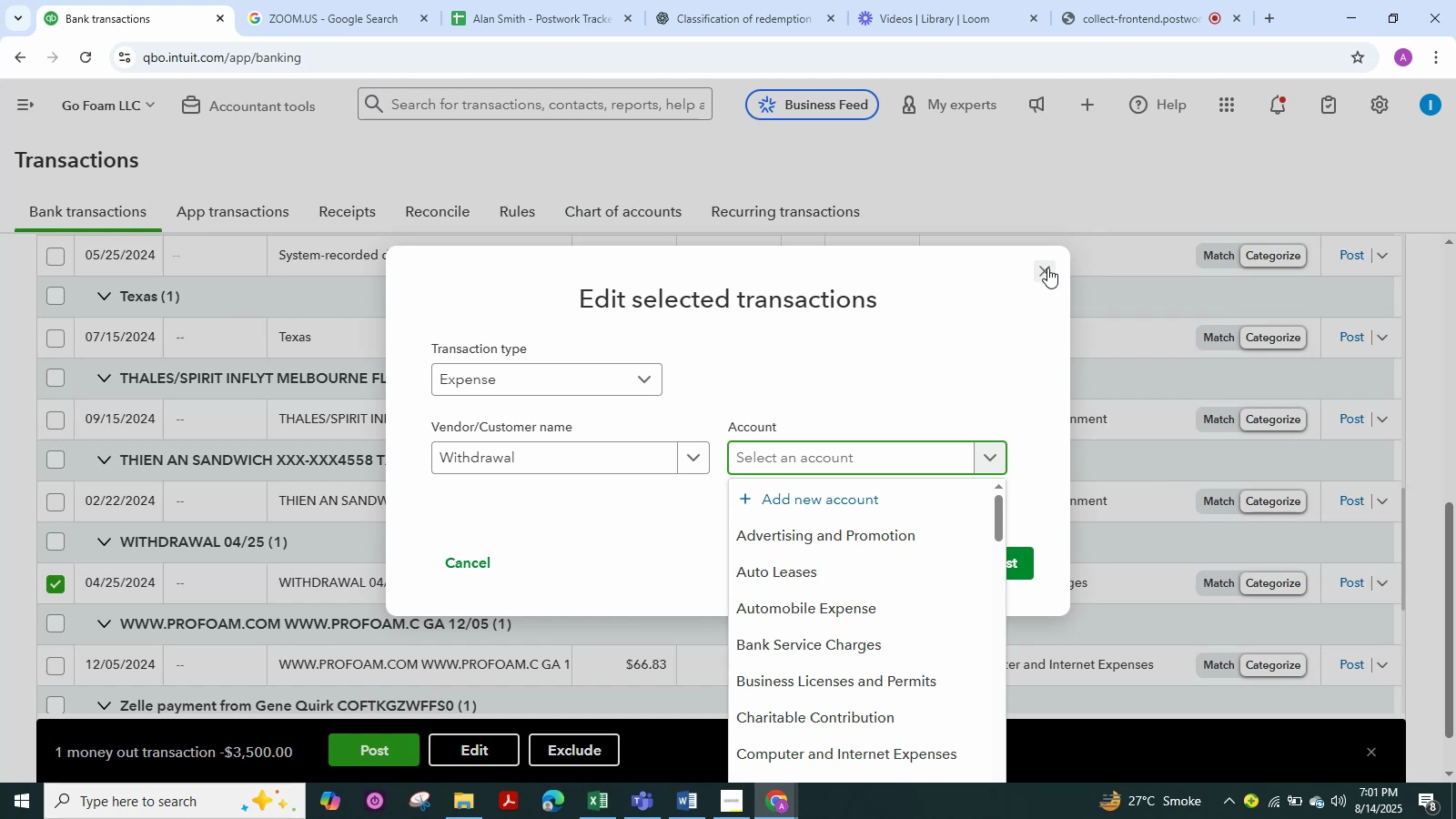 
wait(37.31)
 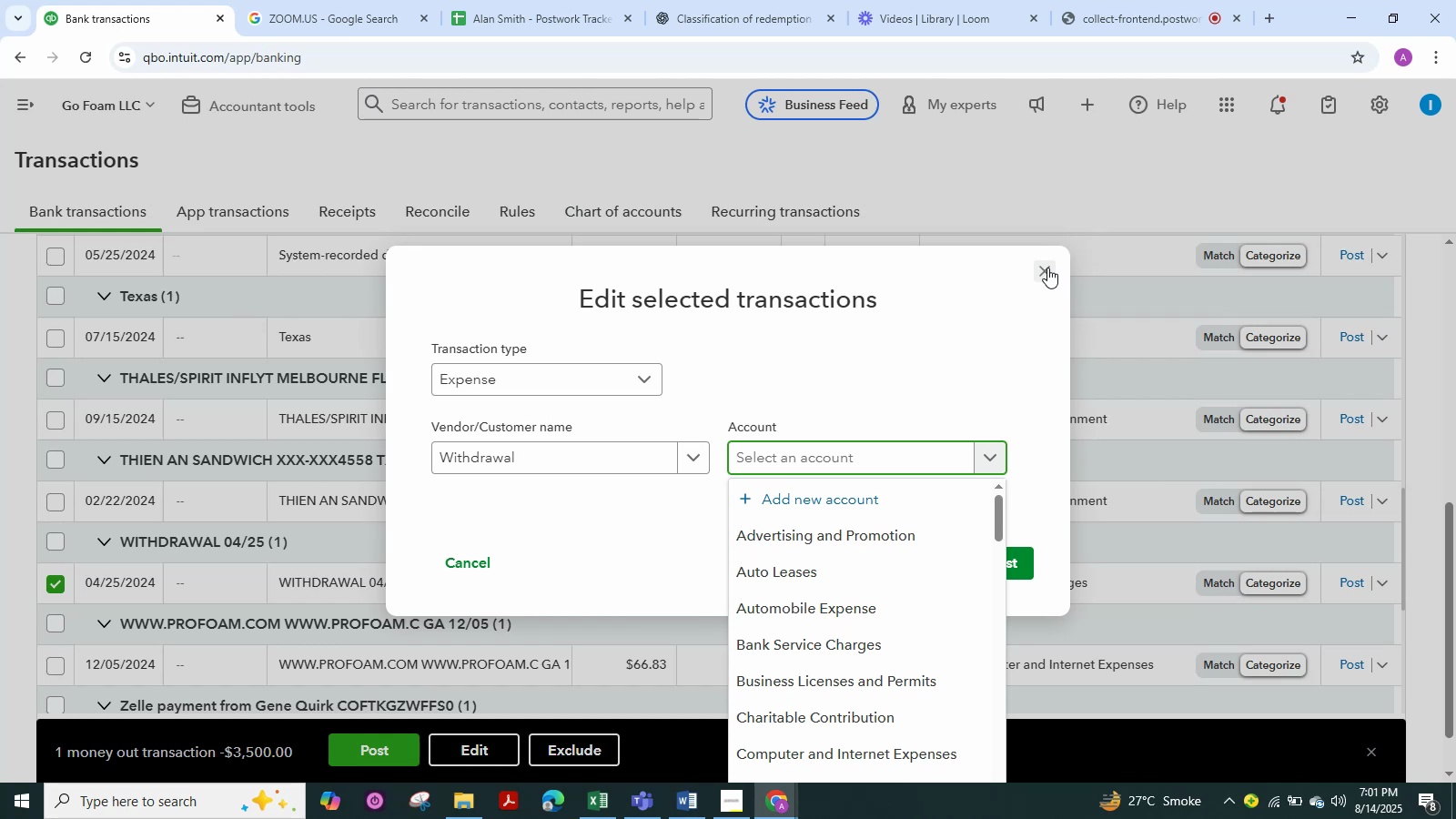 
left_click([1047, 268])
 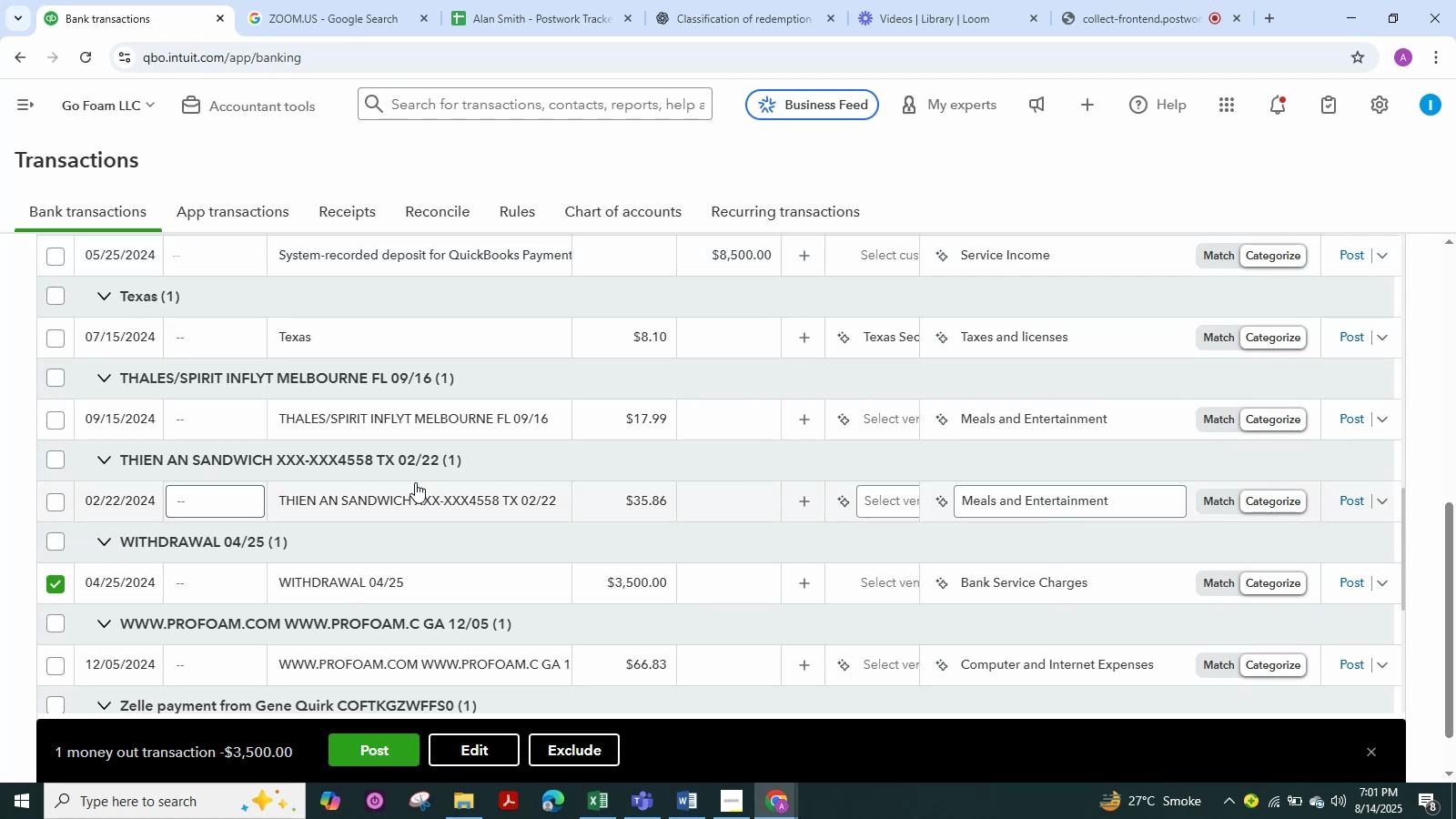 
scroll: coordinate [413, 315], scroll_direction: down, amount: 2.0
 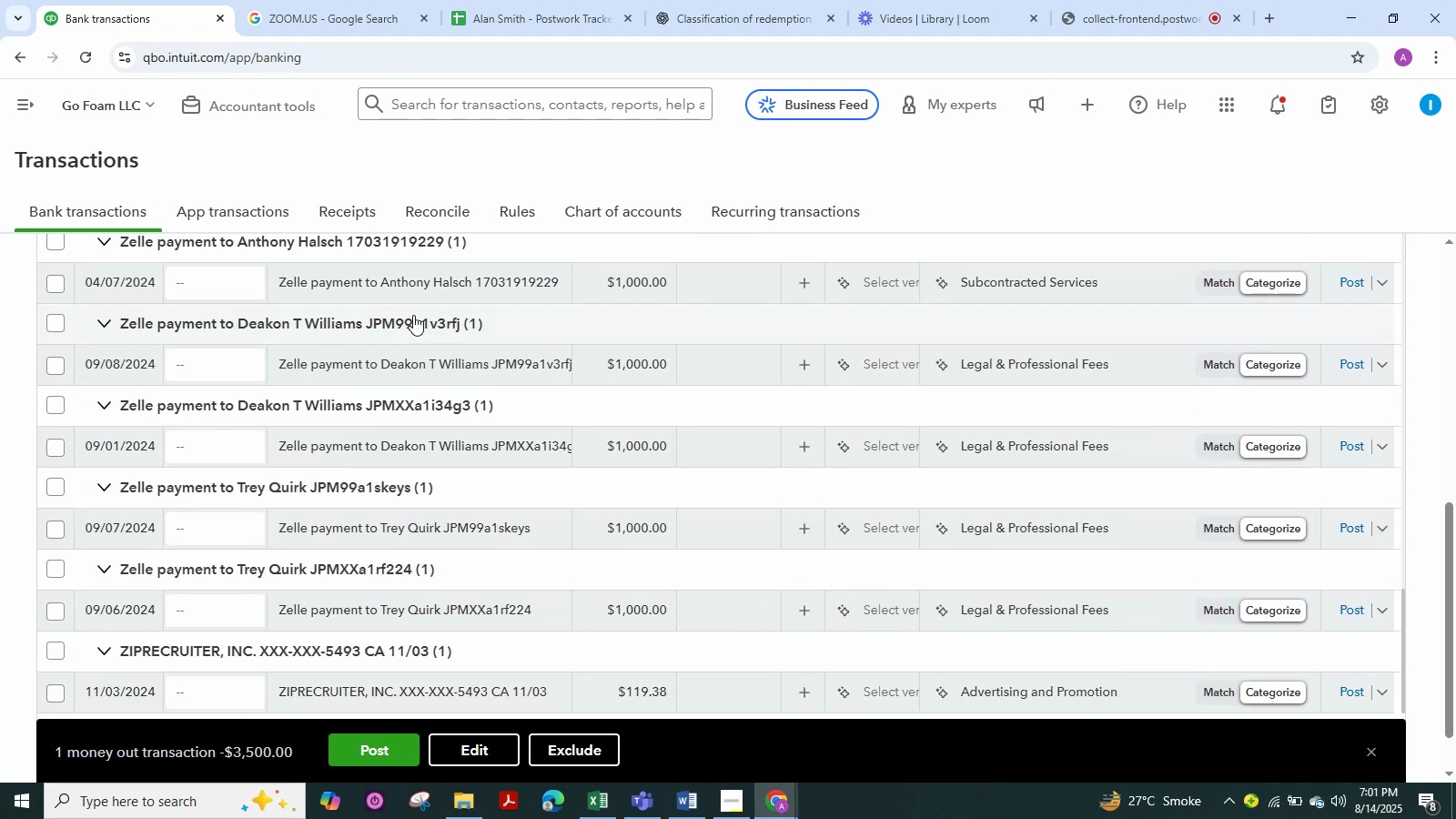 
scroll: coordinate [384, 402], scroll_direction: up, amount: 14.0
 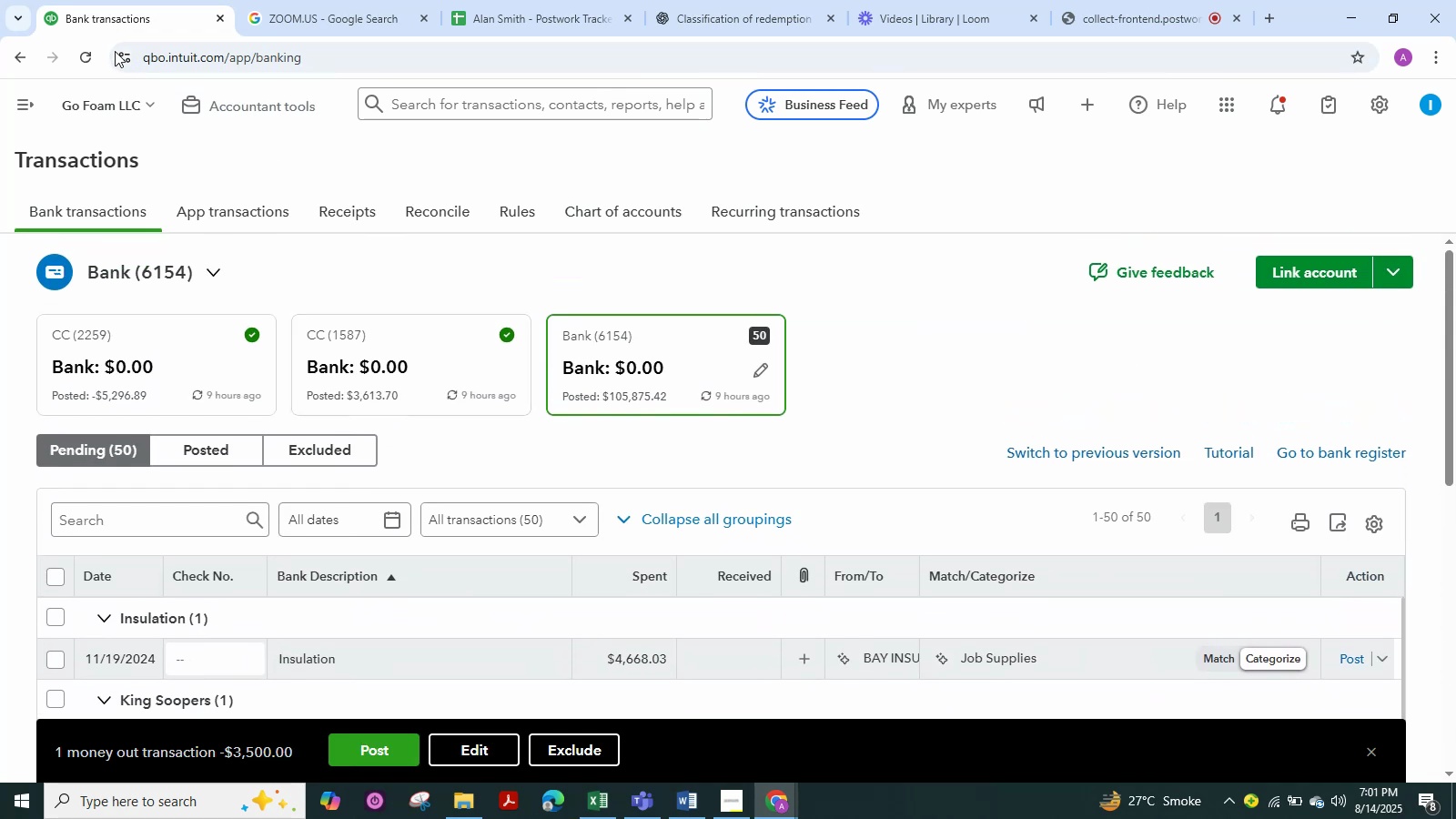 
left_click([85, 55])
 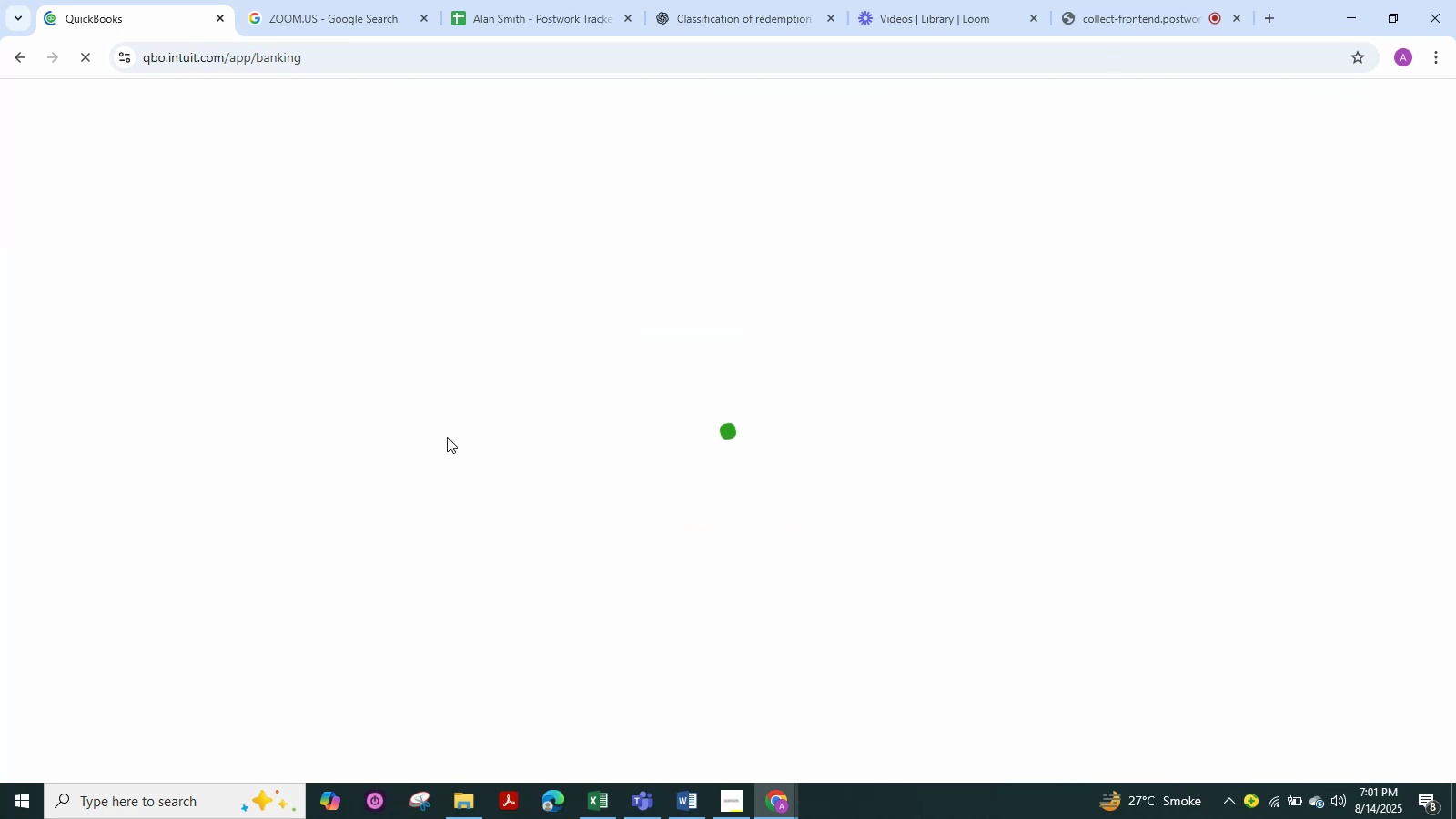 
wait(8.07)
 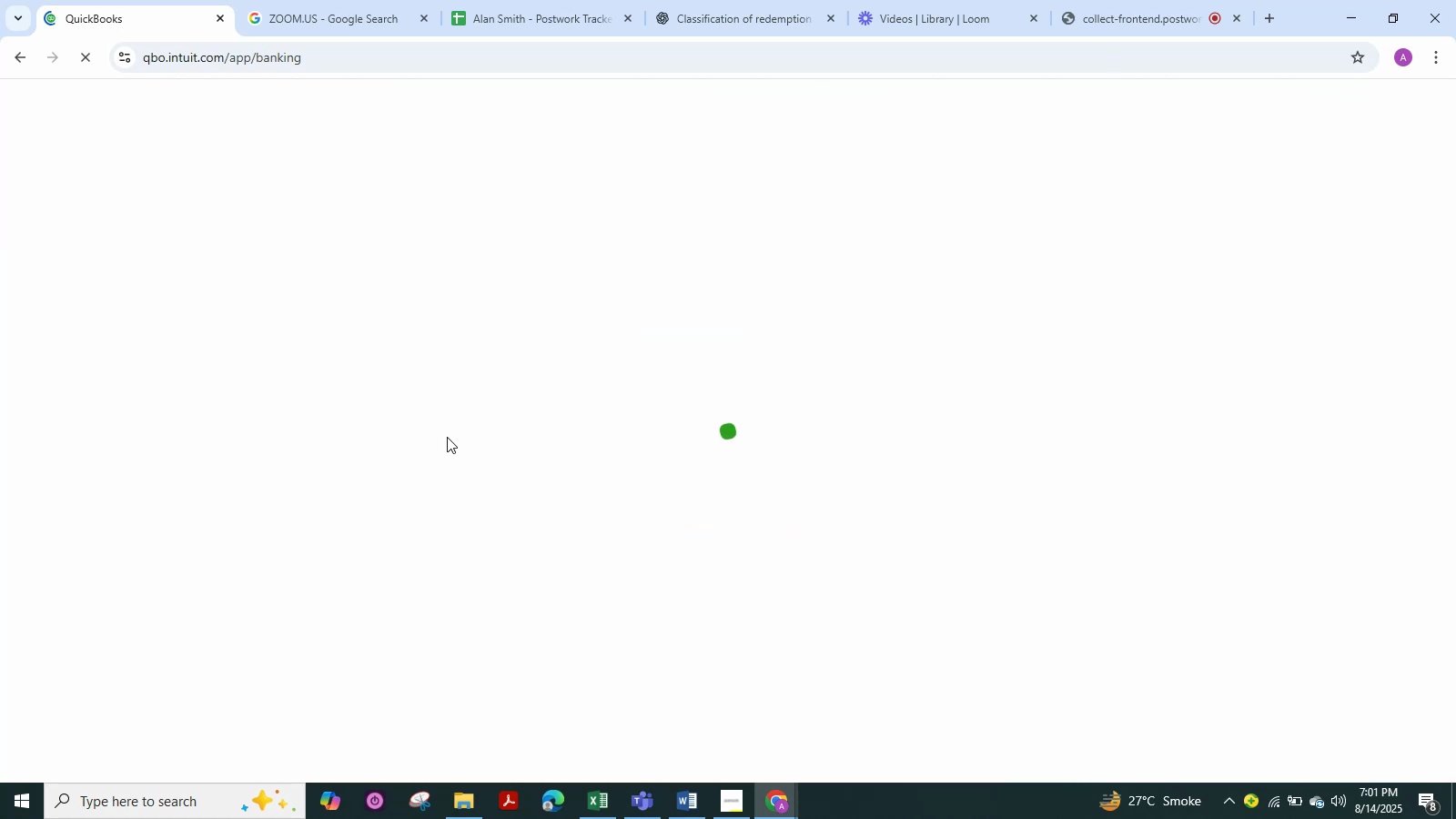 
left_click([1147, 0])
 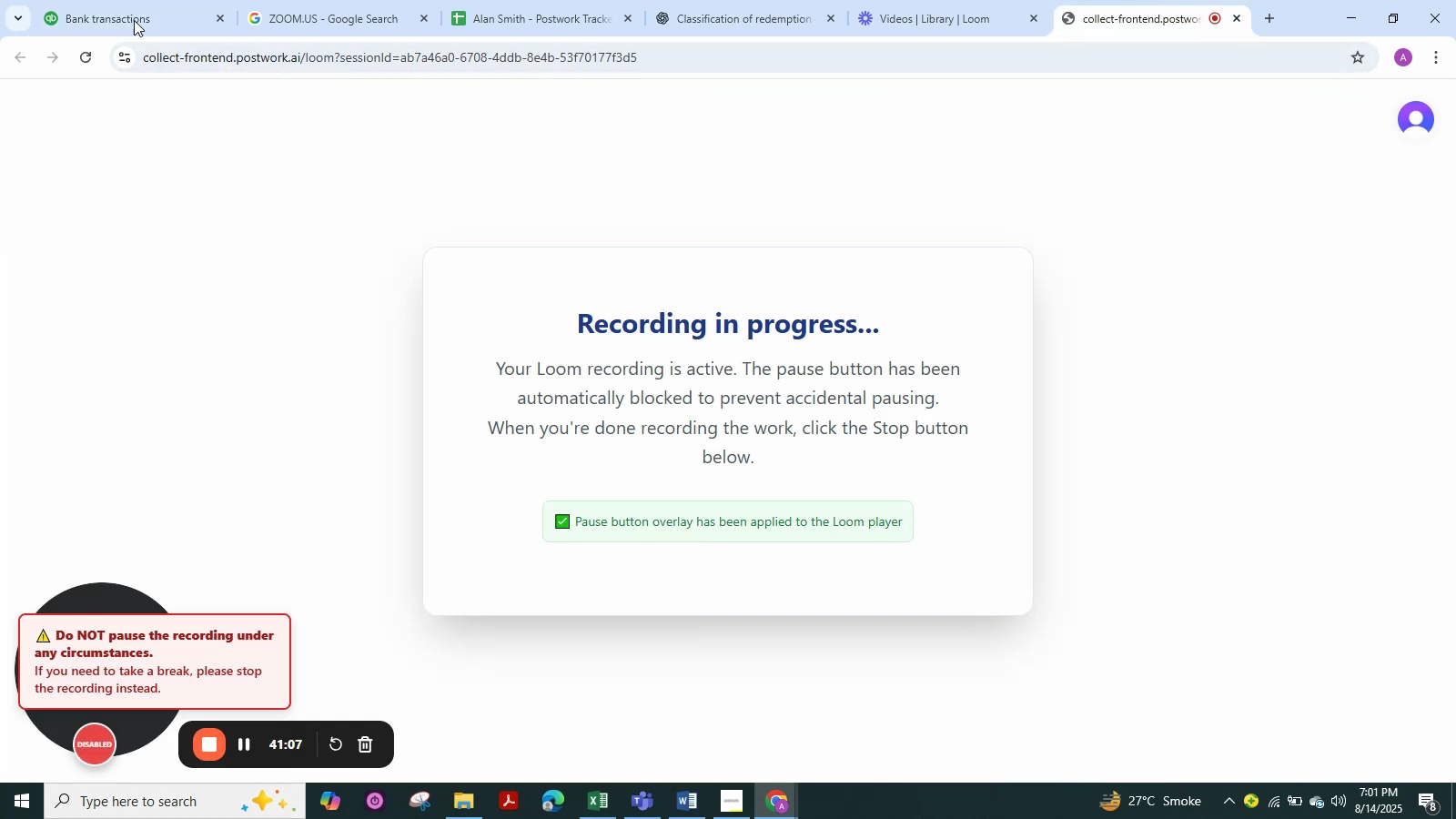 
left_click([110, 0])
 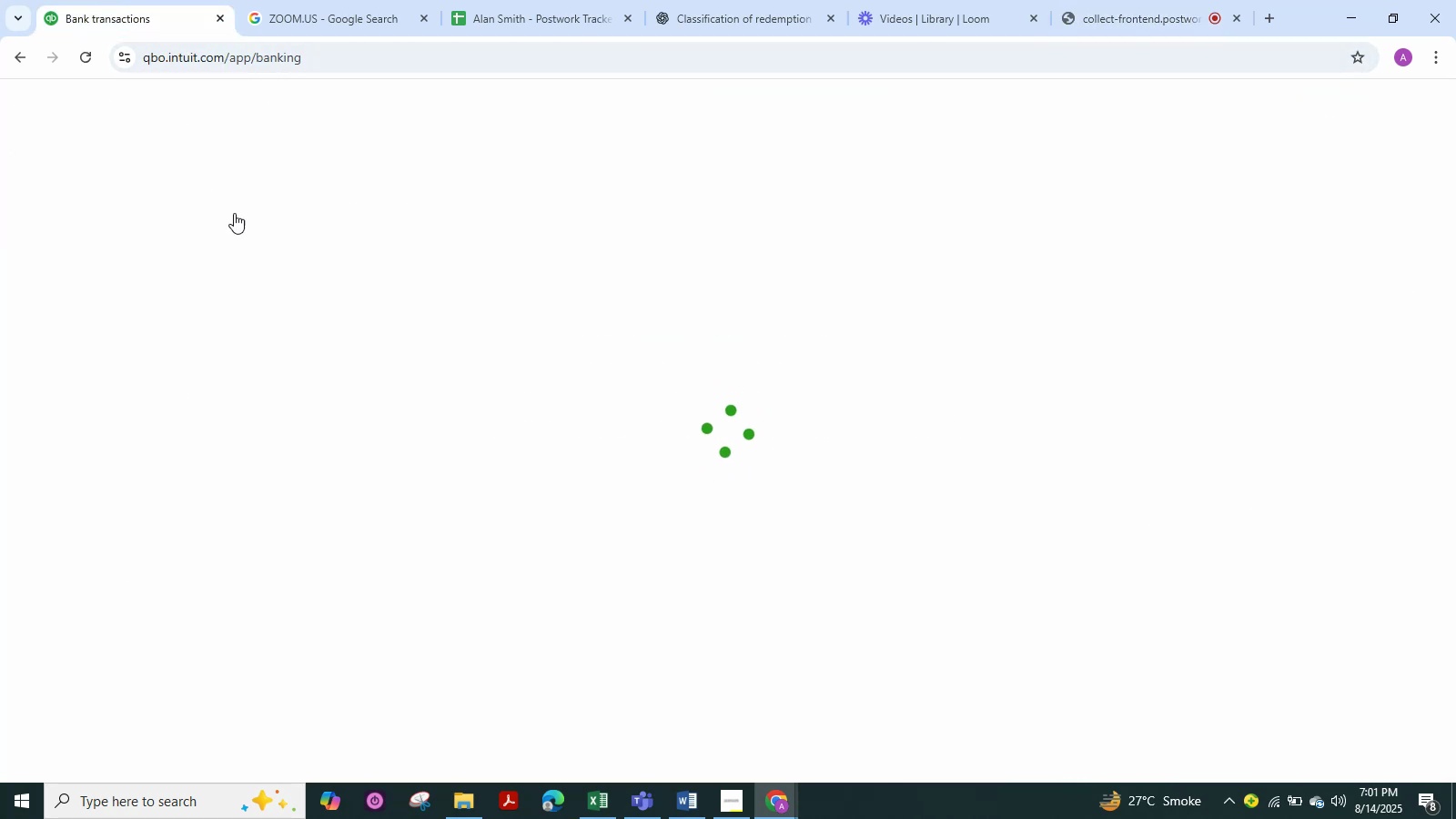 
mouse_move([378, 436])
 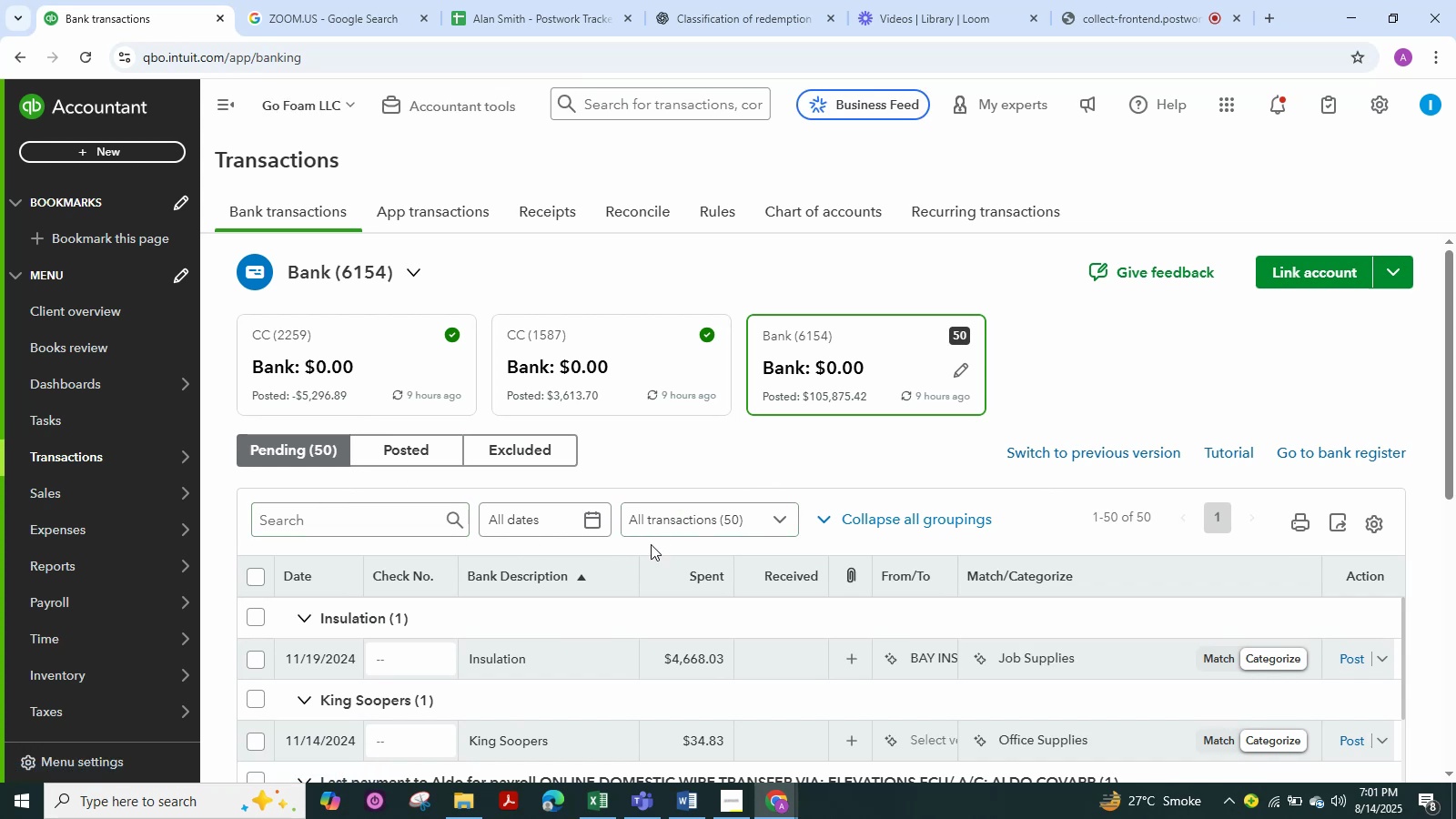 
scroll: coordinate [651, 544], scroll_direction: down, amount: 1.0
 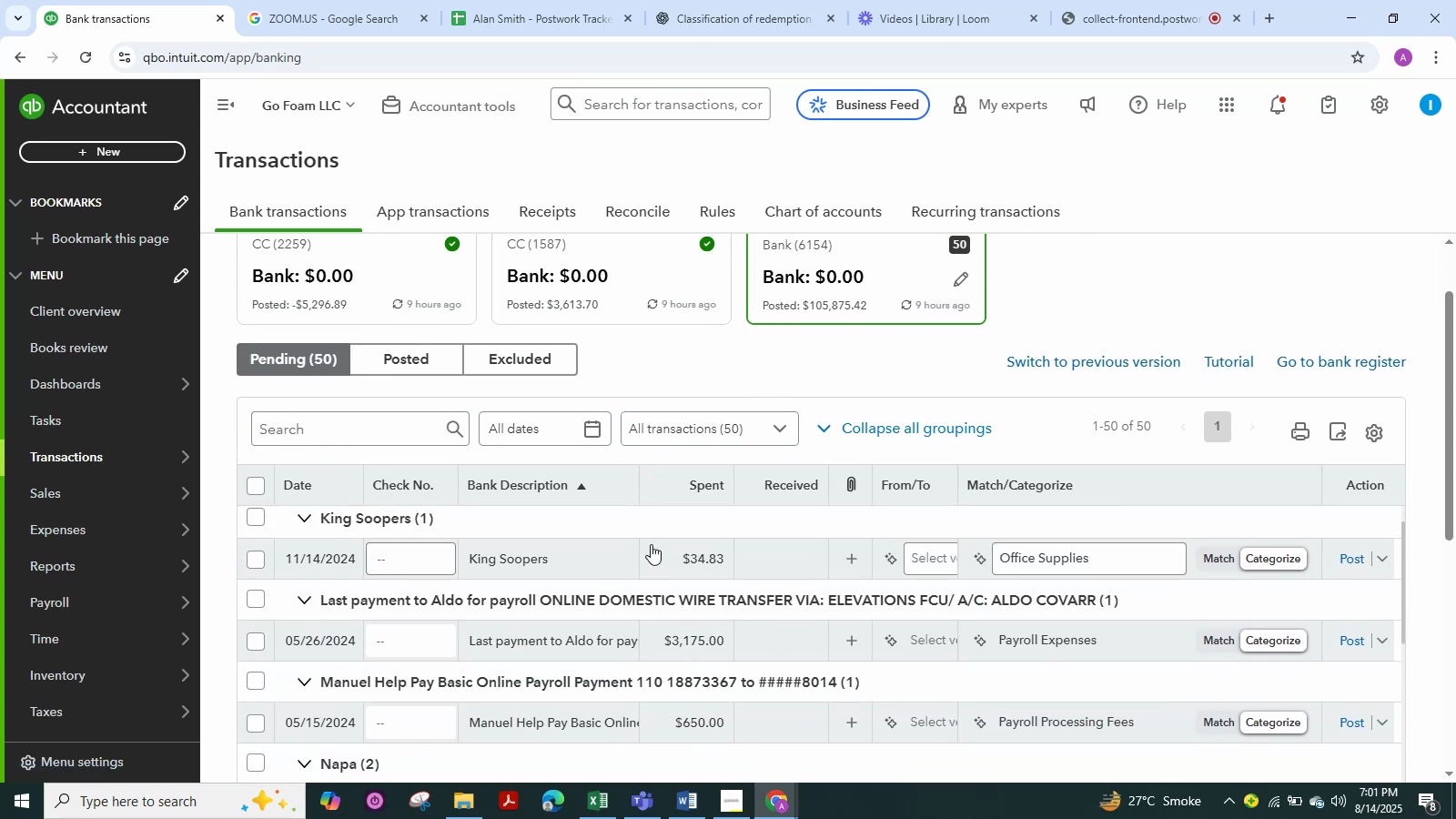 
scroll: coordinate [651, 544], scroll_direction: up, amount: 3.0
 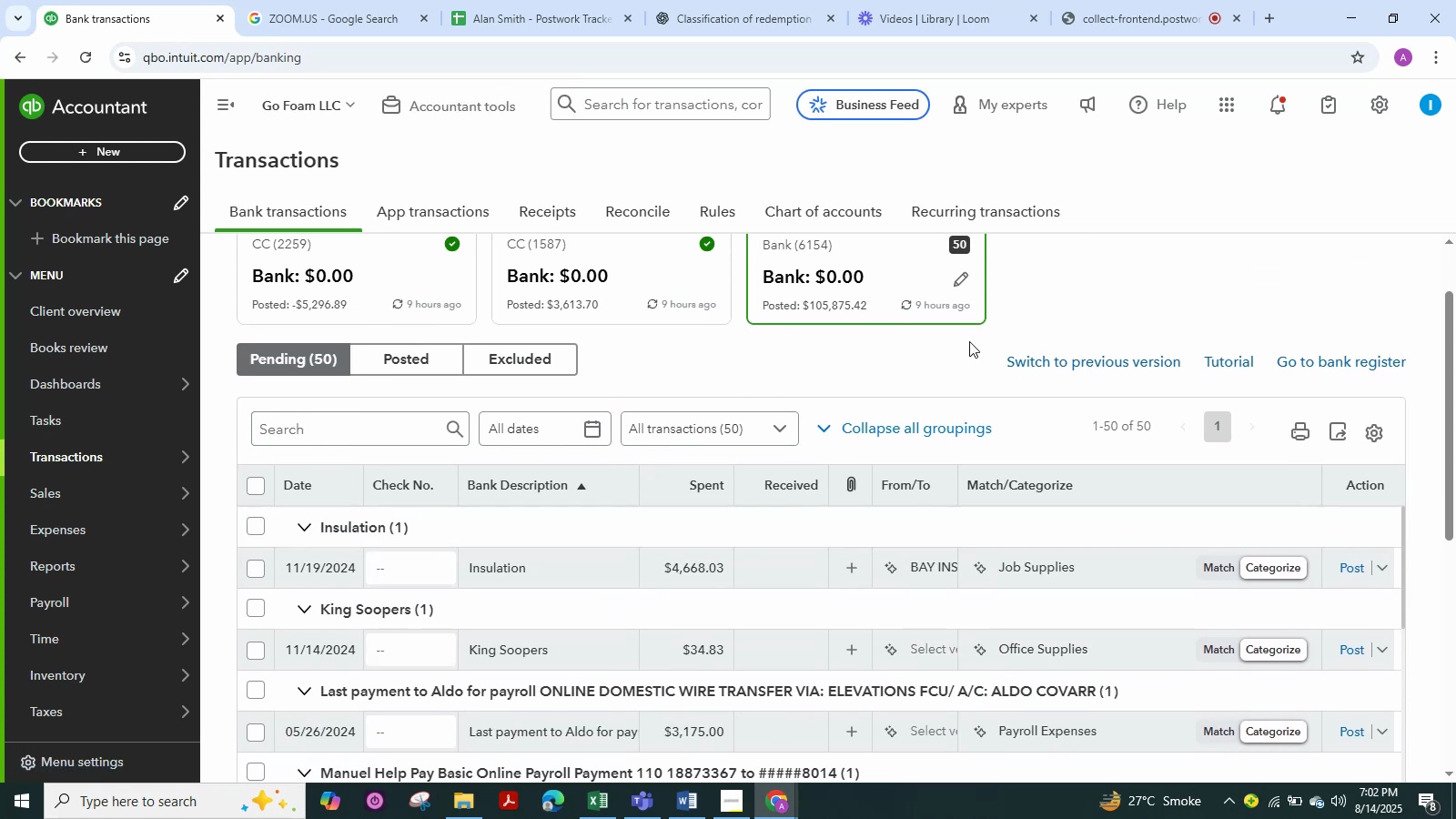 
scroll: coordinate [623, 532], scroll_direction: down, amount: 5.0
 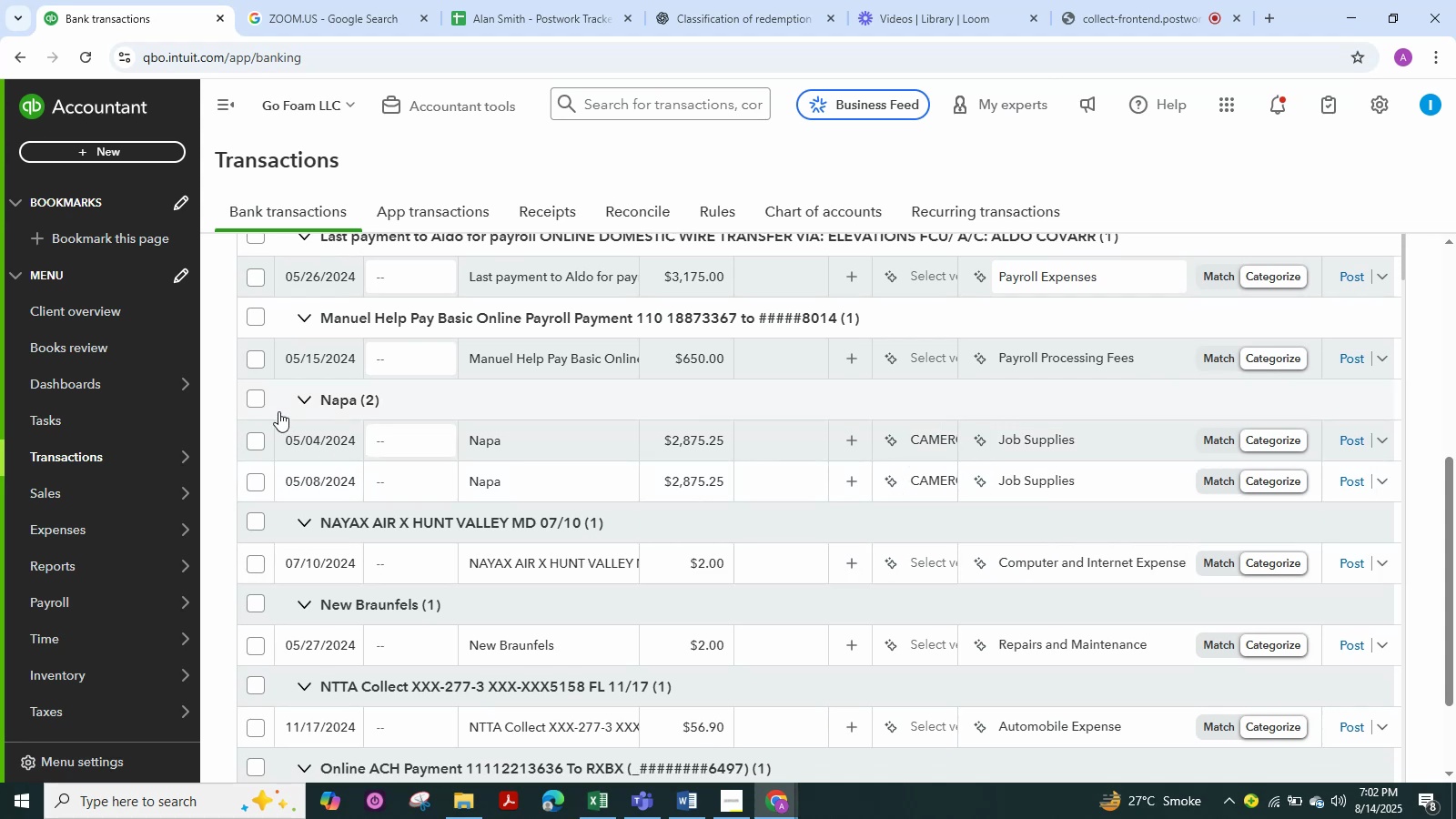 
left_click([258, 399])
 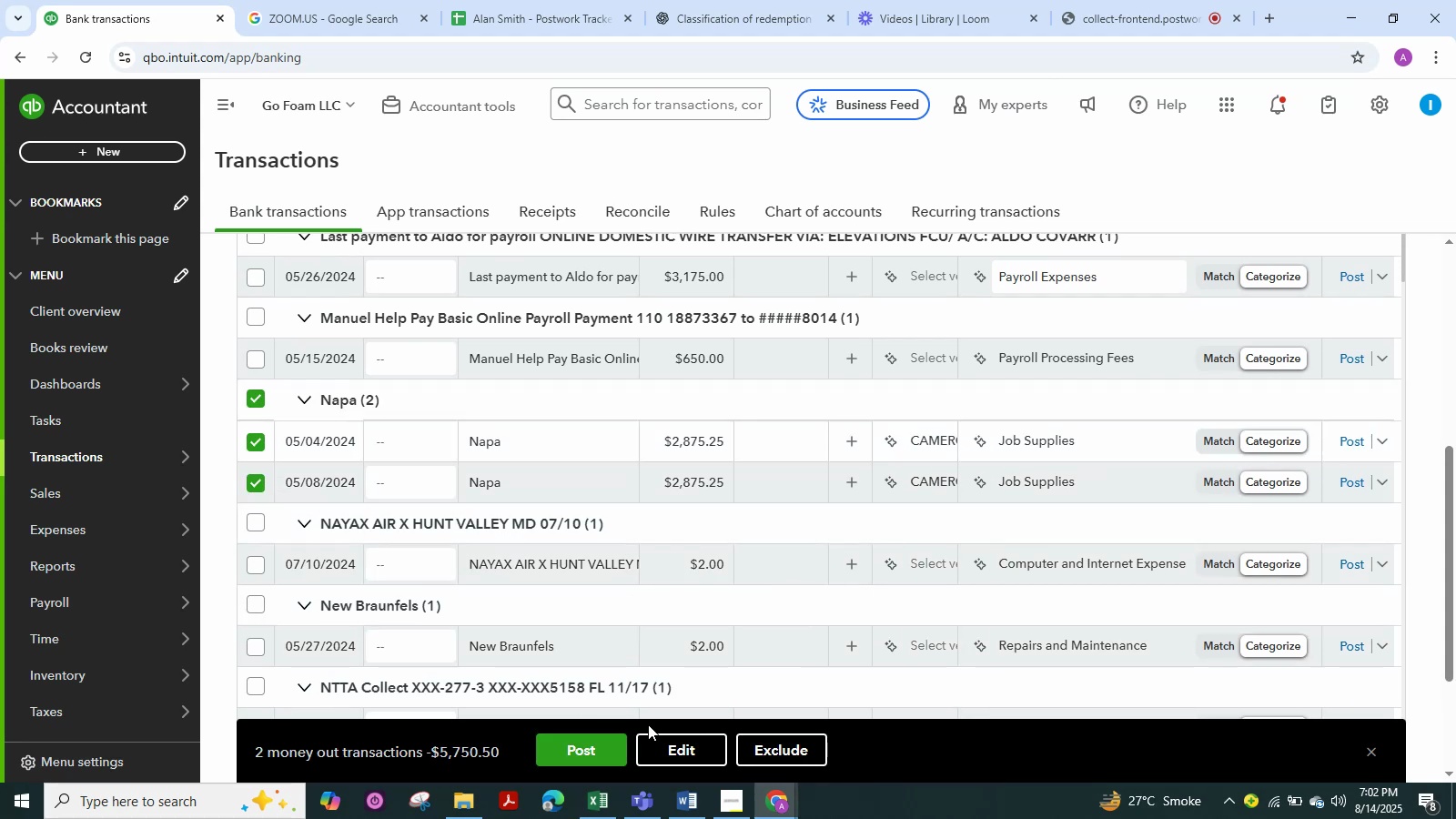 
left_click([676, 753])
 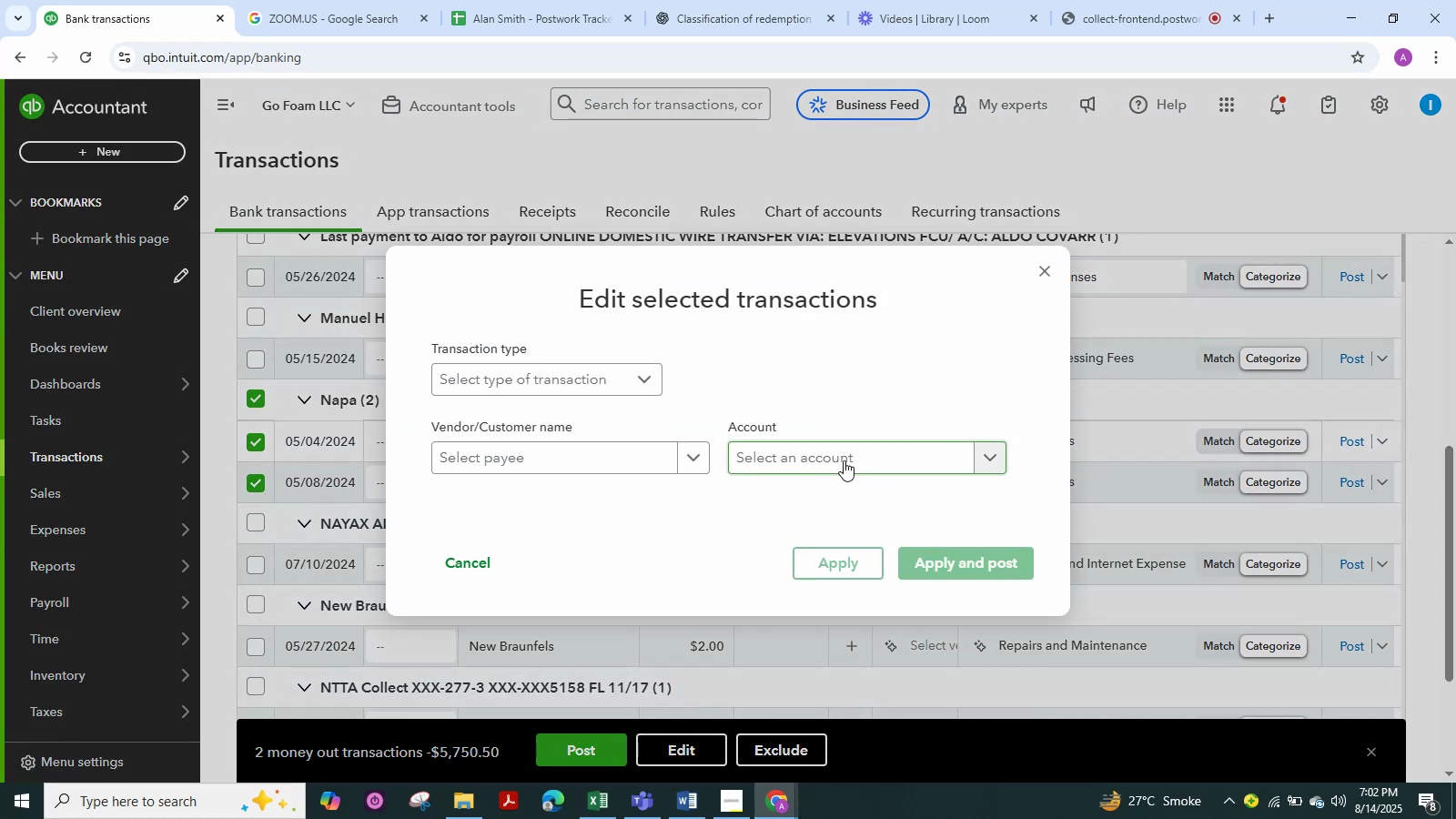 
left_click([844, 460])
 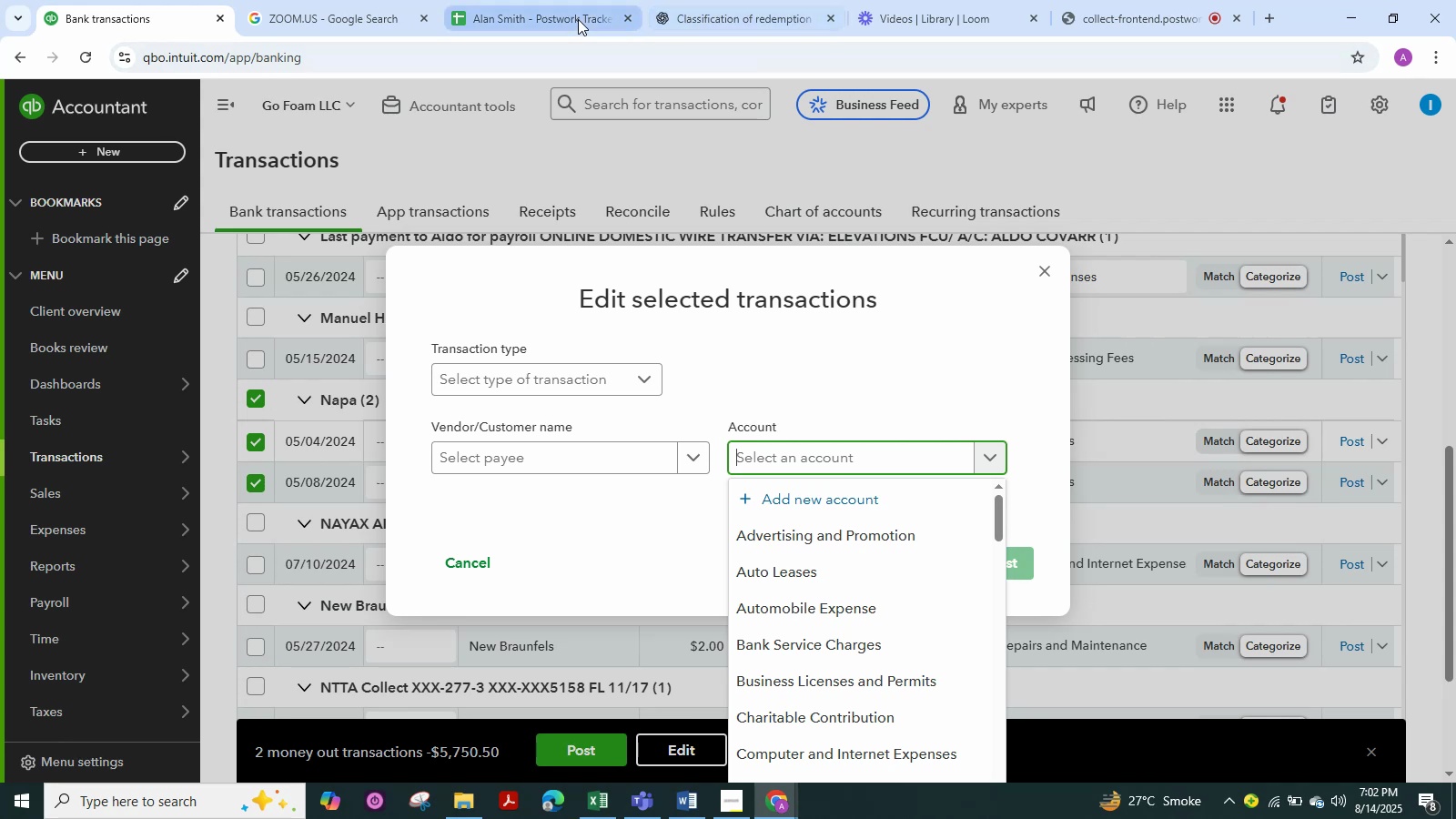 
left_click([316, 15])
 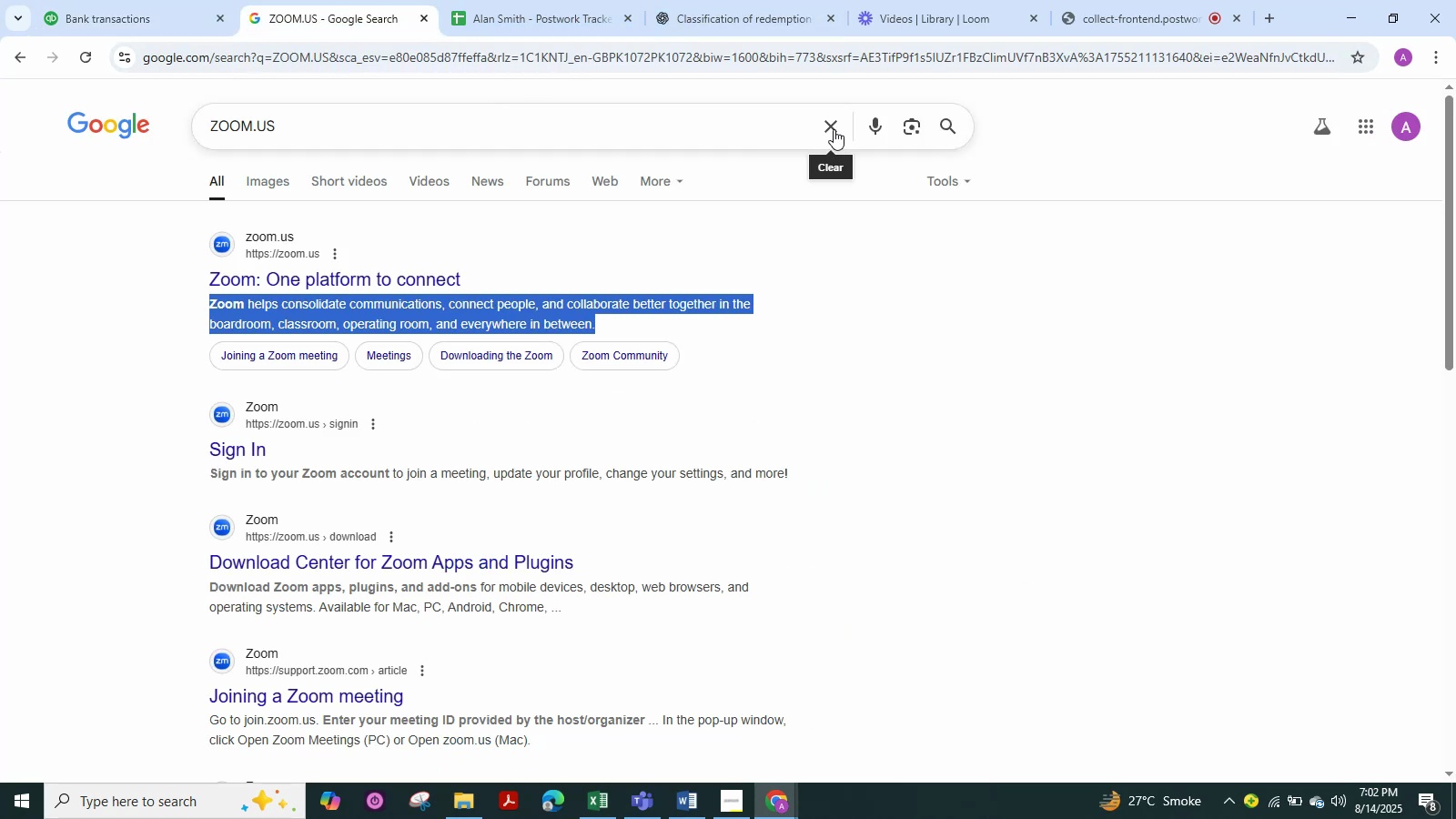 
double_click([755, 129])
 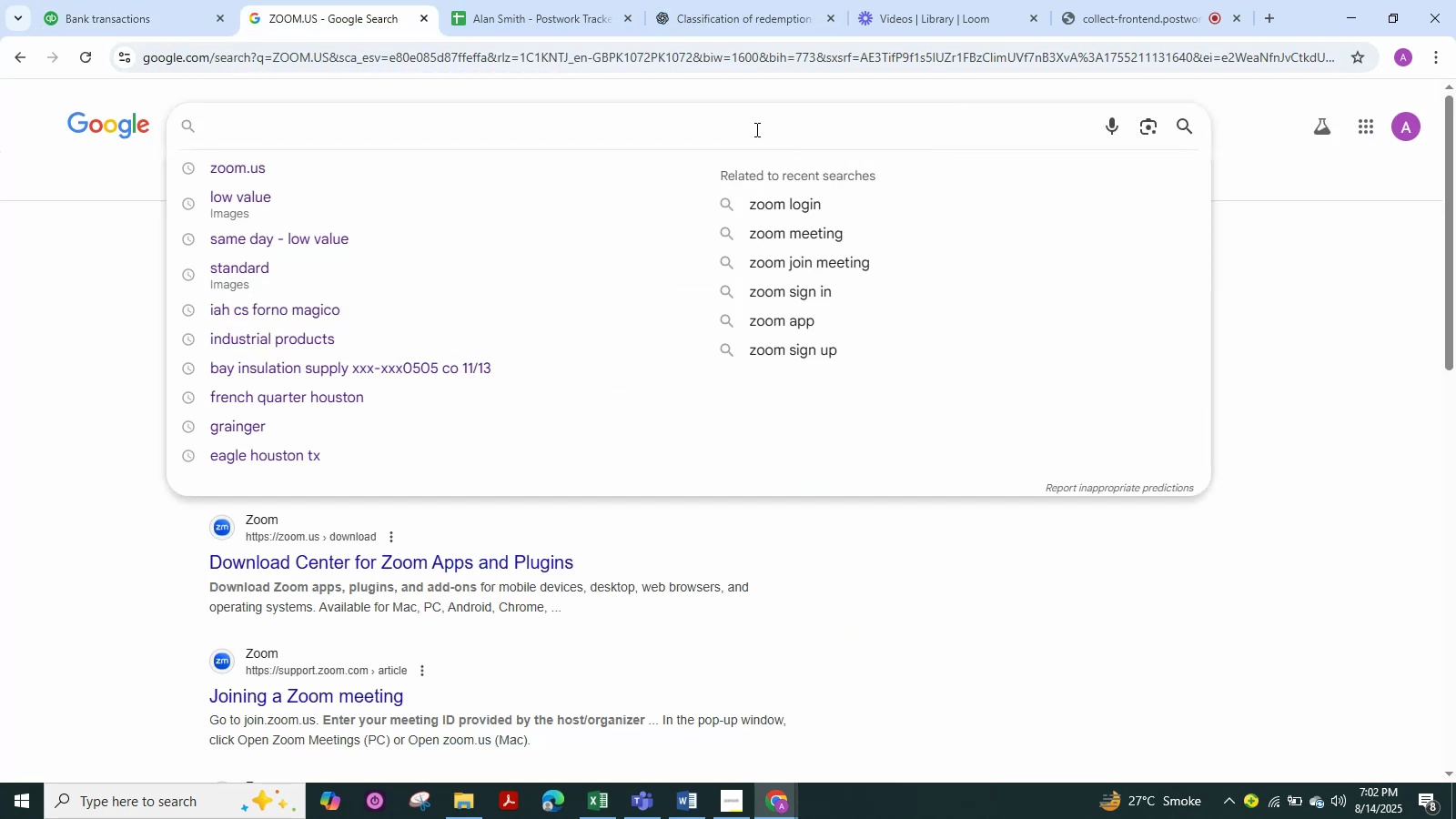 
type(Napa)
key(NumpadEnter)
 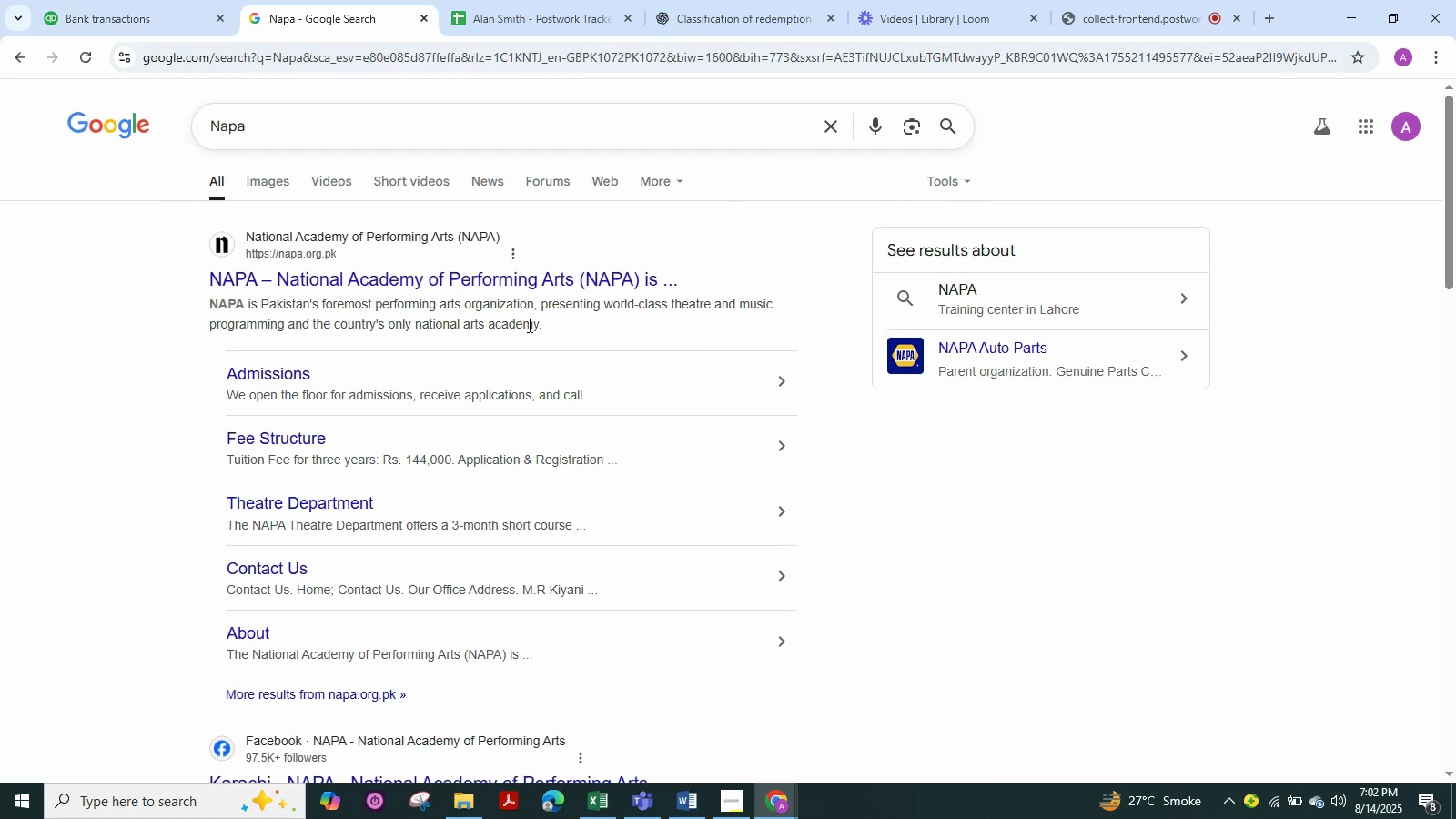 
left_click_drag(start_coordinate=[540, 326], to_coordinate=[233, 346])
 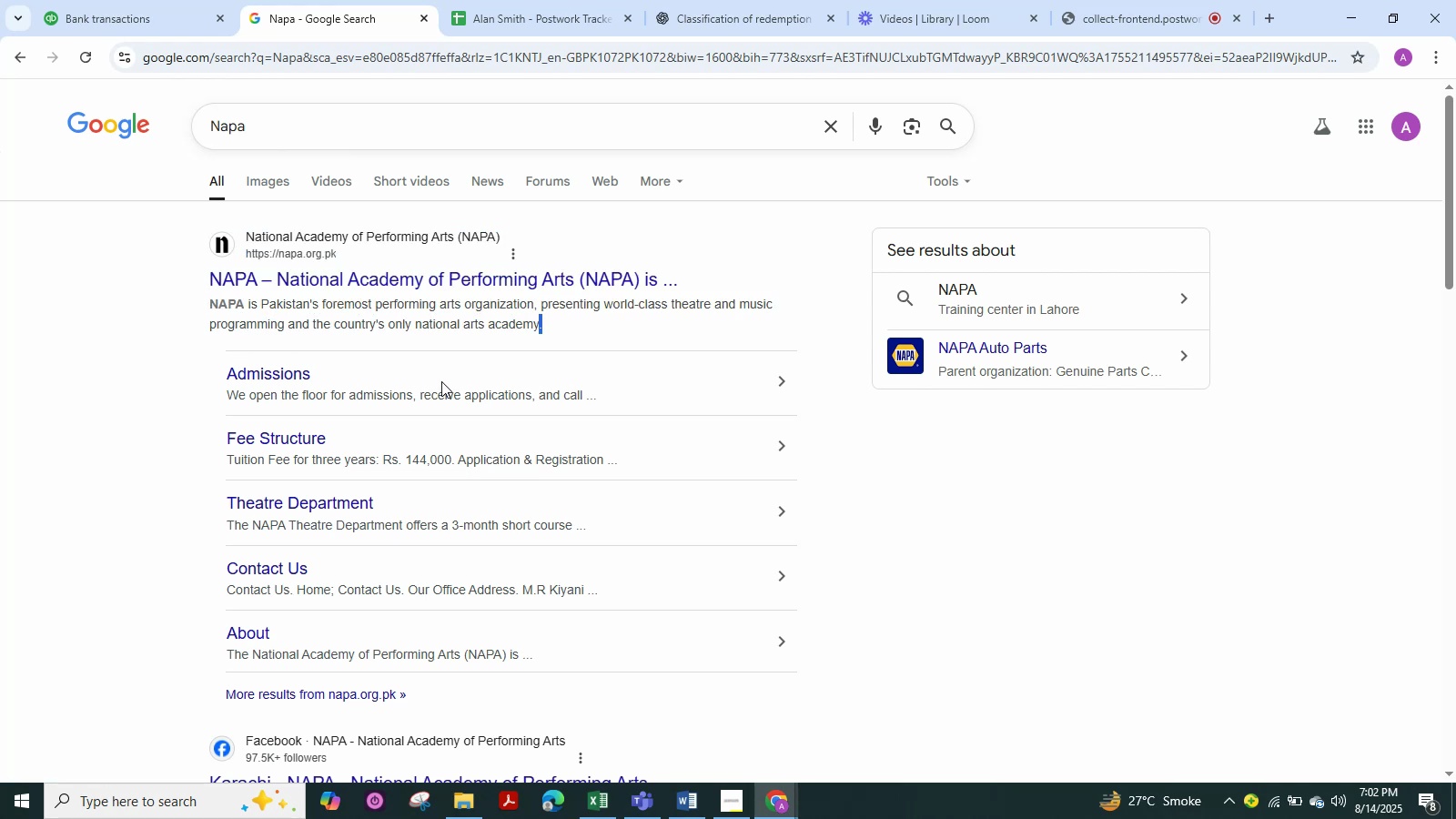 
scroll: coordinate [441, 381], scroll_direction: down, amount: 4.0
 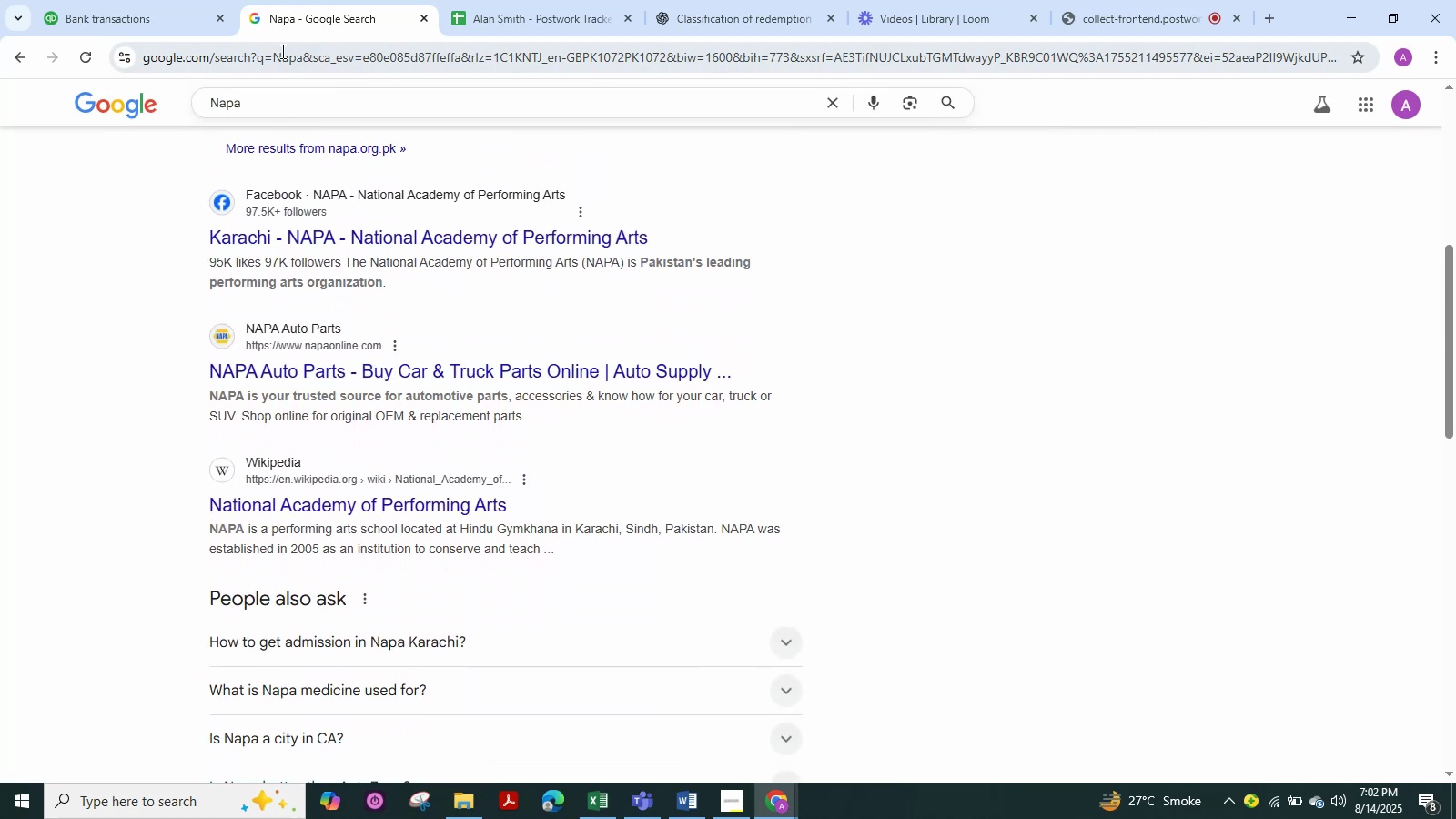 
left_click([117, 15])
 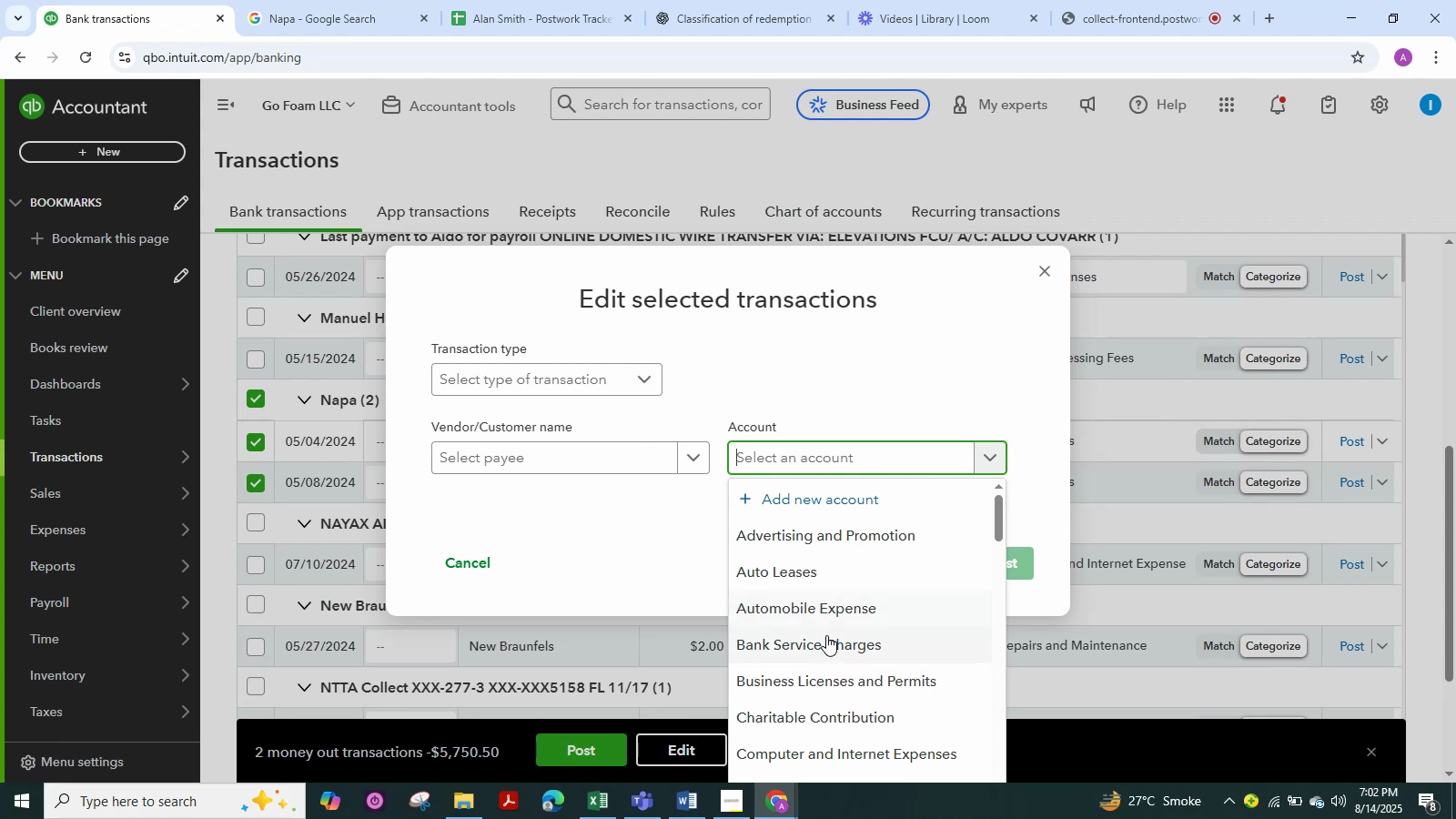 
left_click([824, 612])
 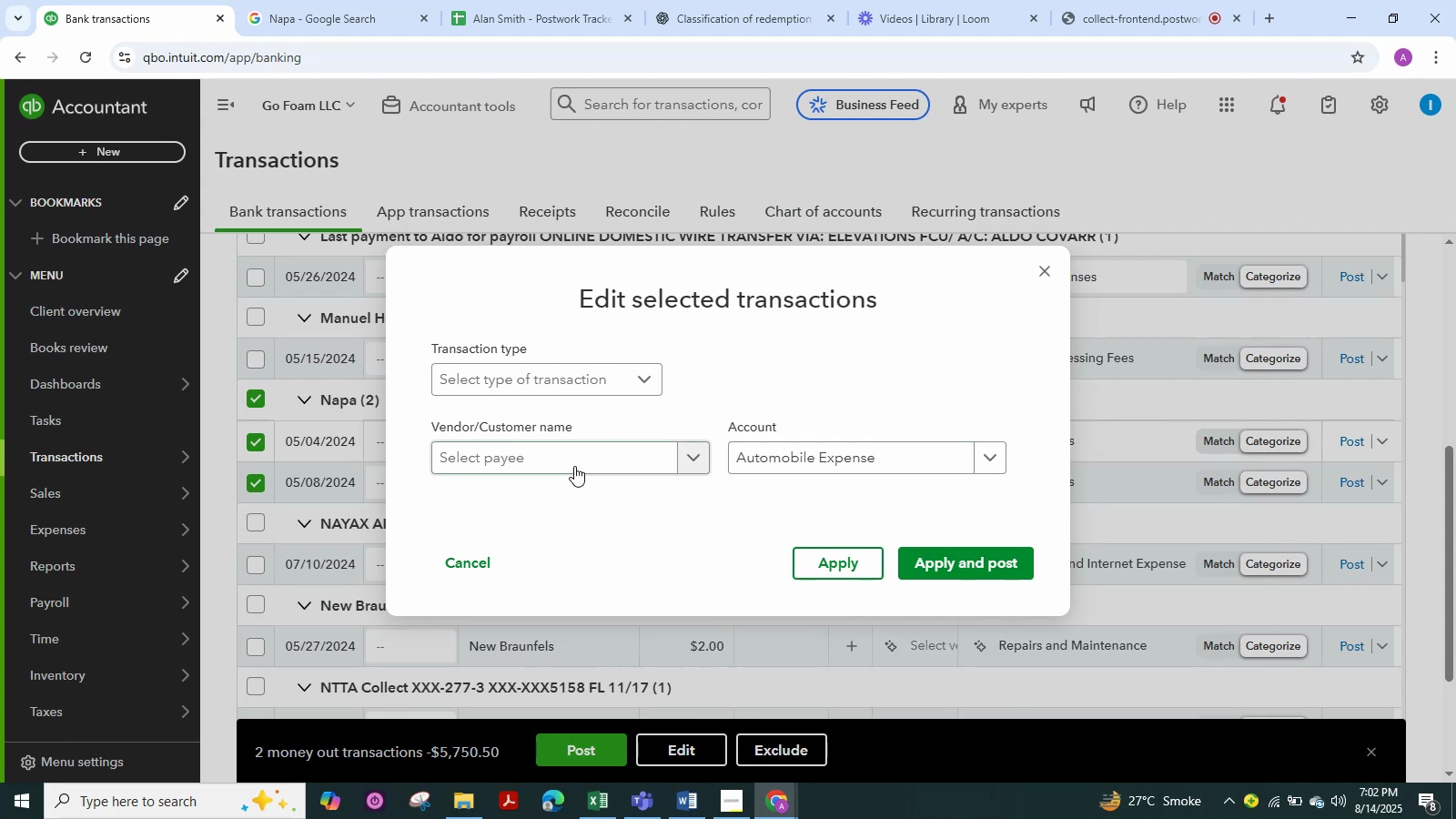 
left_click([562, 451])
 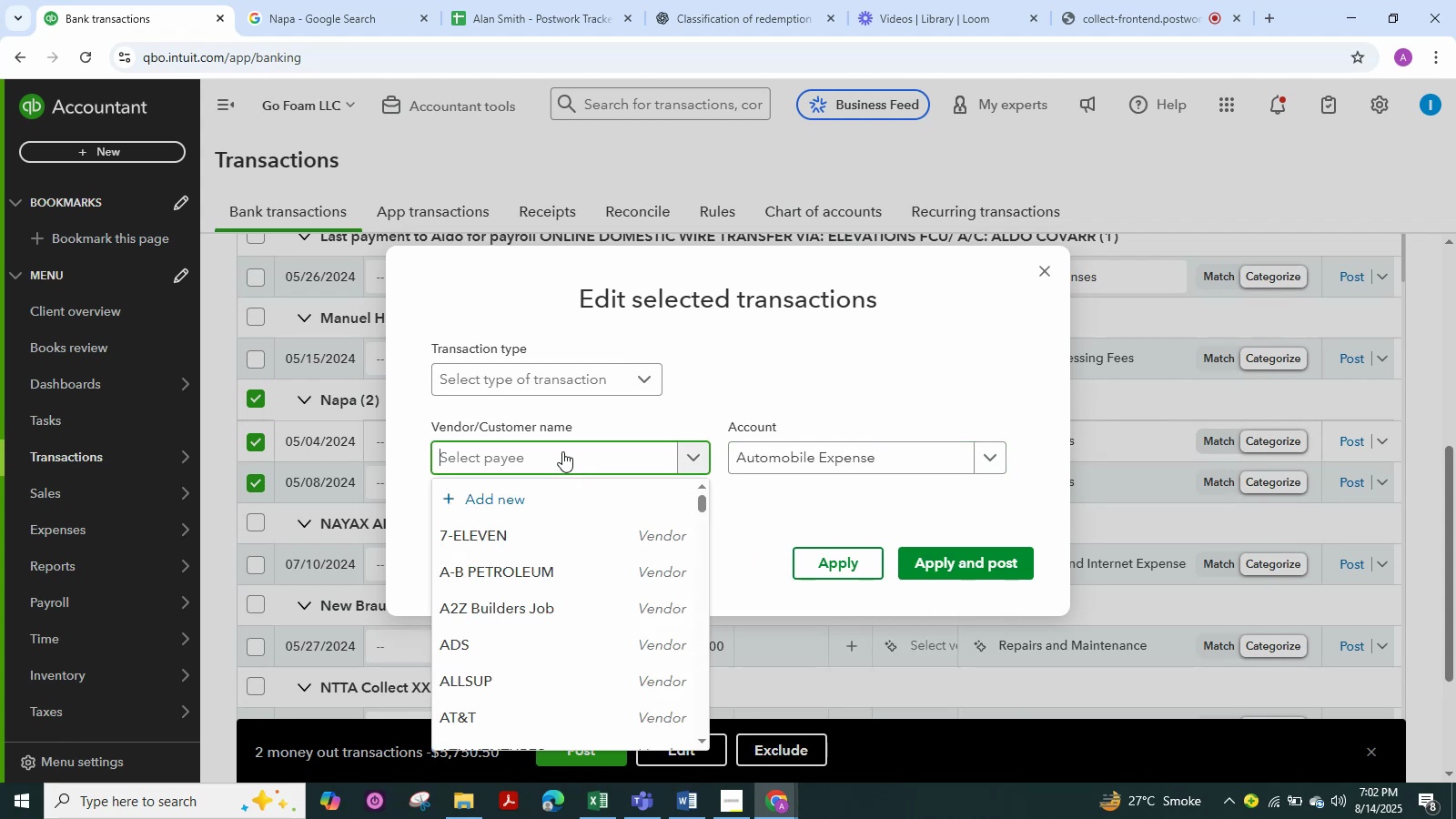 
key(Control+V)
 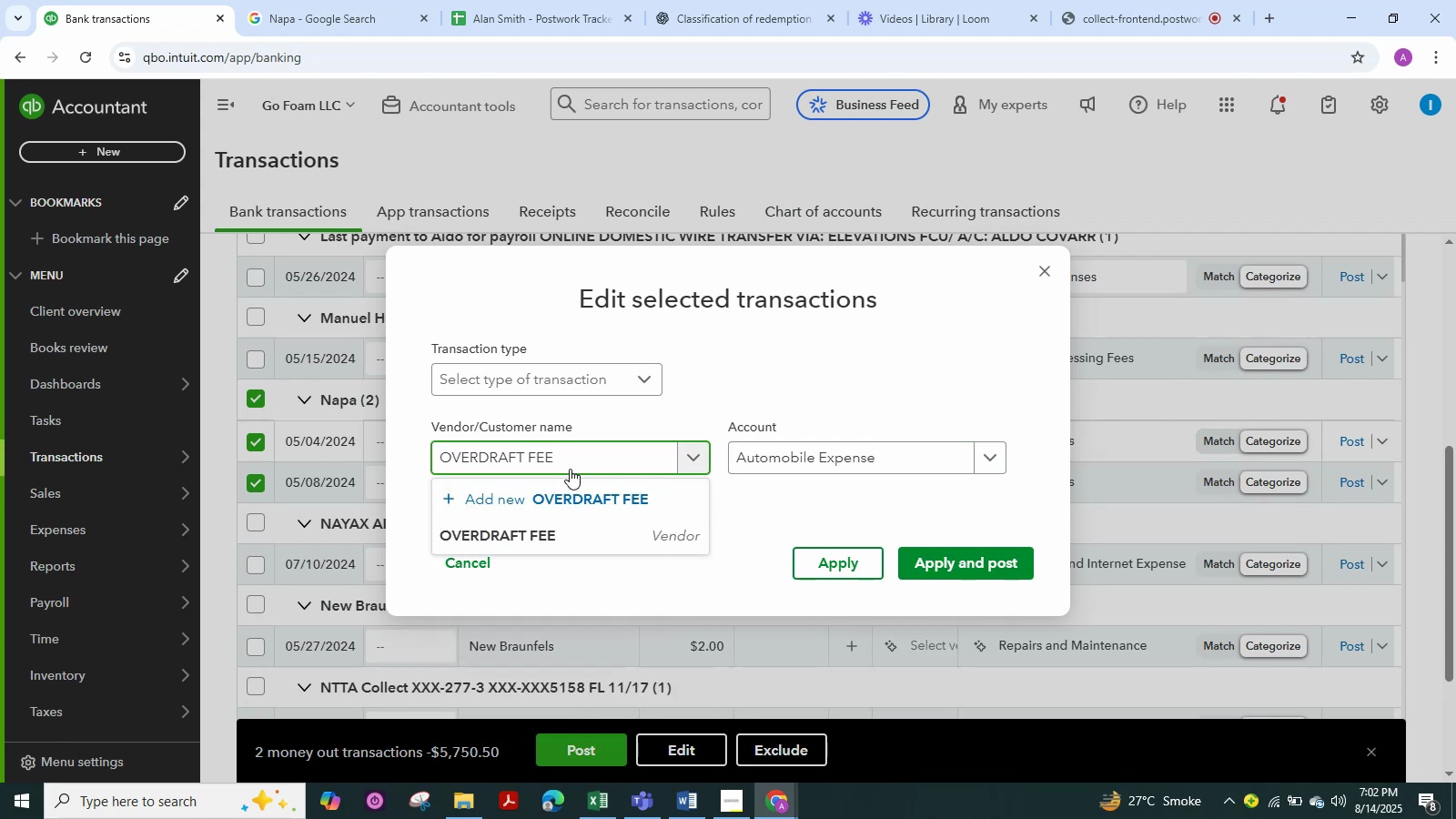 
key(Backspace)
key(Backspace)
key(Backspace)
key(Backspace)
type(Napa )
 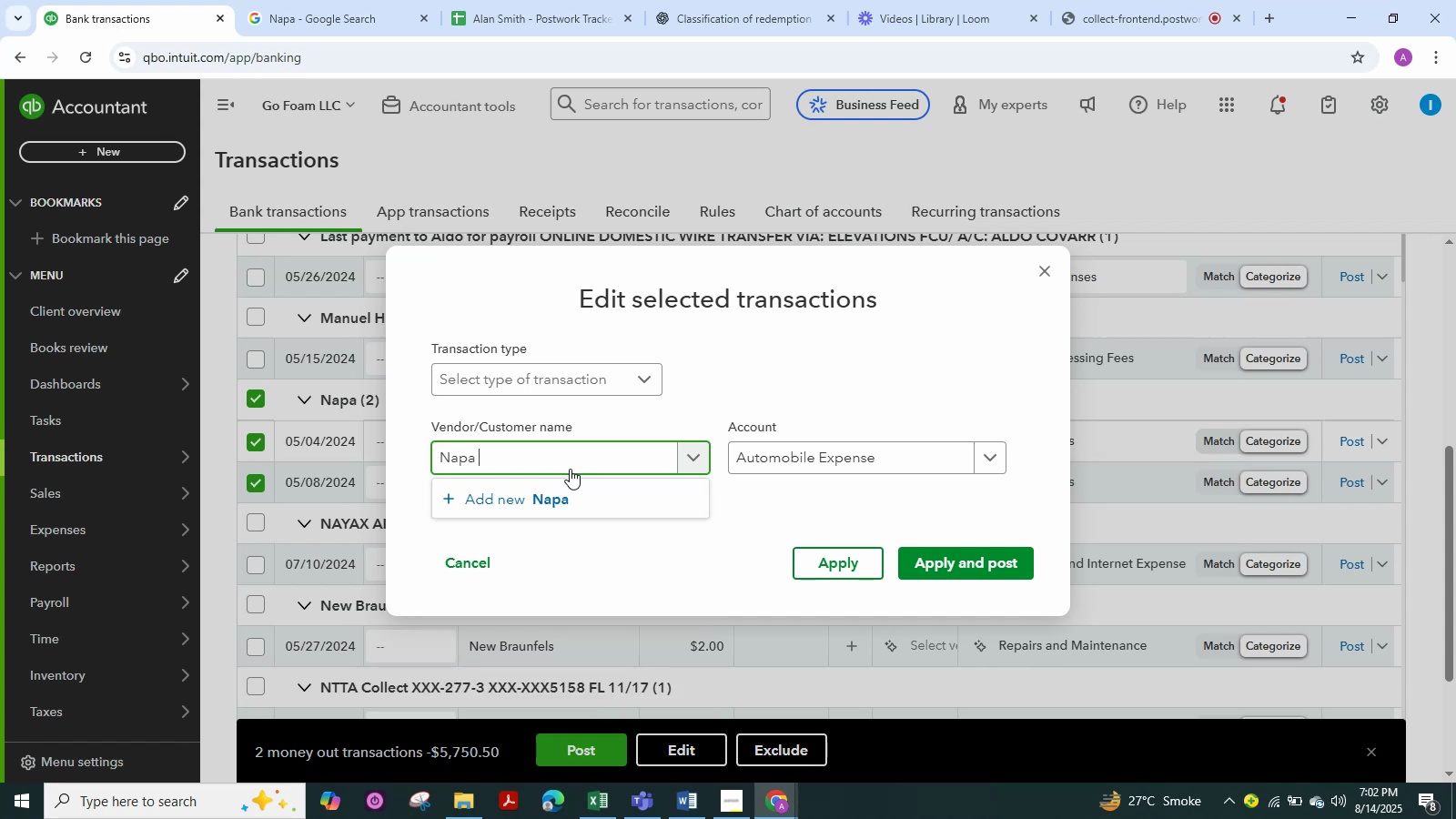 
wait(6.34)
 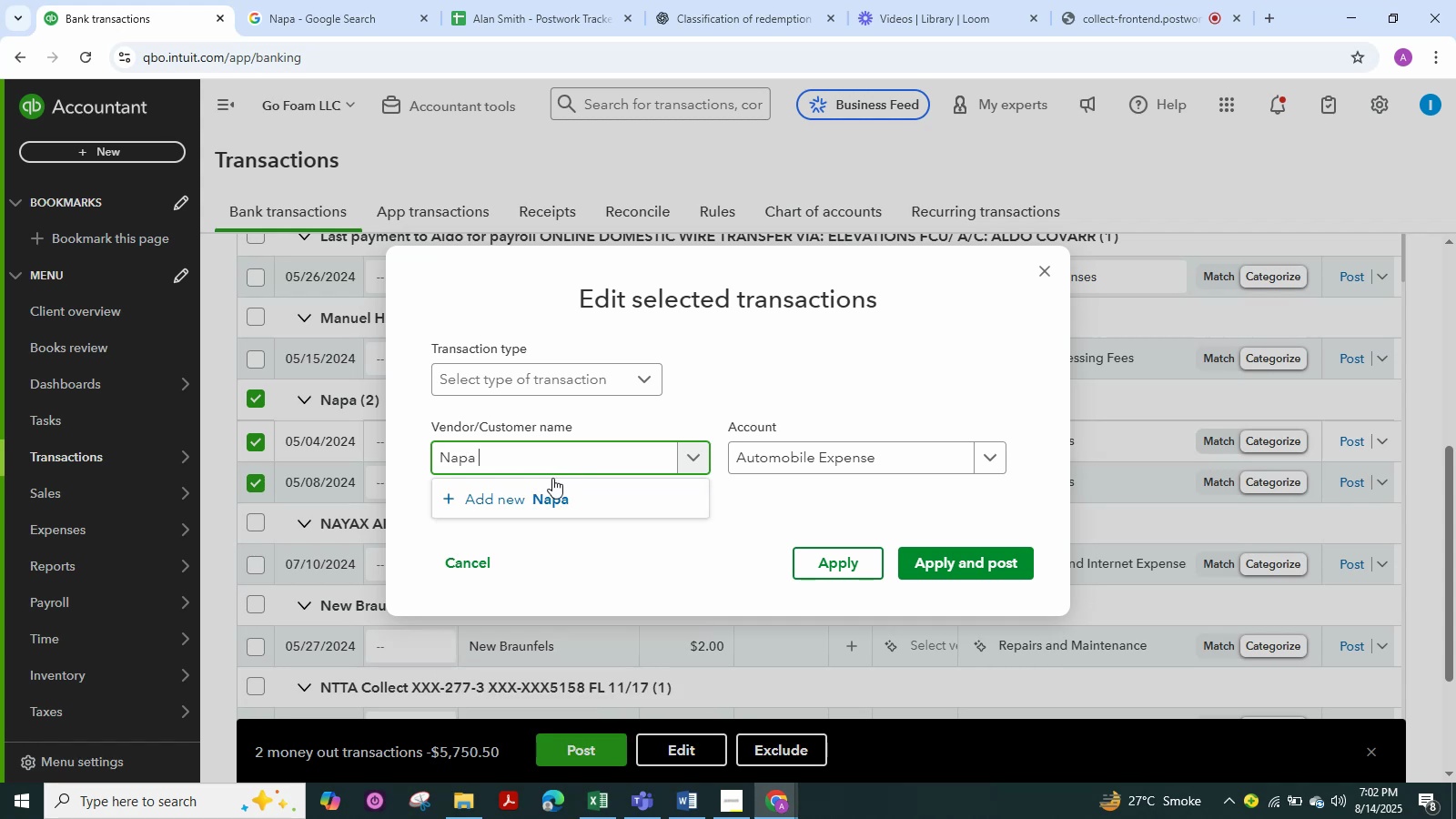 
left_click([945, 553])
 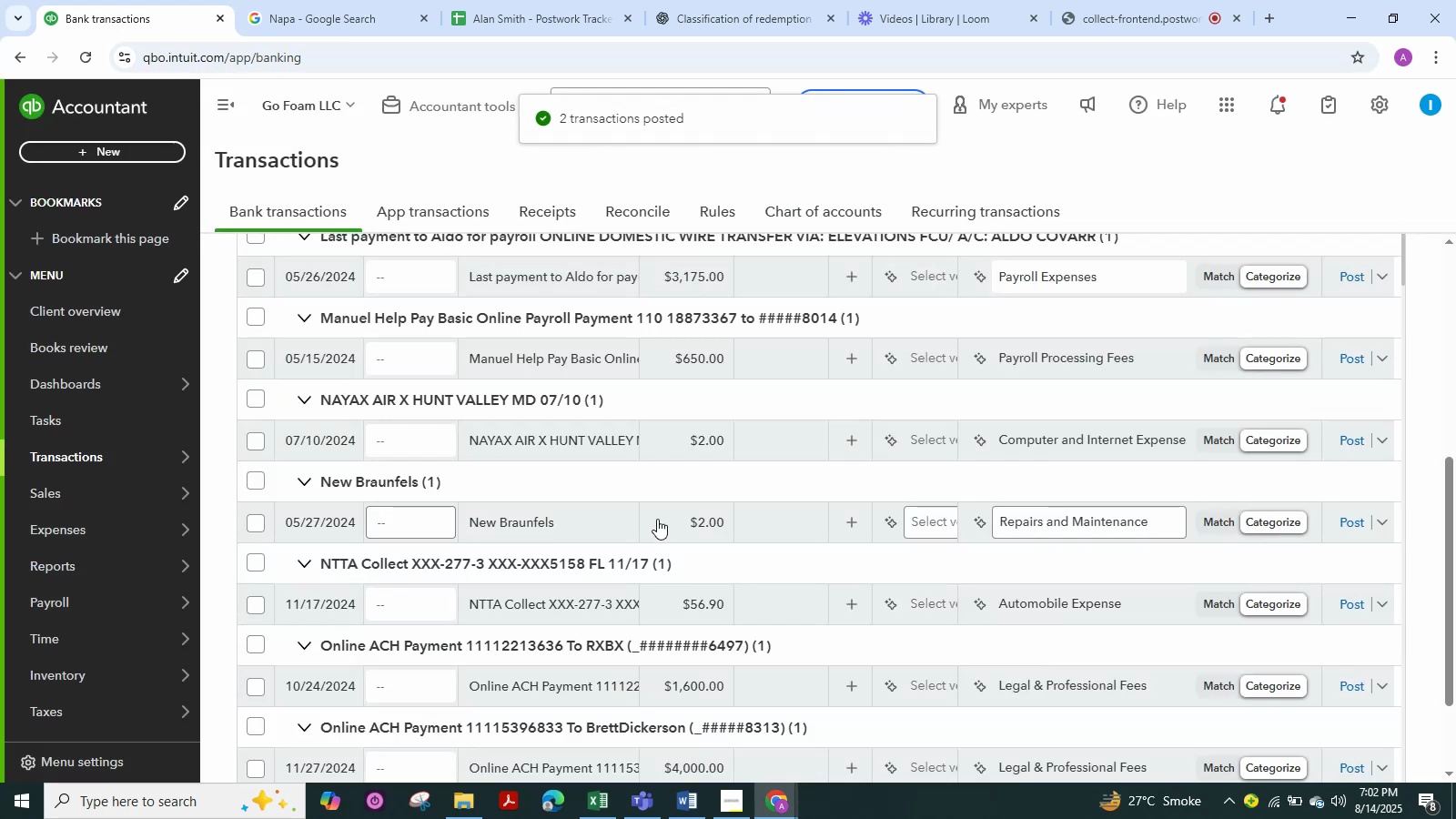 
scroll: coordinate [629, 486], scroll_direction: down, amount: 6.0
 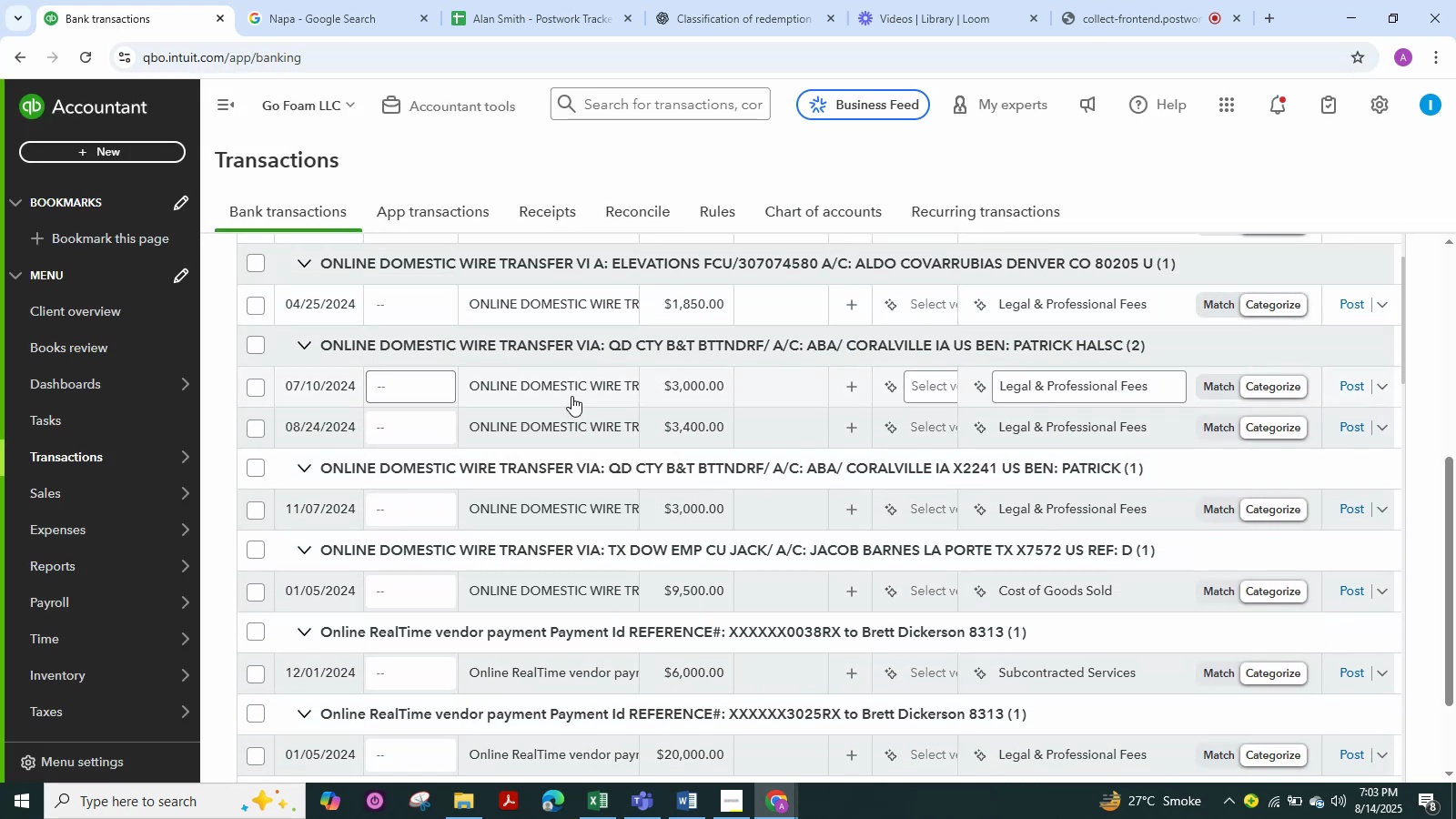 
left_click([556, 389])
 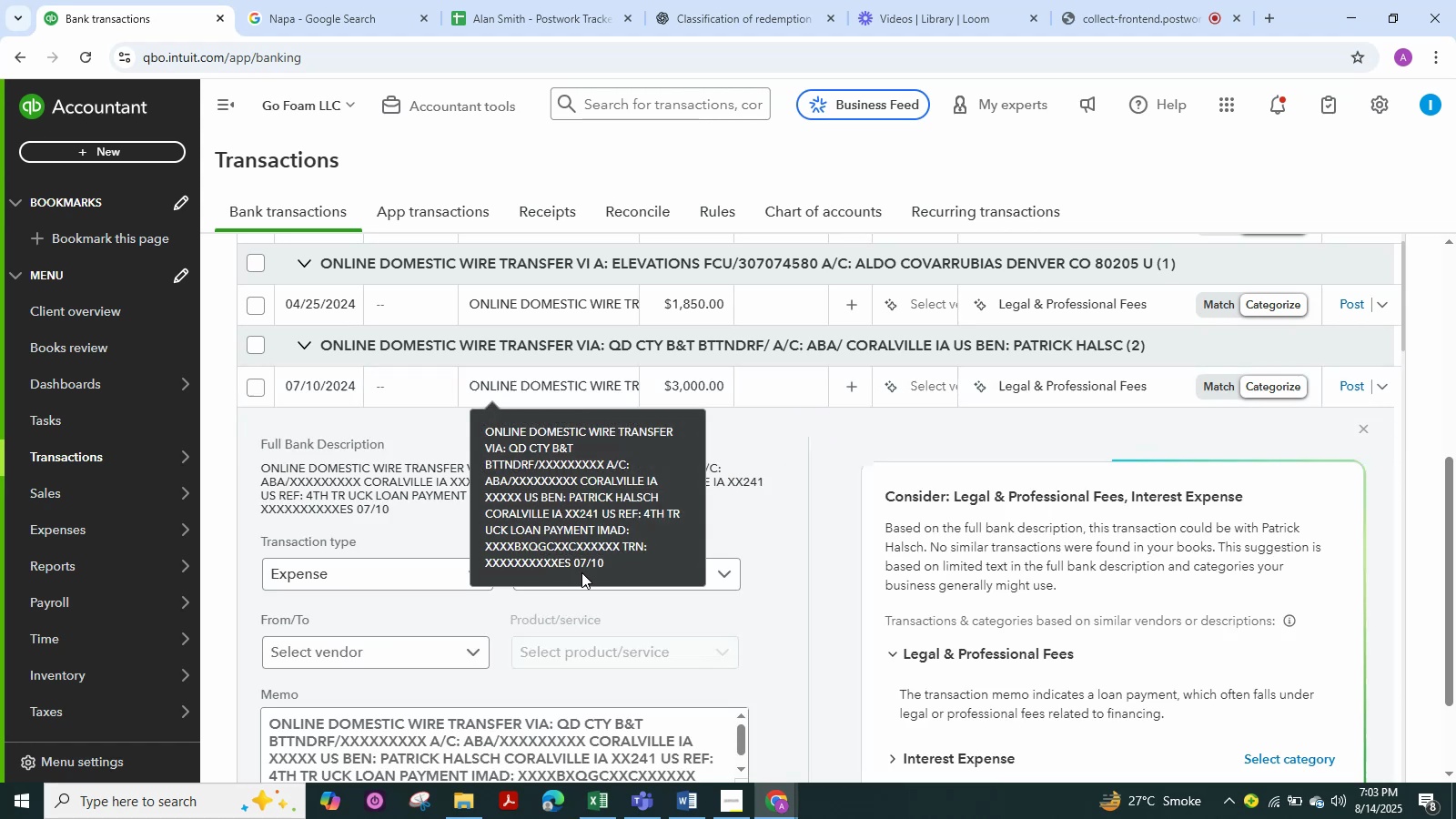 
mouse_move([532, 598])
 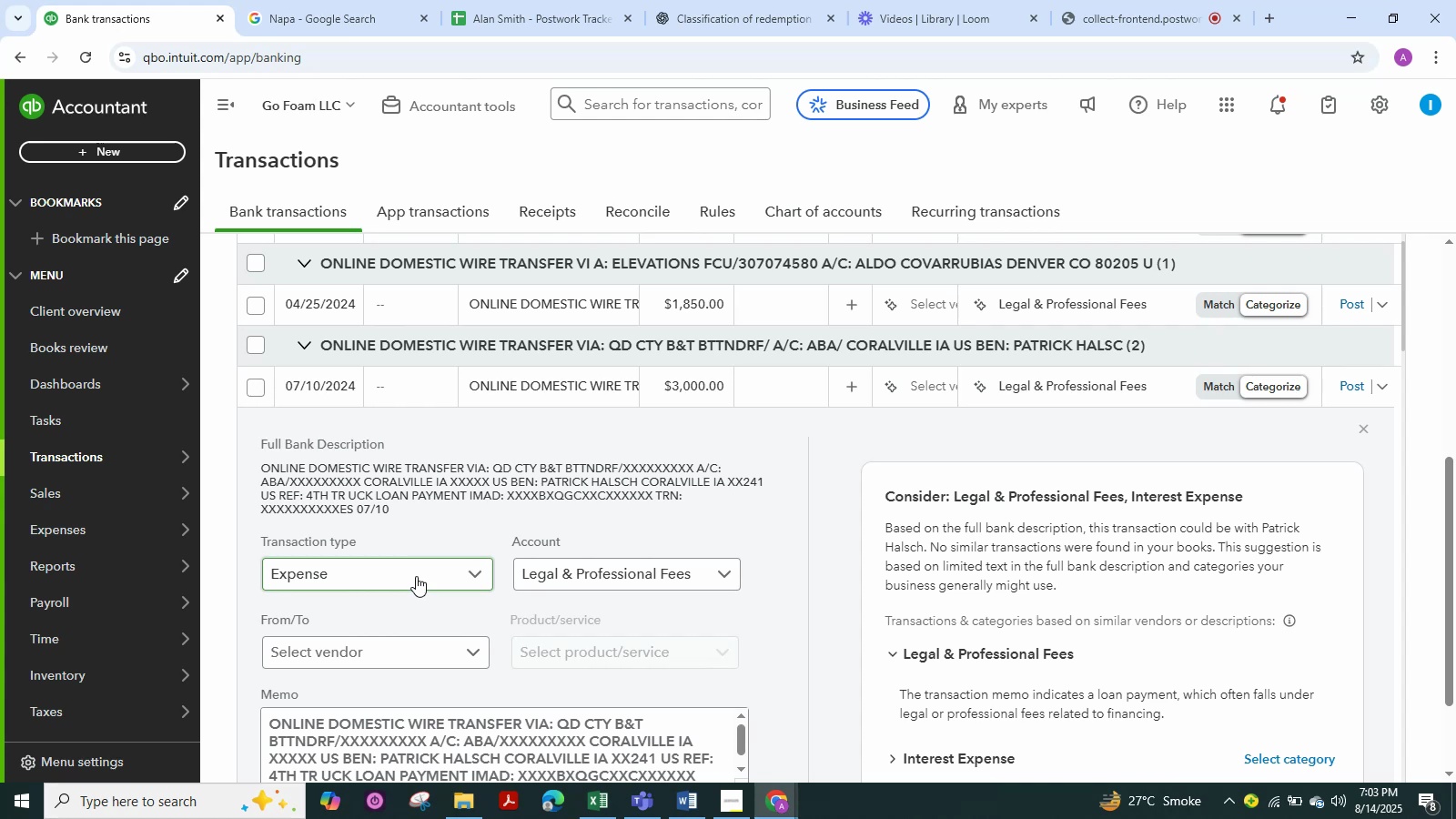 
scroll: coordinate [416, 576], scroll_direction: down, amount: 2.0
 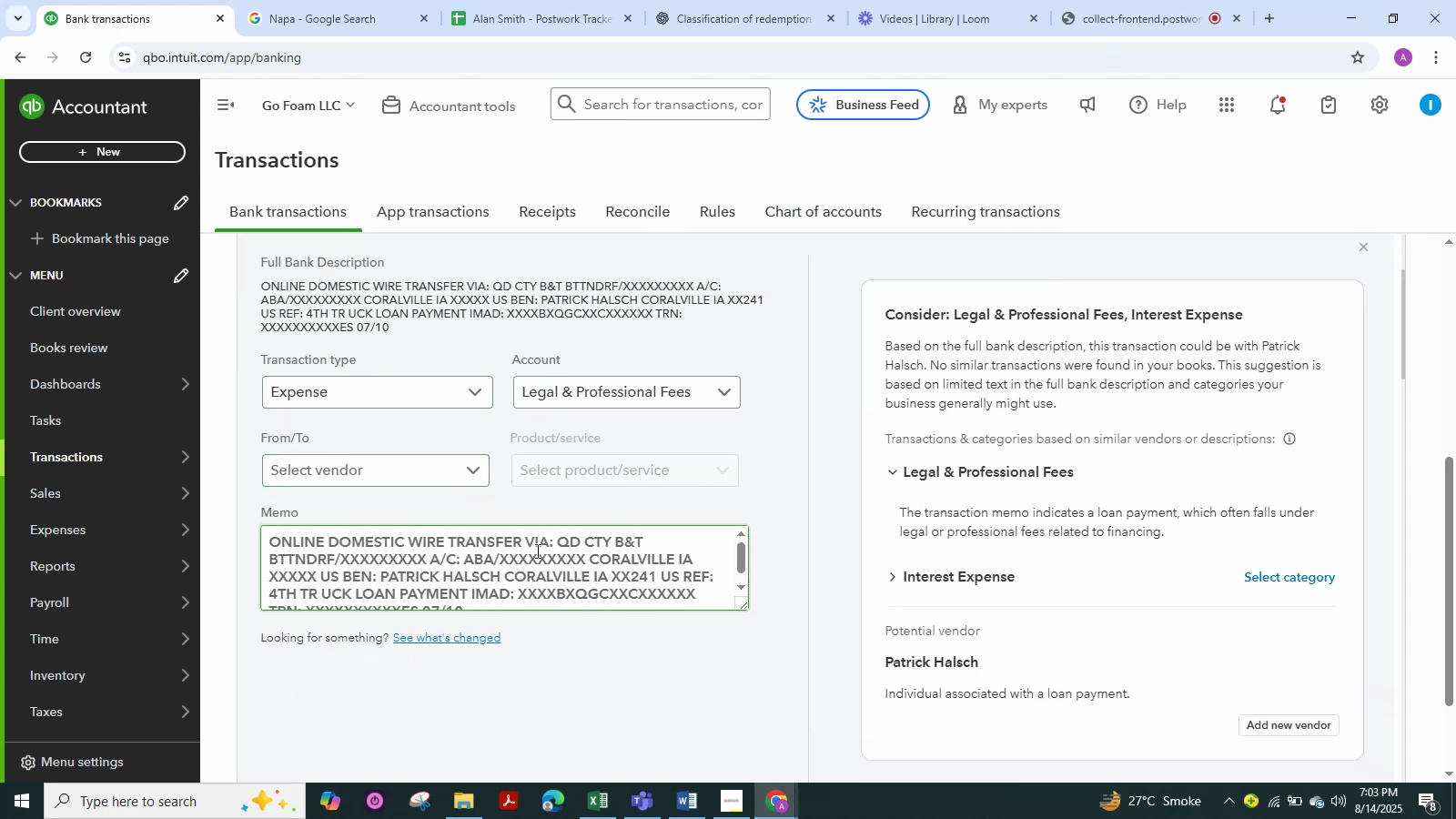 
wait(12.7)
 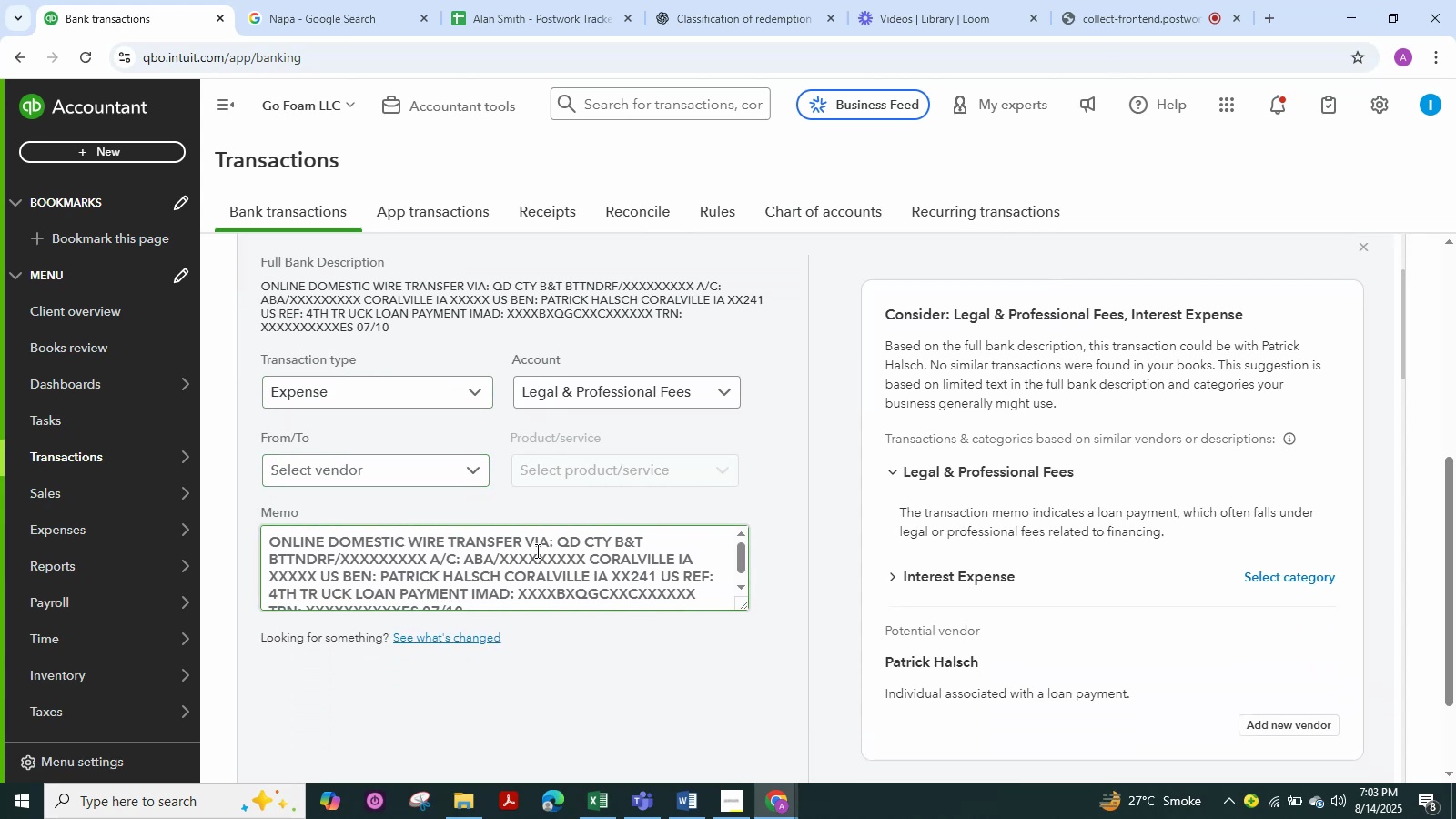 
scroll: coordinate [492, 488], scroll_direction: down, amount: 2.0
 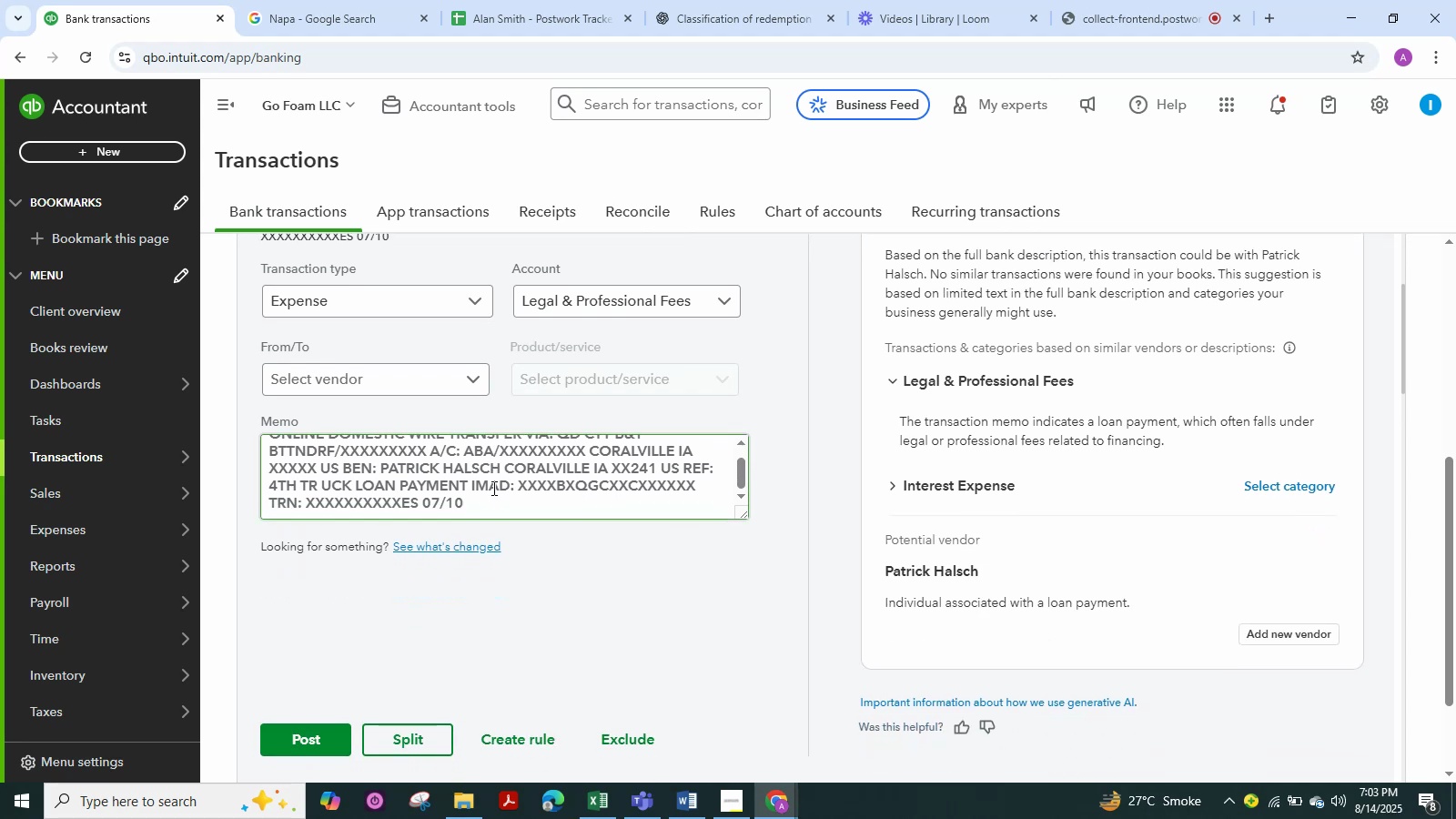 
scroll: coordinate [492, 488], scroll_direction: up, amount: 1.0
 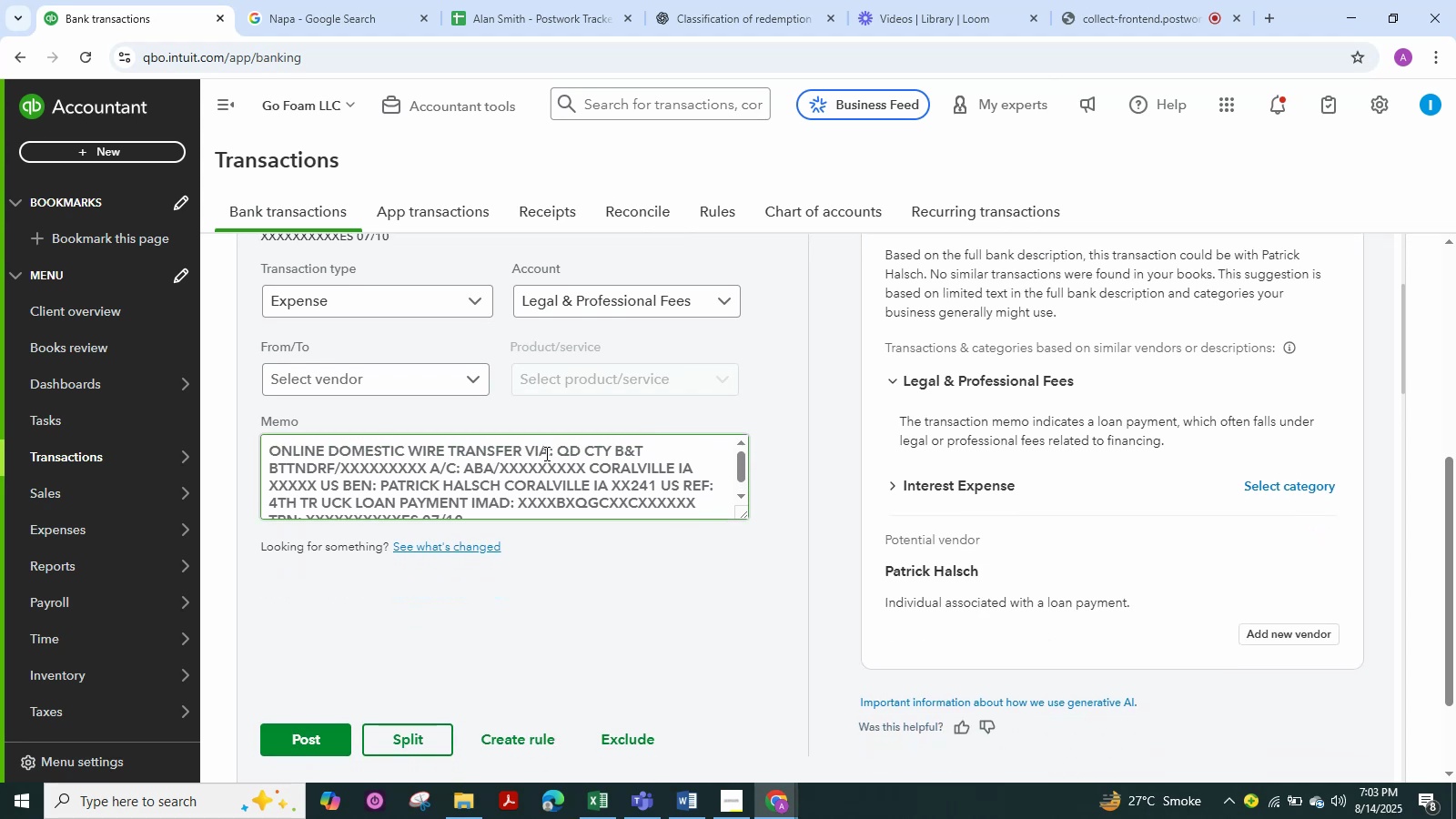 
scroll: coordinate [470, 581], scroll_direction: down, amount: 4.0
 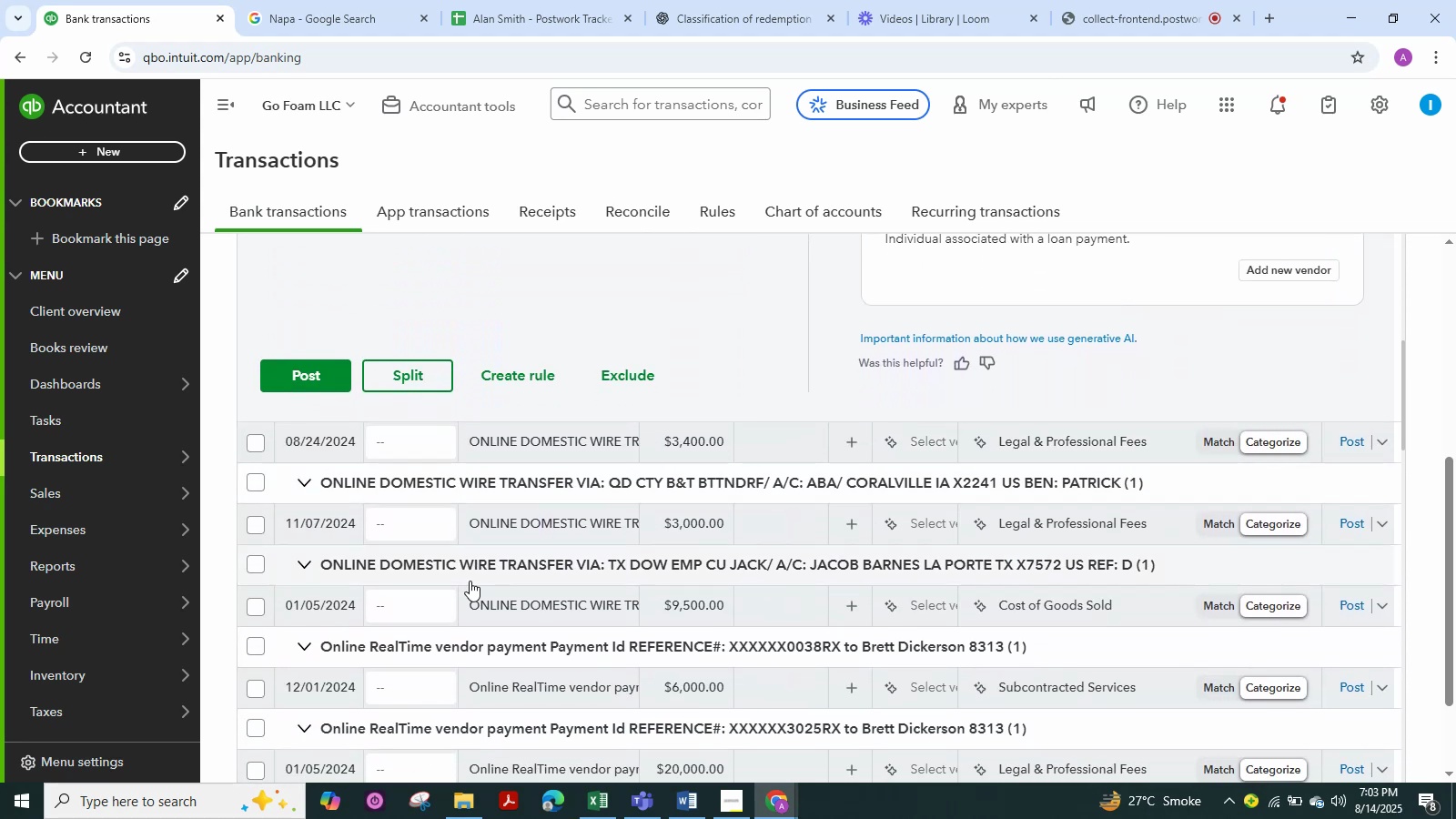 
scroll: coordinate [470, 581], scroll_direction: up, amount: 8.0
 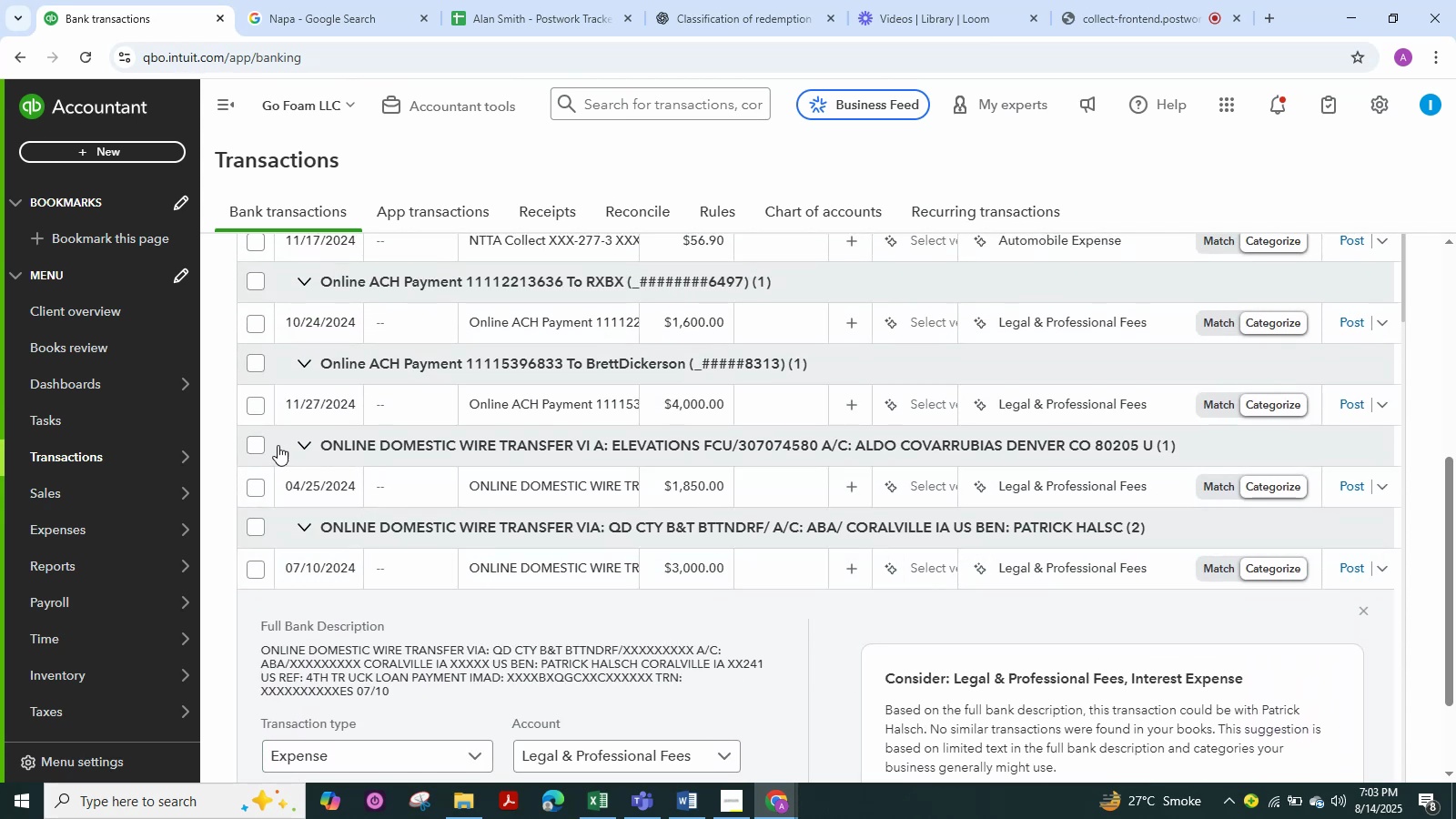 
left_click([261, 444])
 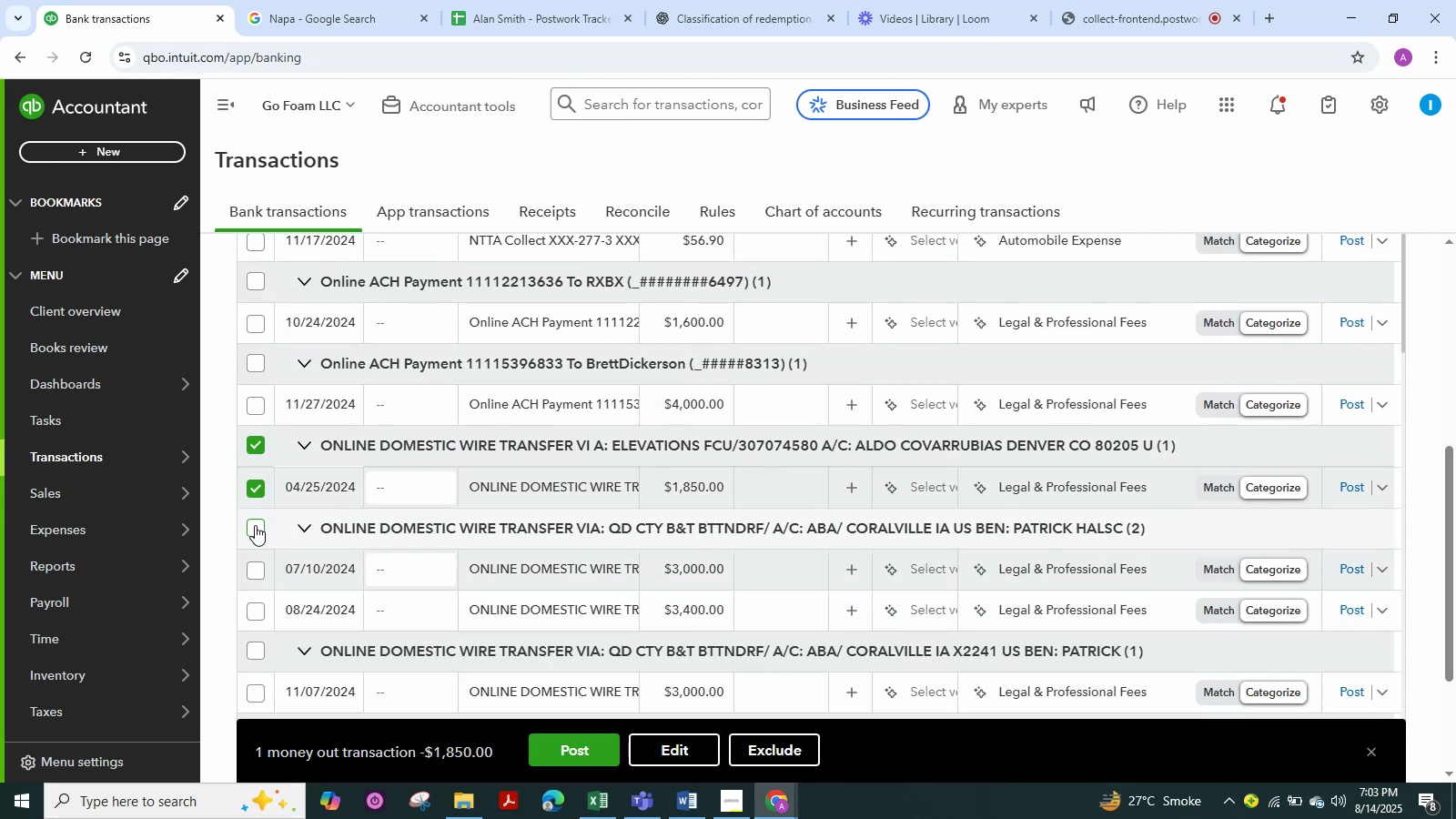 
left_click([255, 525])
 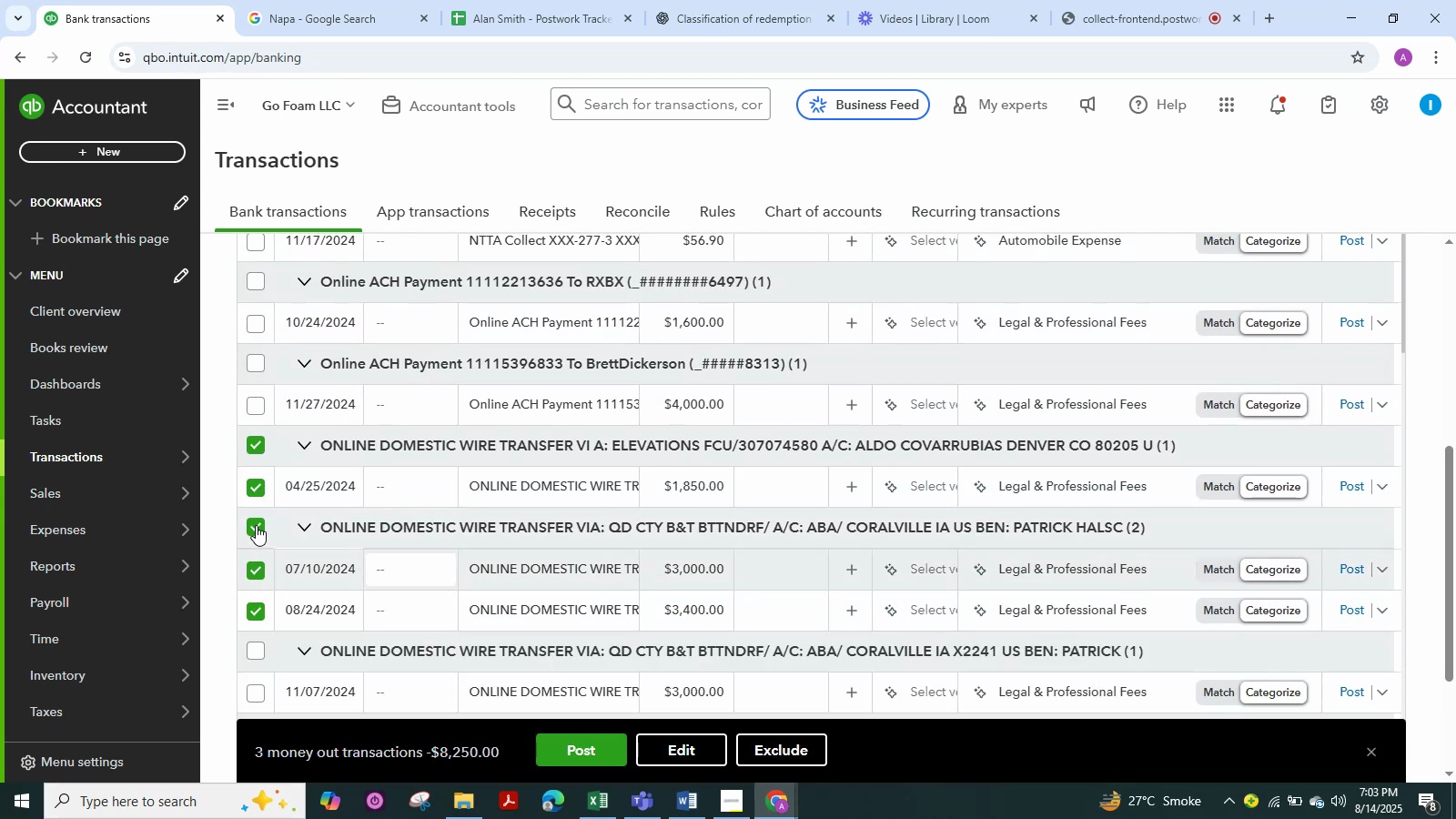 
scroll: coordinate [347, 532], scroll_direction: down, amount: 2.0
 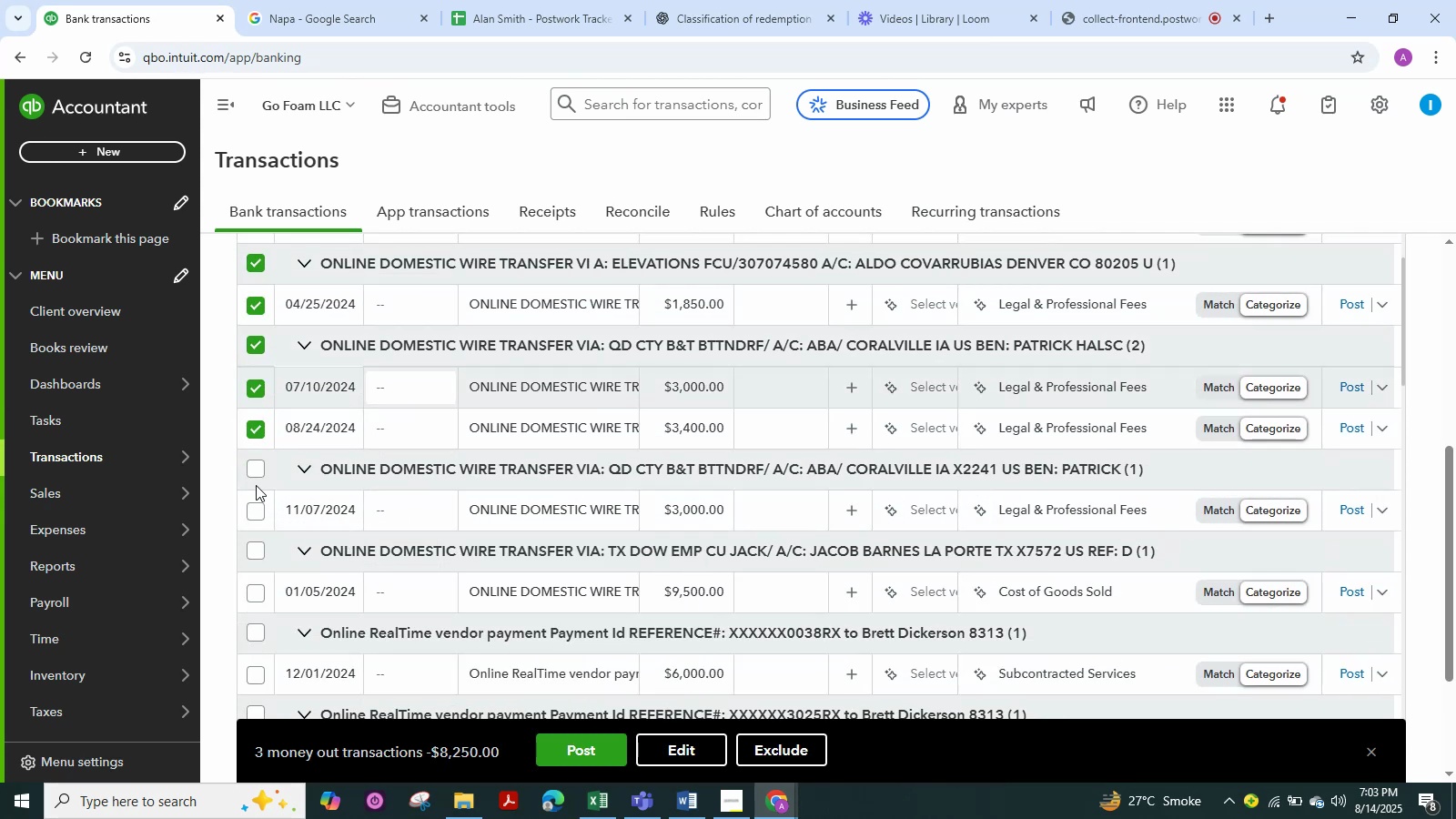 
left_click([256, 474])
 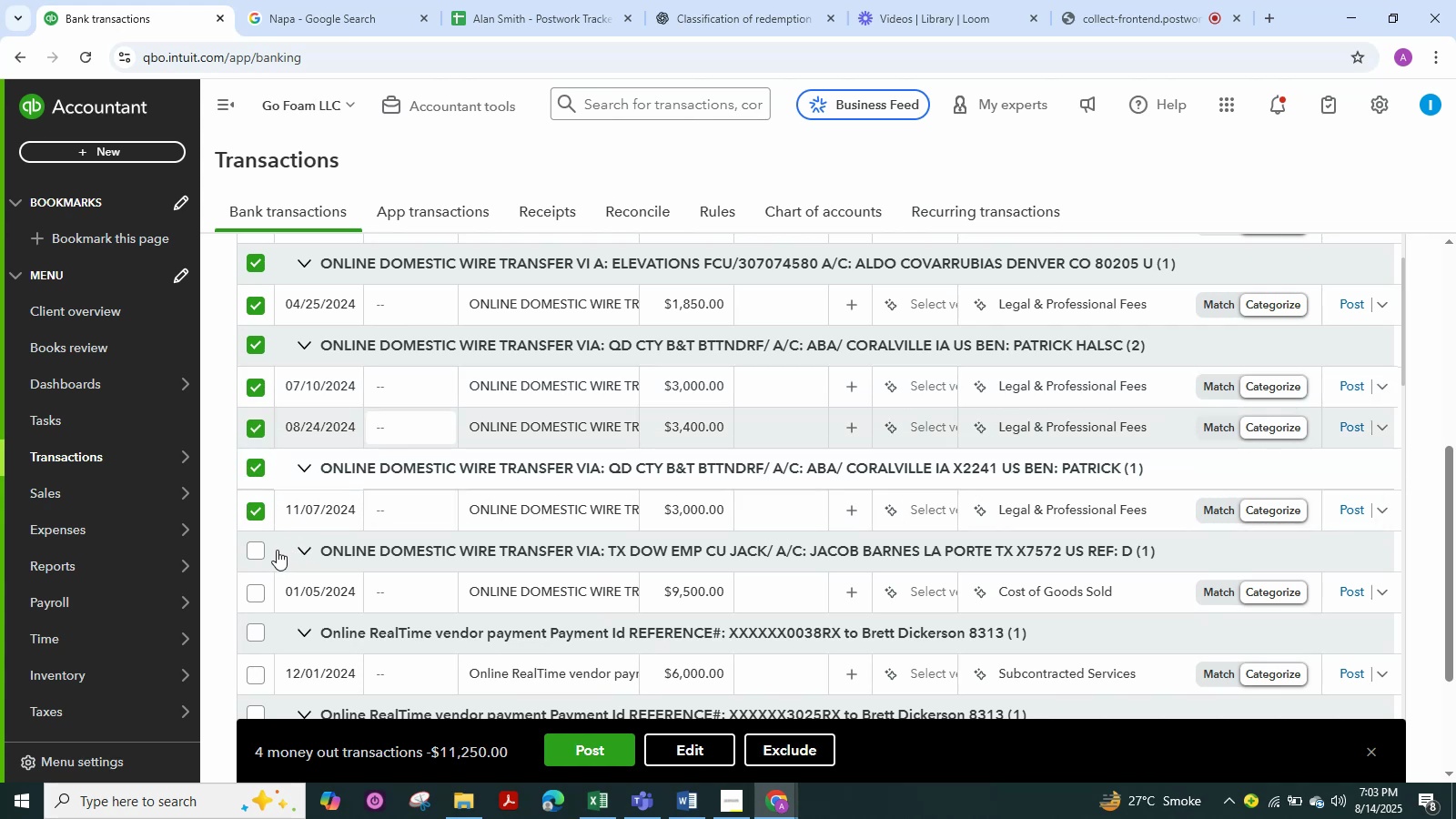 
left_click([260, 549])
 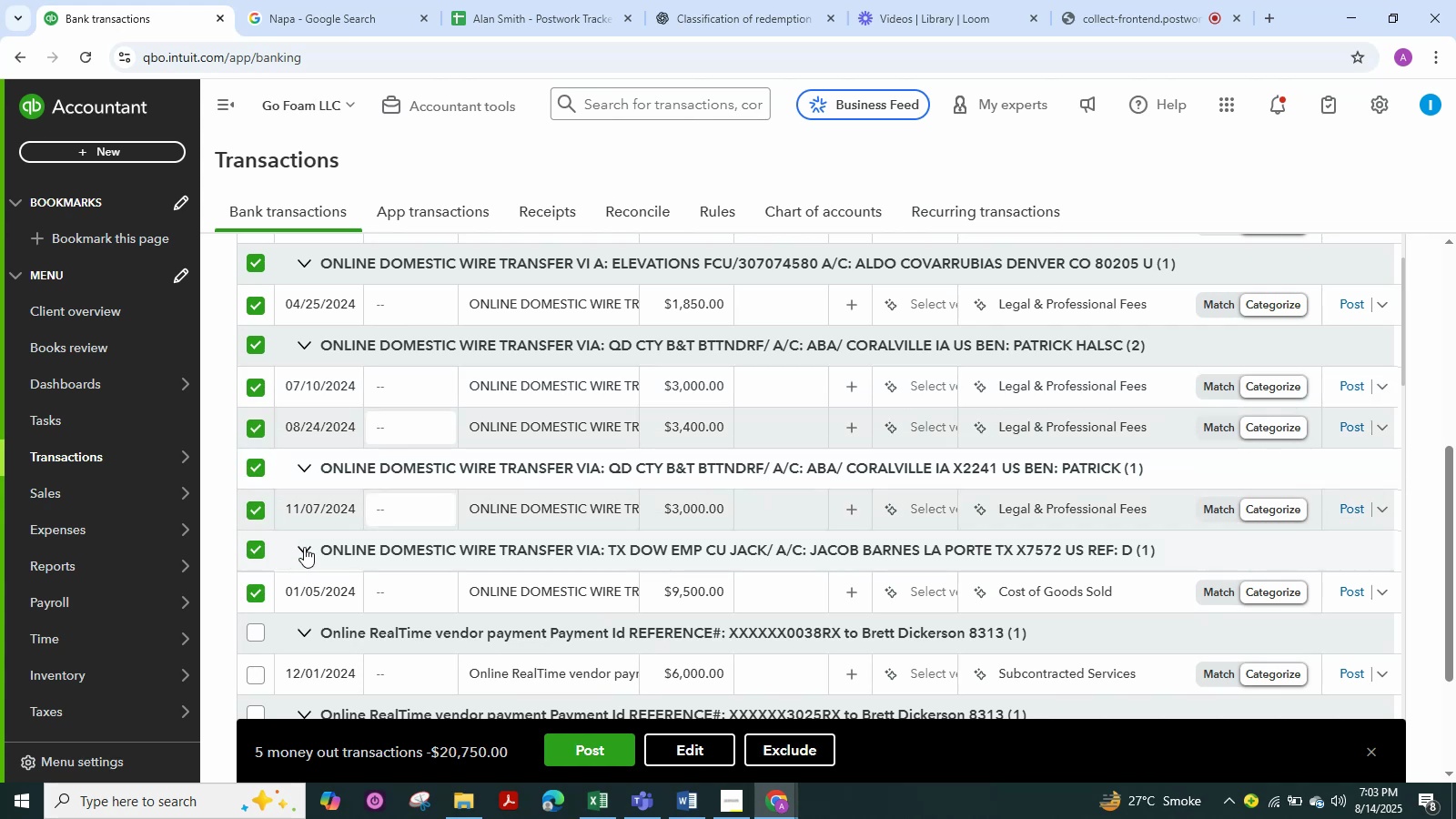 
scroll: coordinate [318, 545], scroll_direction: down, amount: 2.0
 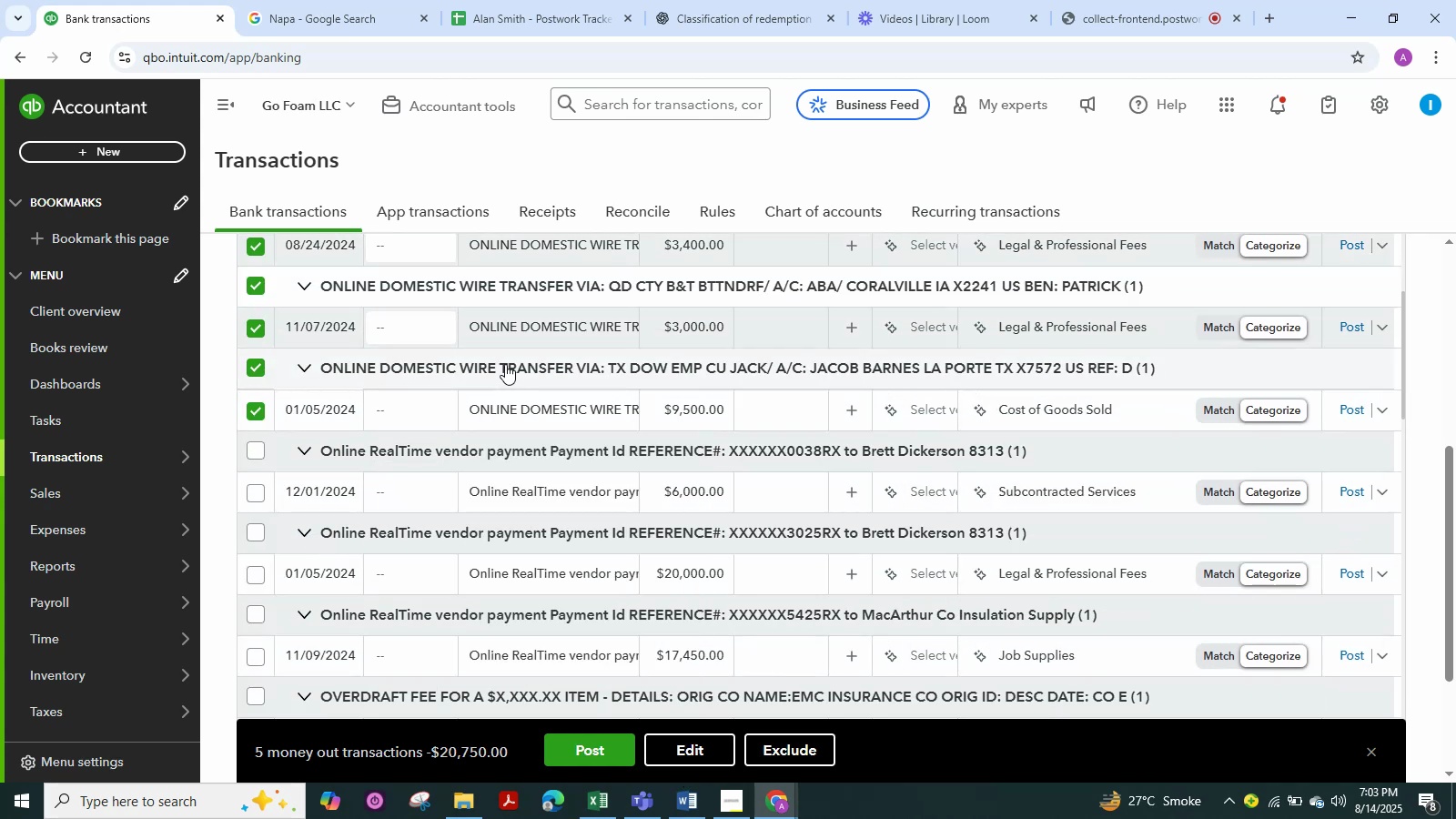 
wait(6.57)
 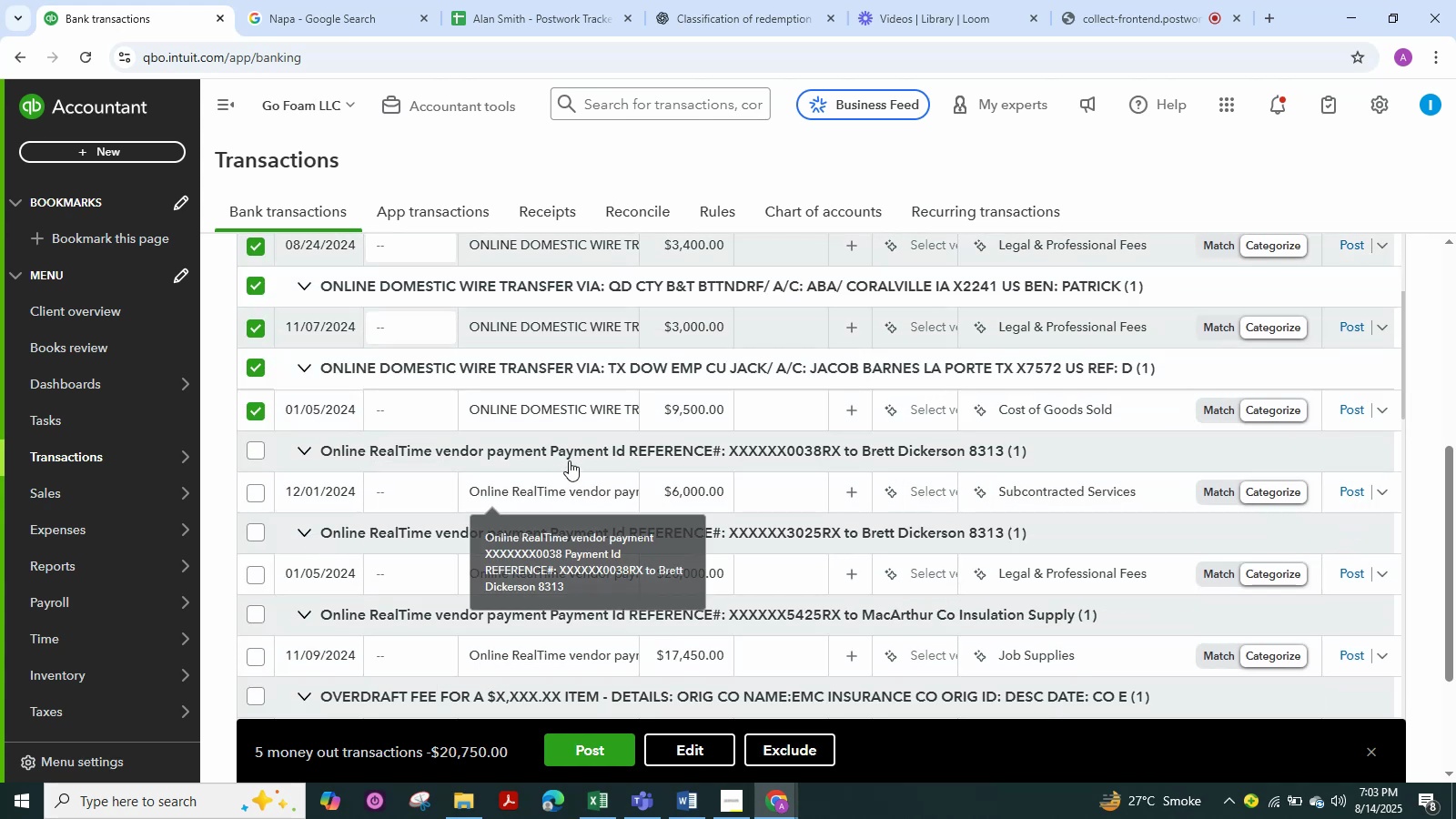 
left_click([720, 750])
 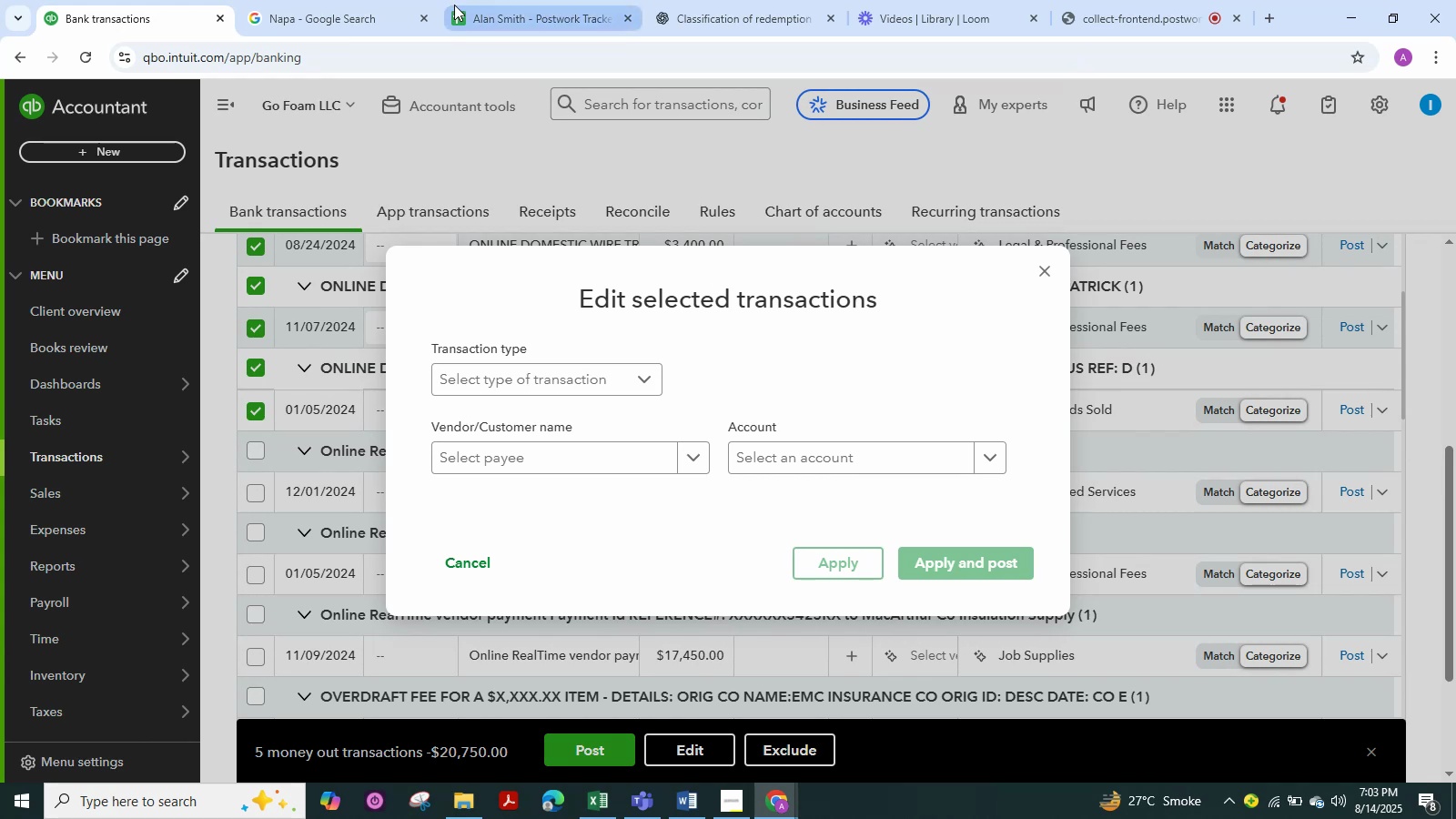 
left_click([327, 11])
 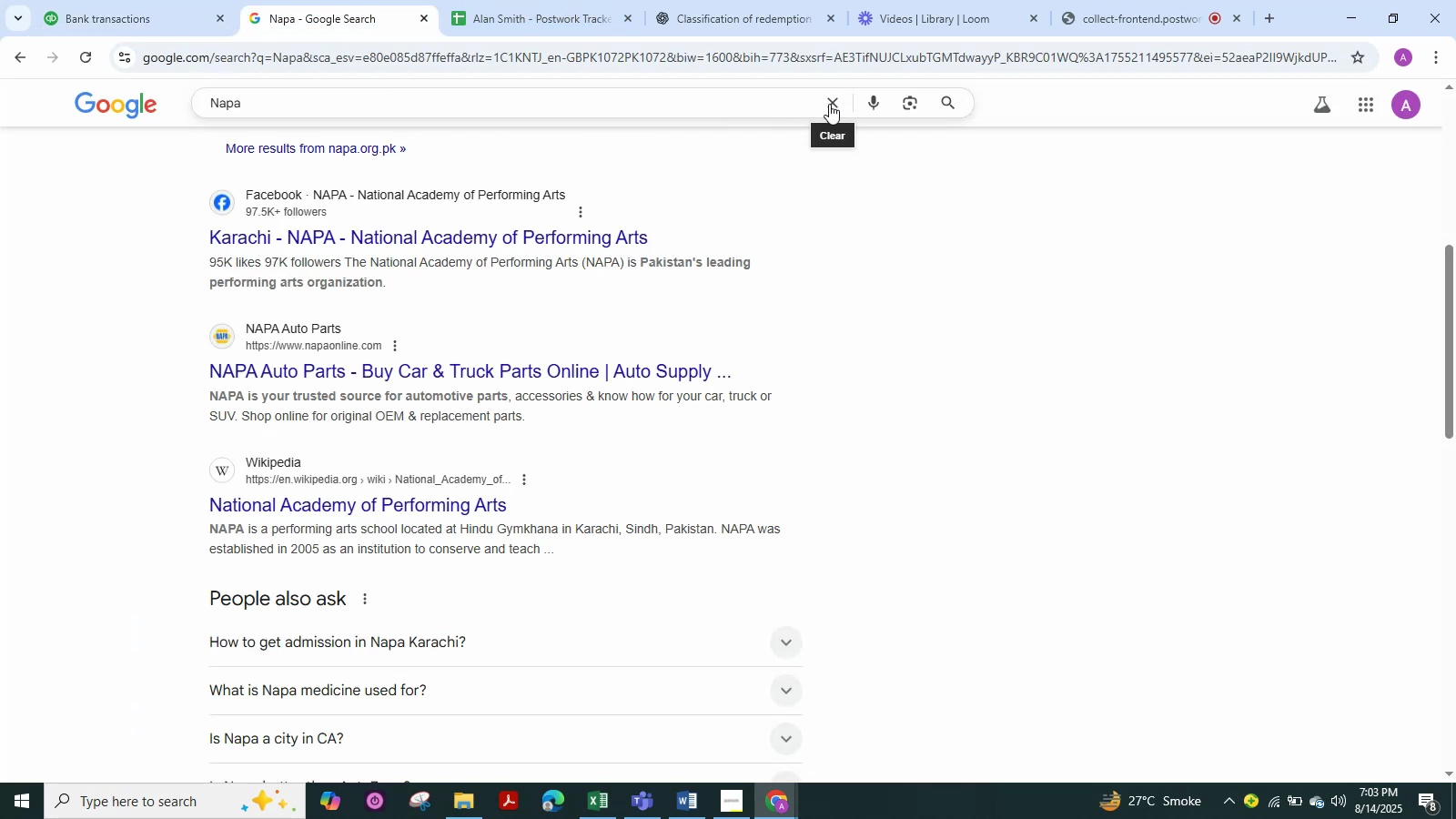 
double_click([786, 102])
 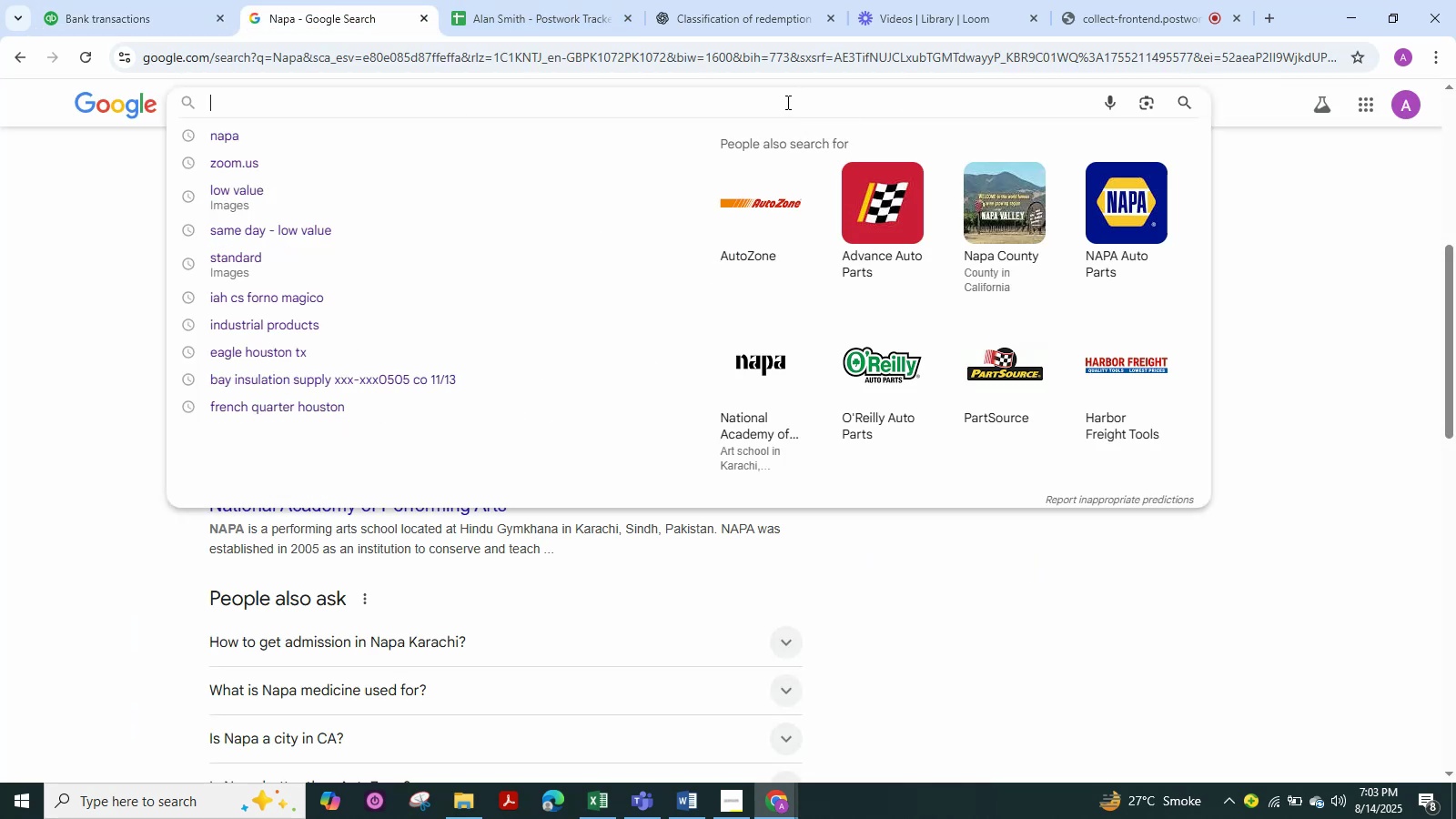 
key(Control+V)
 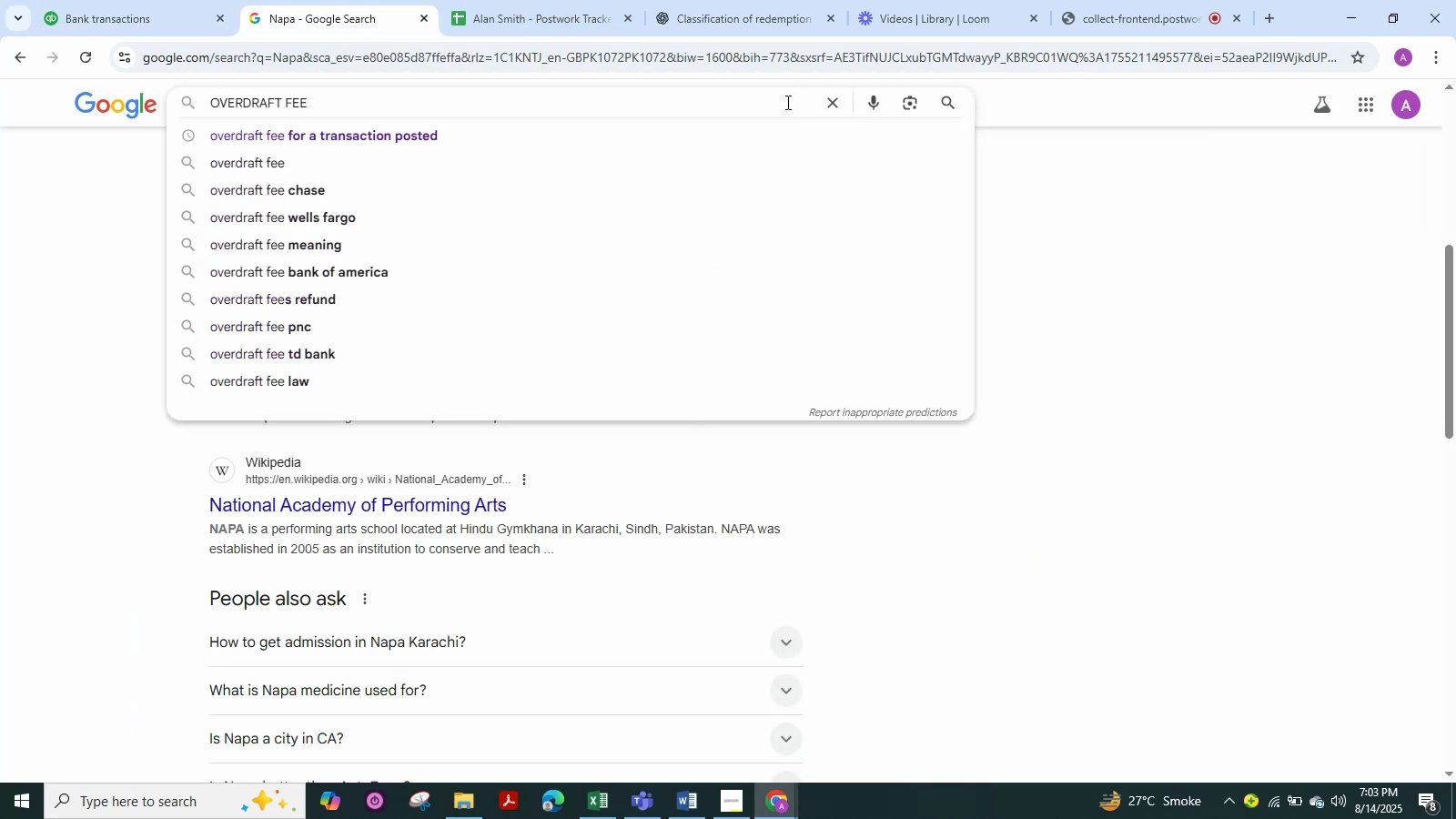 
hold_key(key=NumpadEnter, duration=0.35)
 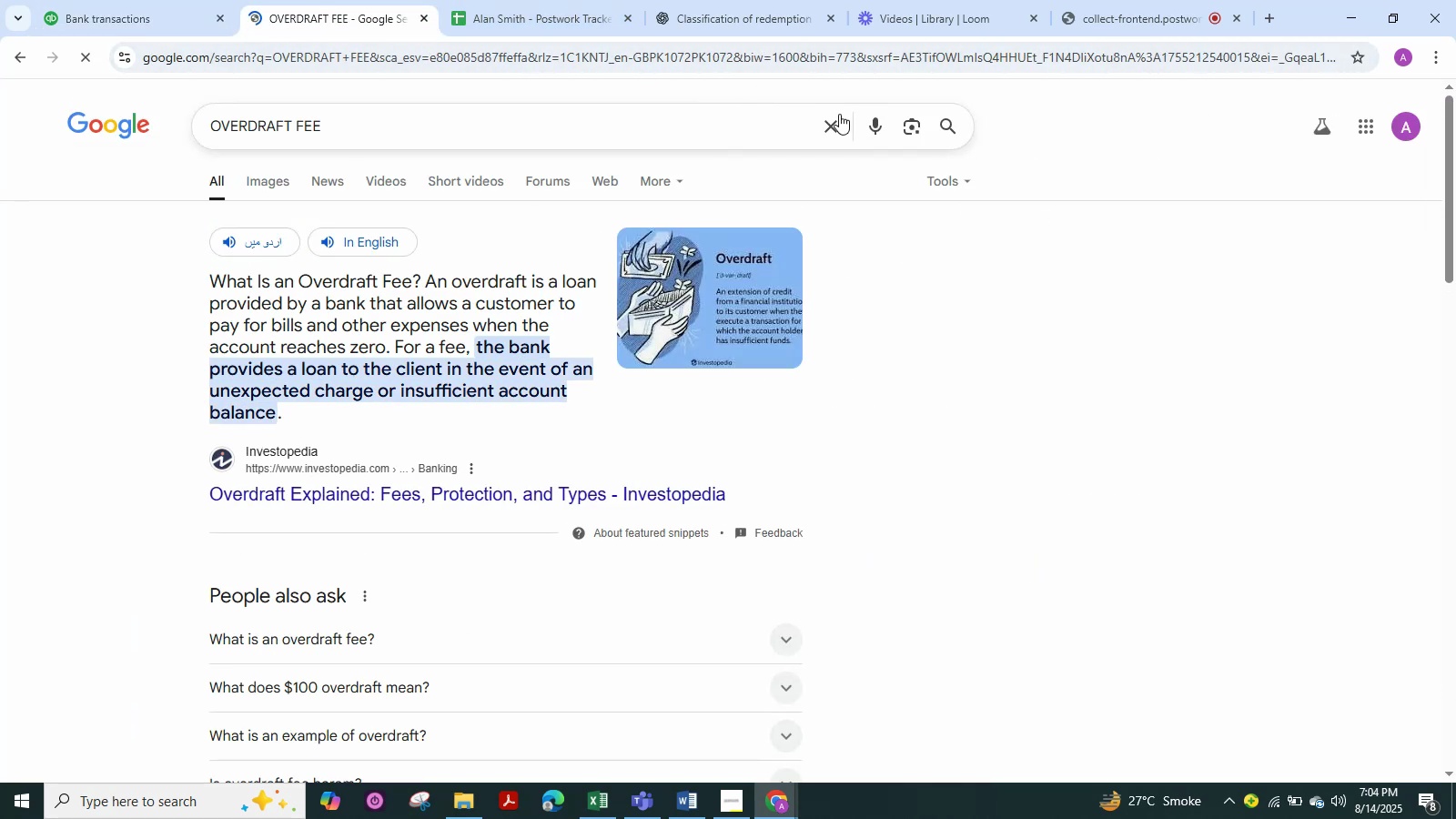 
left_click([835, 126])
 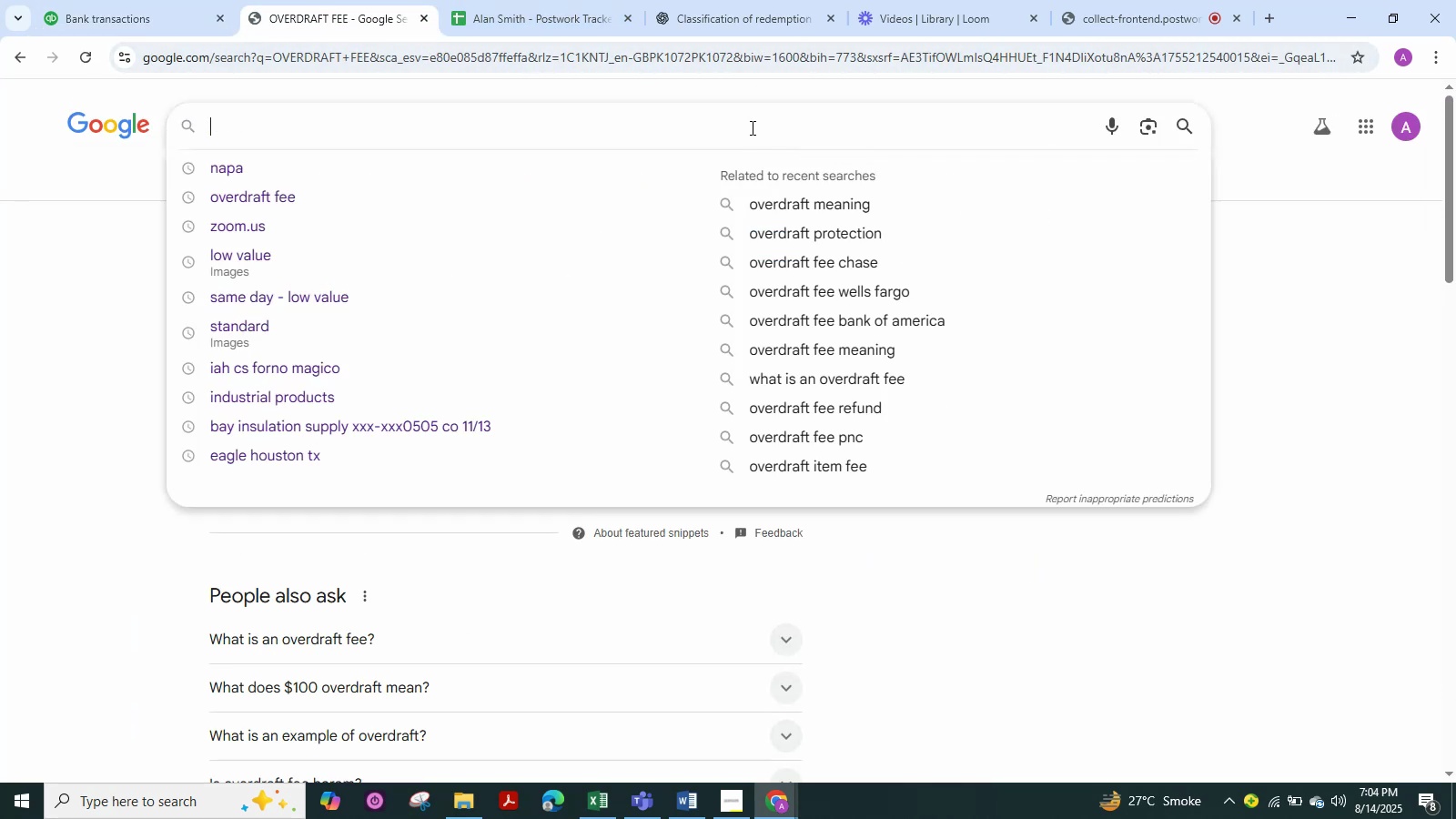 
left_click([750, 127])
 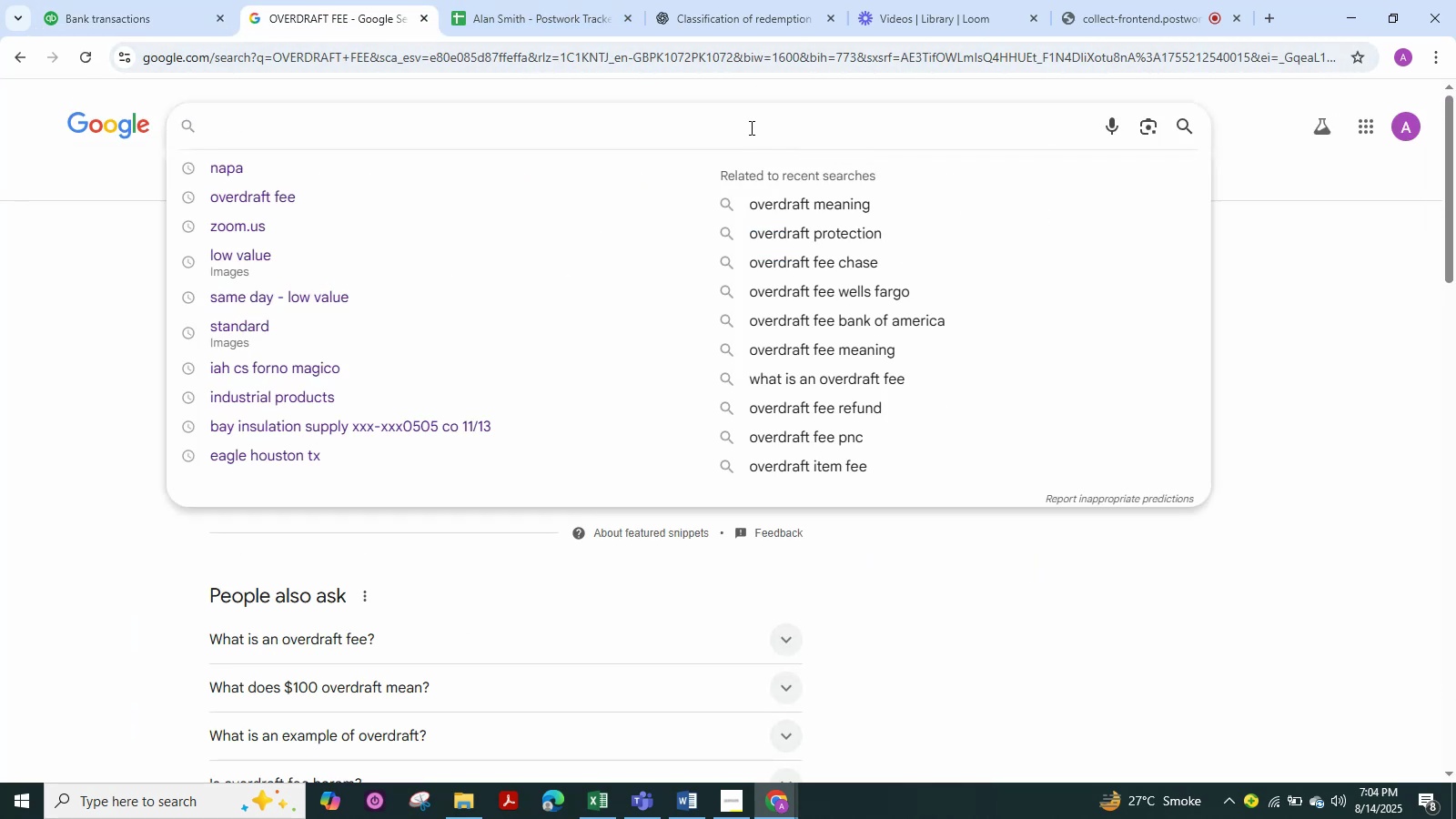 
type(Online Domestic)
key(NumpadEnter)
 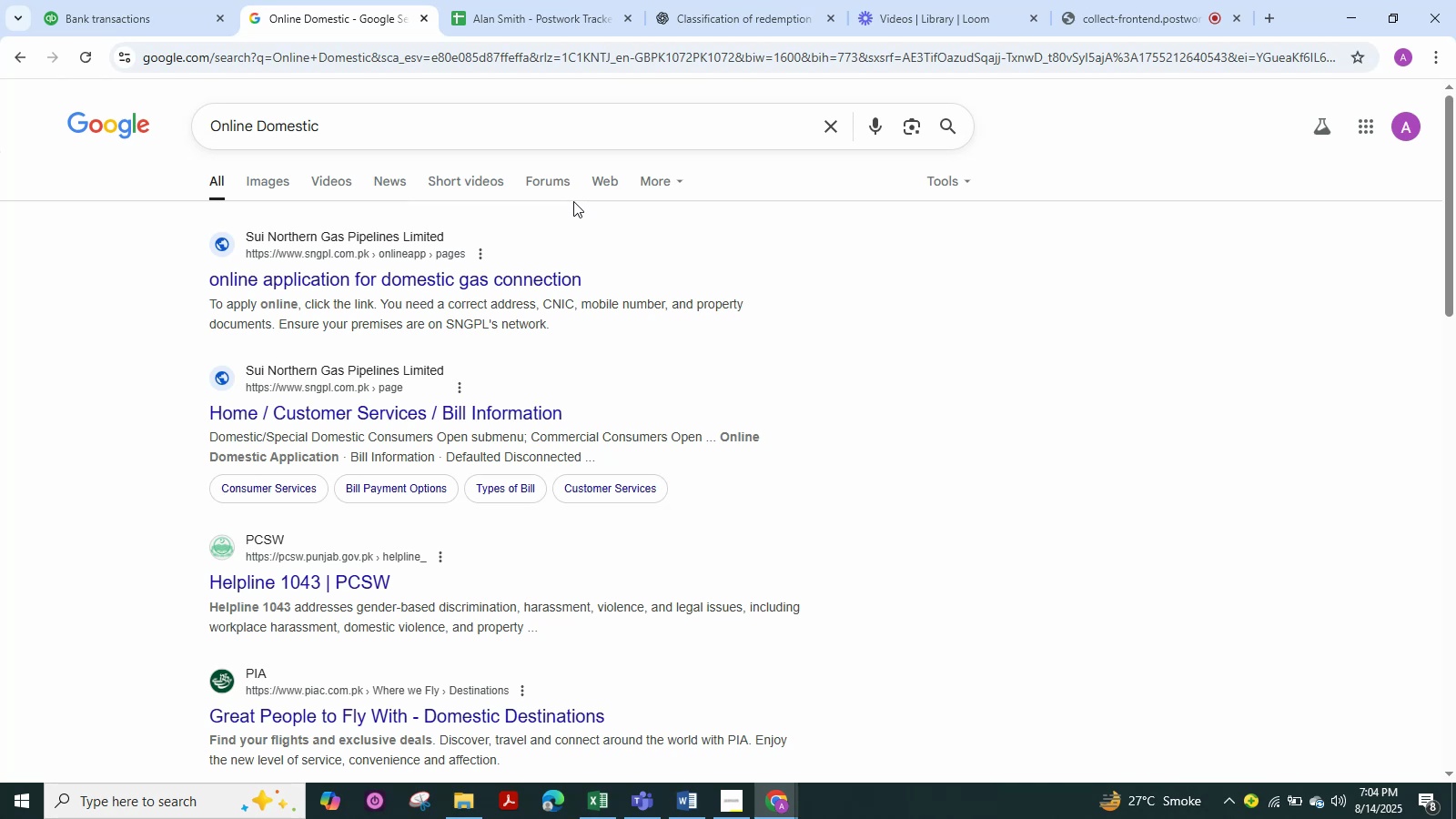 
wait(7.7)
 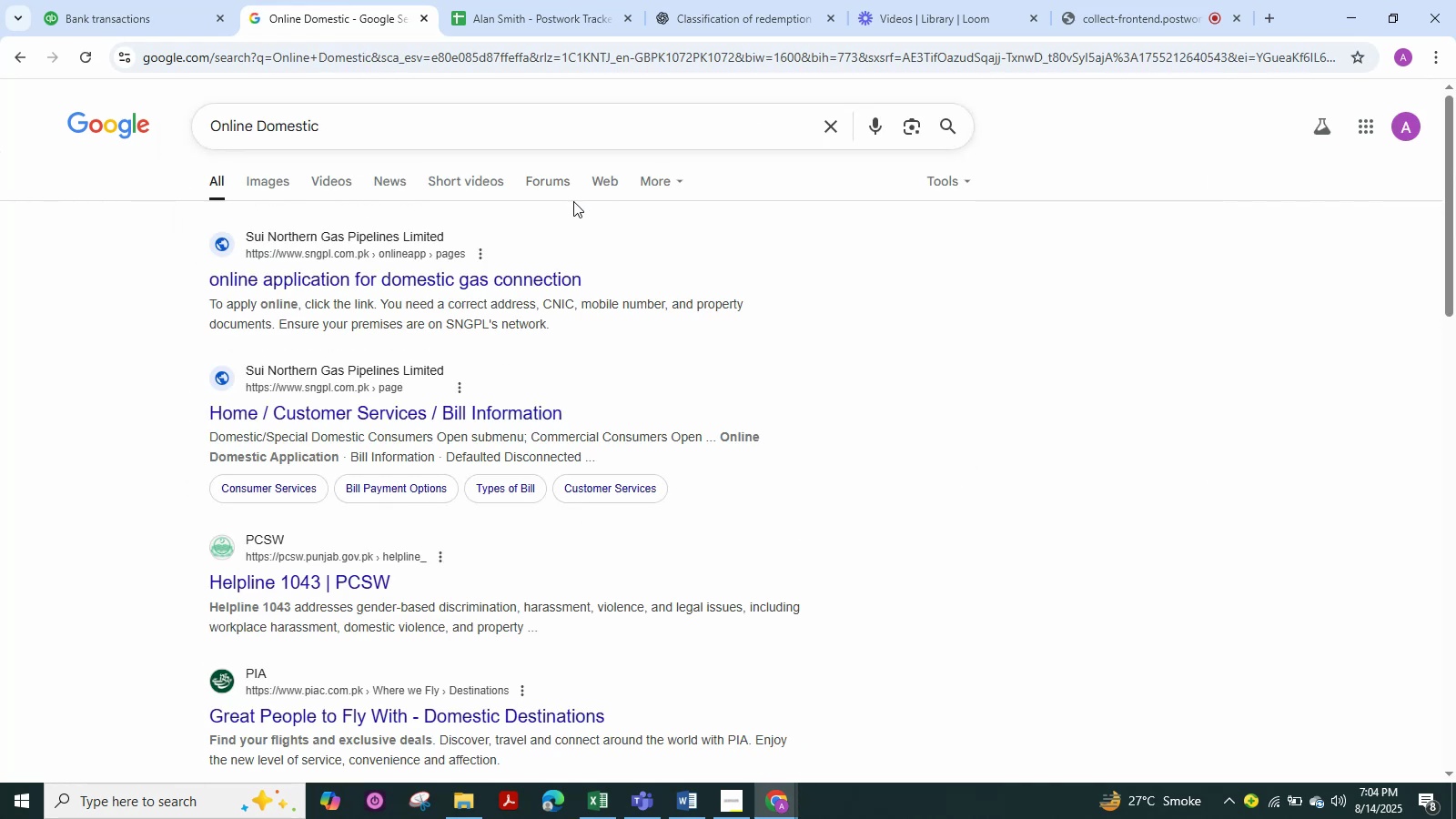 
left_click([149, 19])
 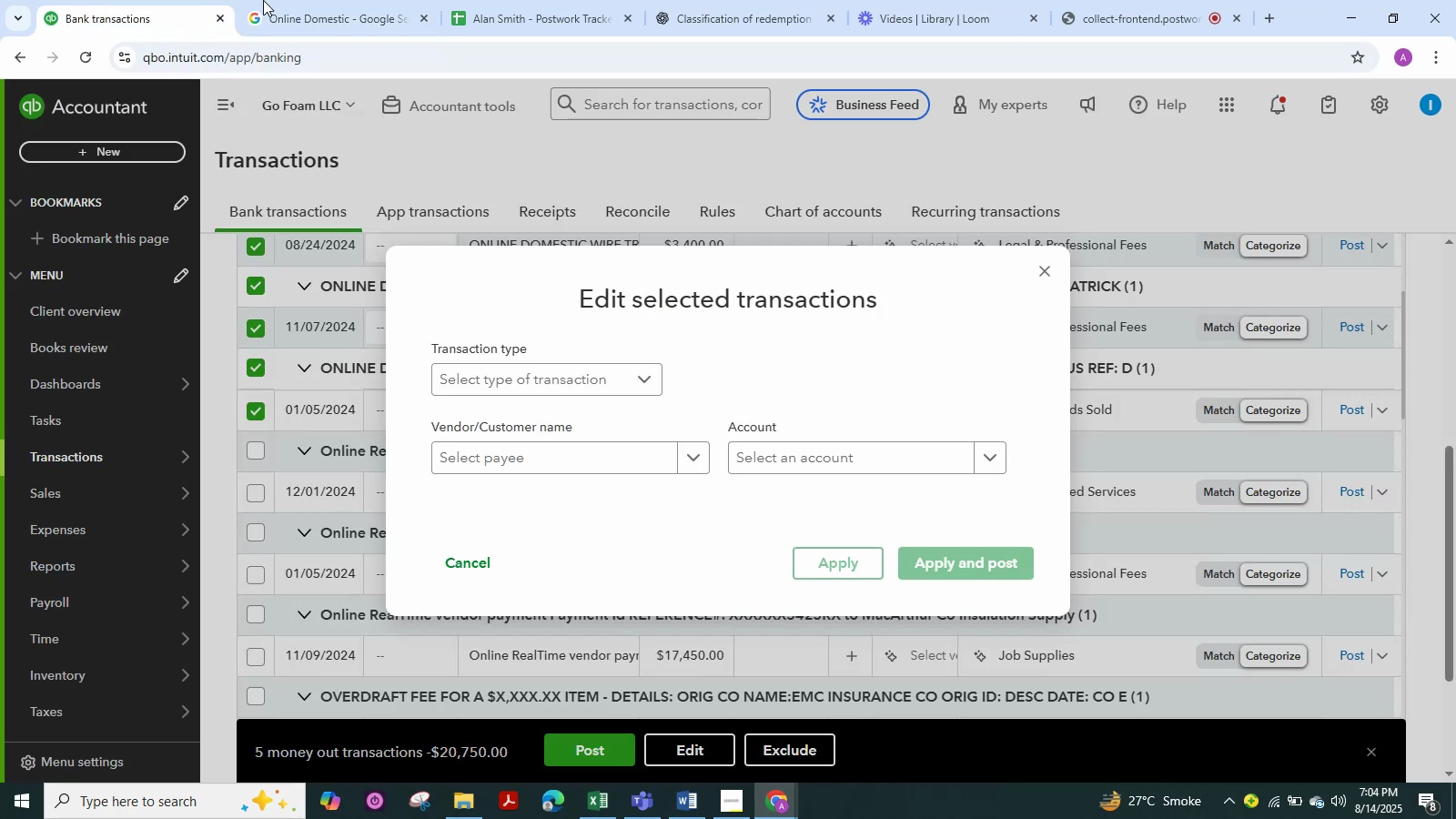 
left_click([336, 7])
 